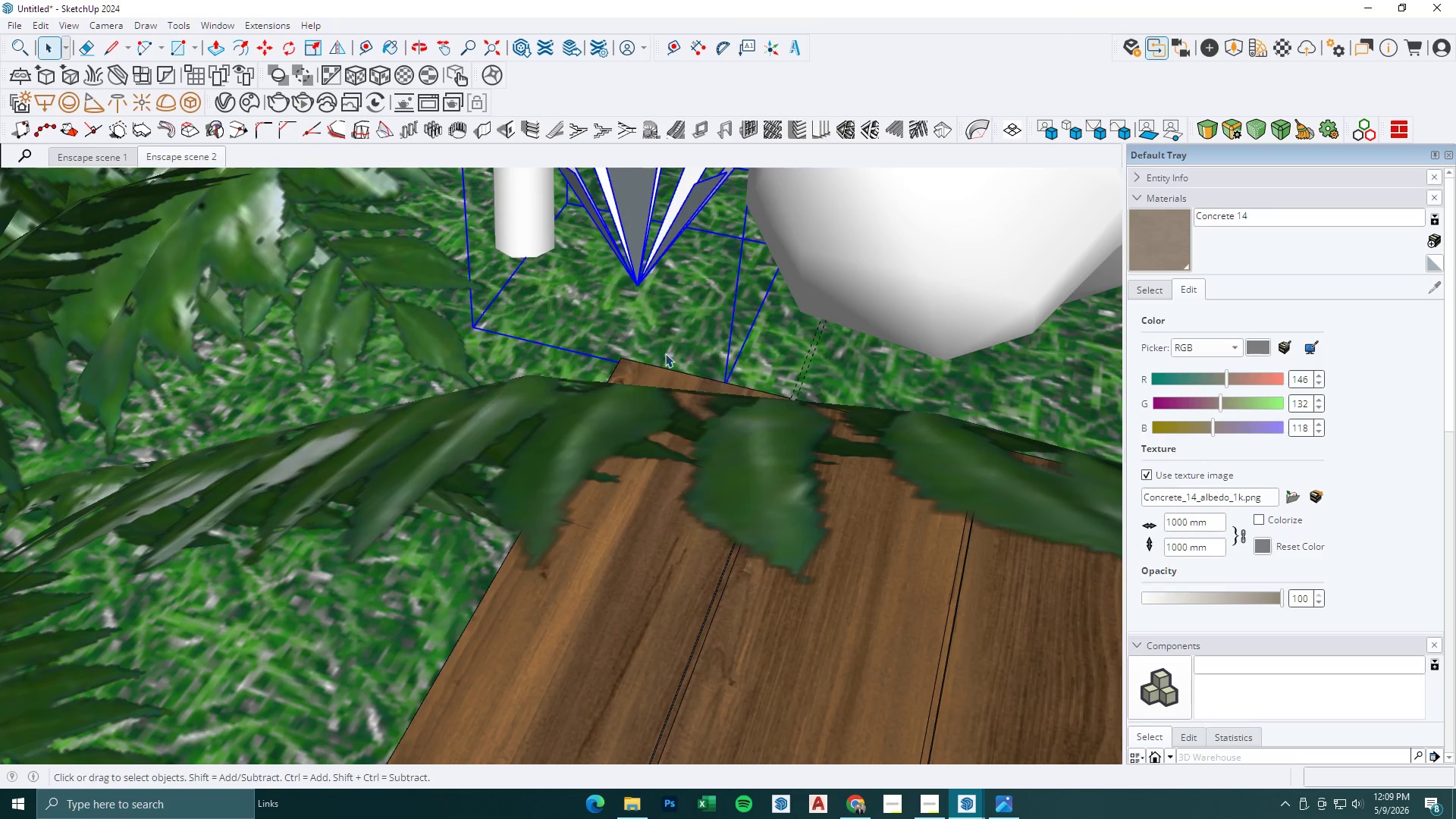 
key(M)
 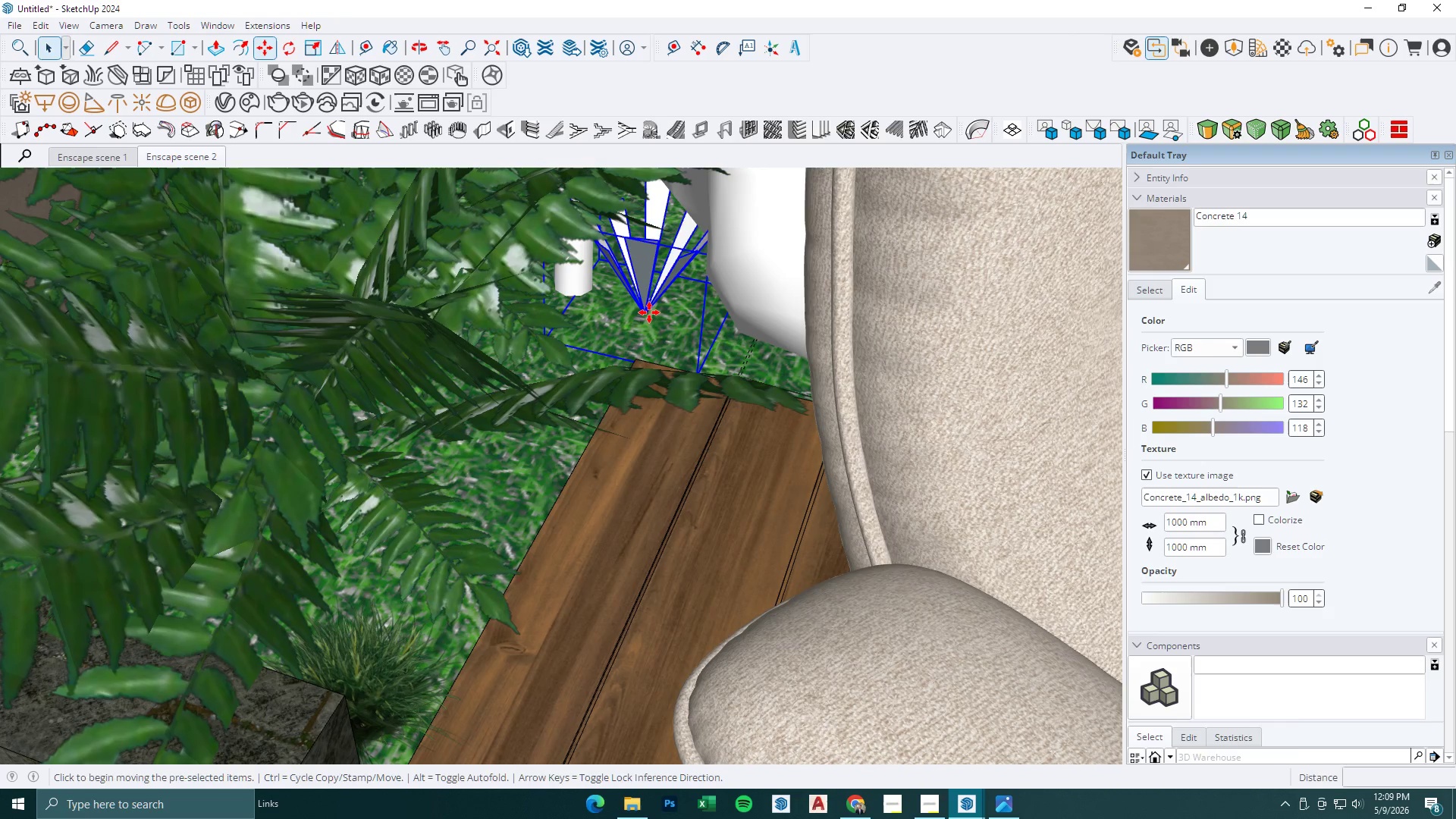 
scroll: coordinate [651, 346], scroll_direction: down, amount: 14.0
 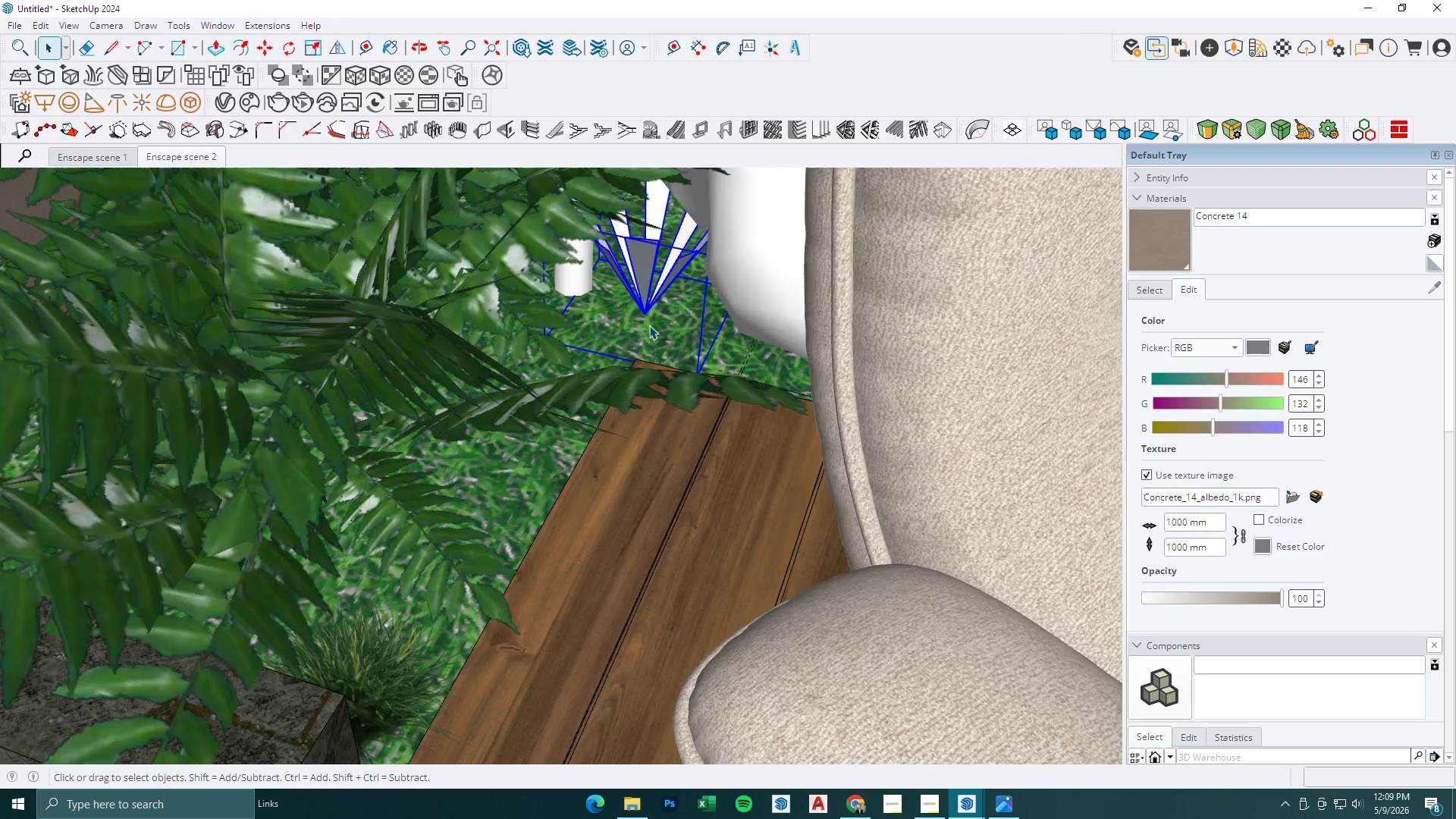 
left_click([649, 312])
 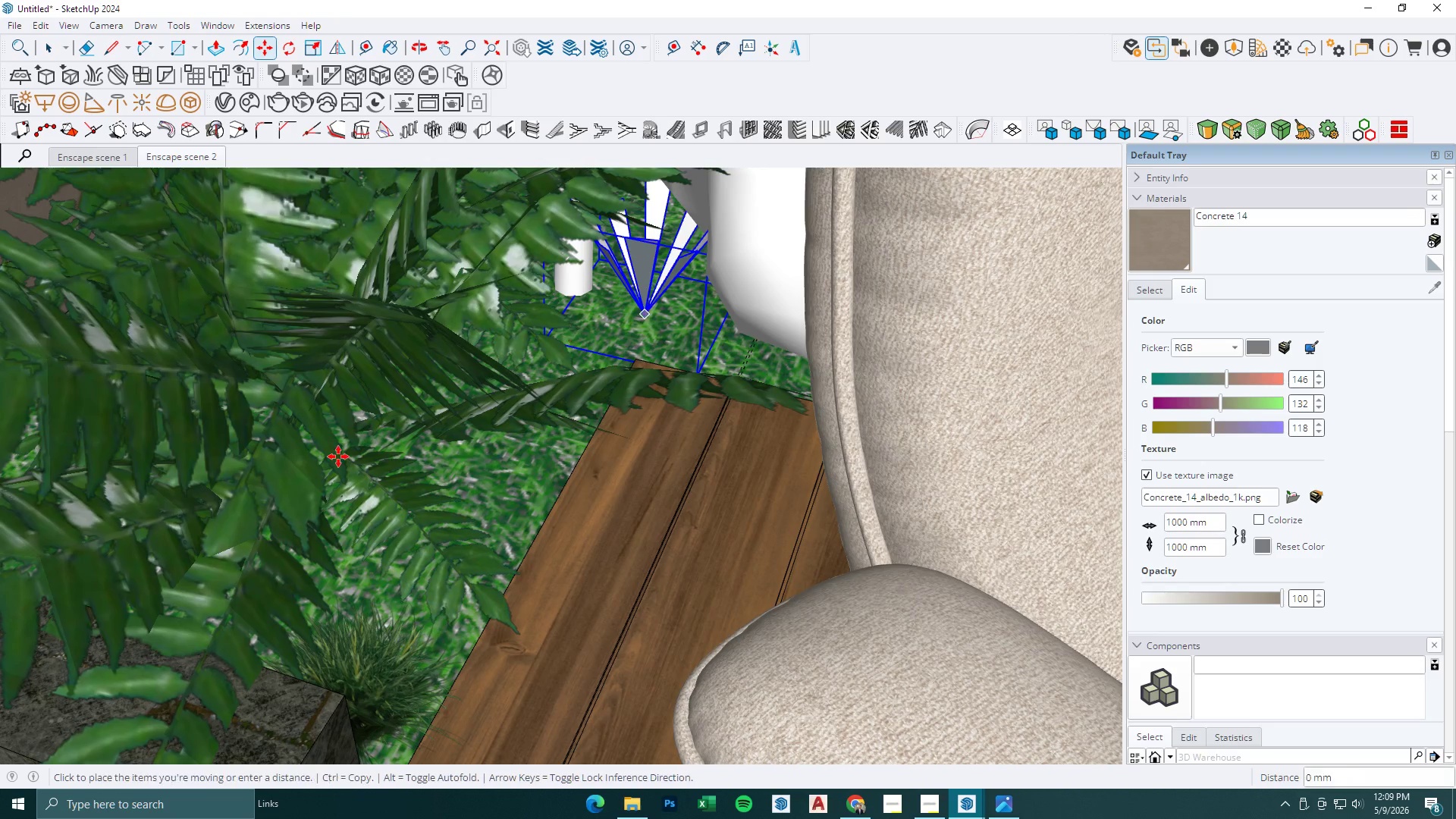 
scroll: coordinate [425, 505], scroll_direction: down, amount: 26.0
 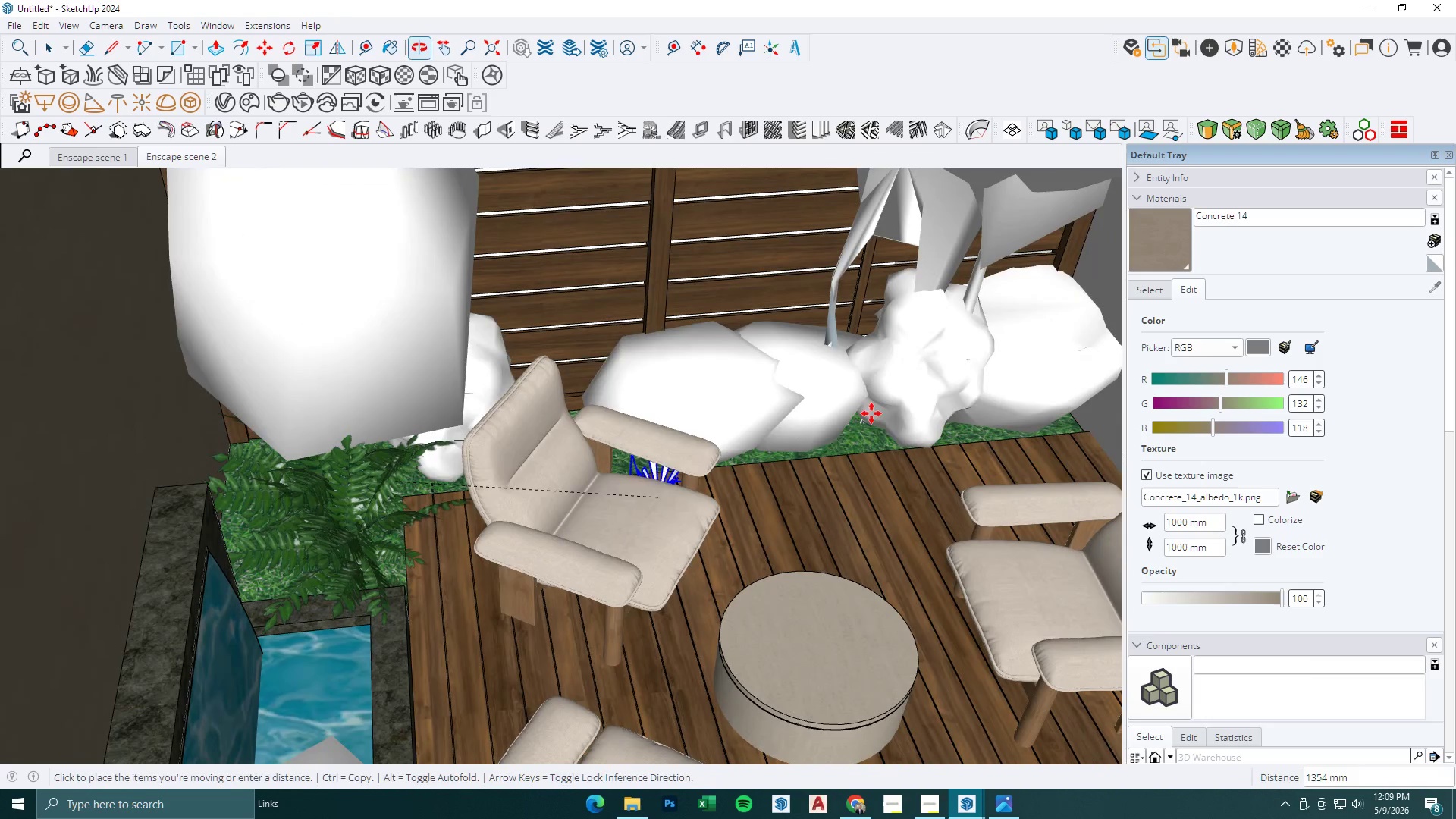 
key(Control+ControlLeft)
 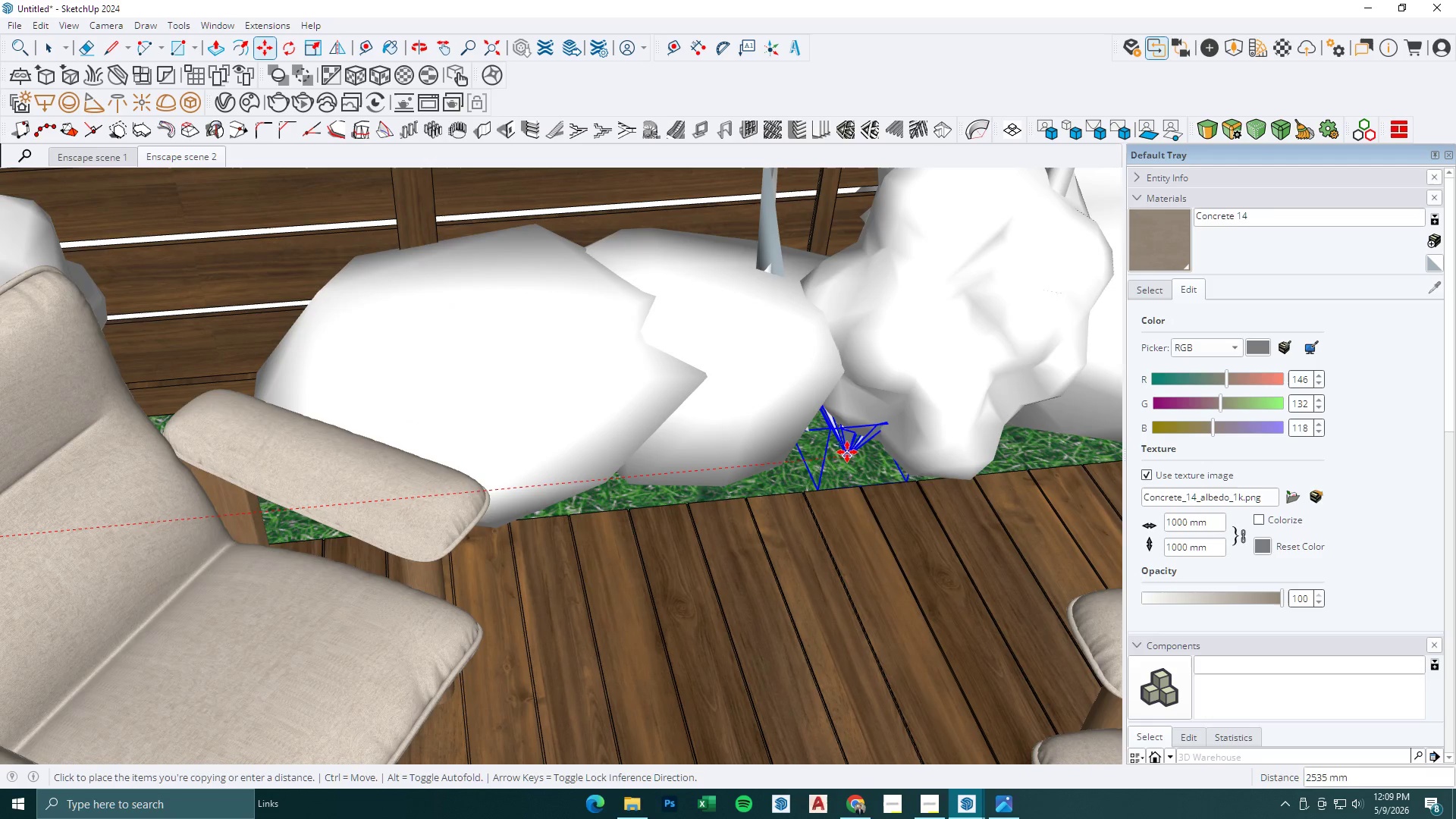 
scroll: coordinate [868, 438], scroll_direction: up, amount: 7.0
 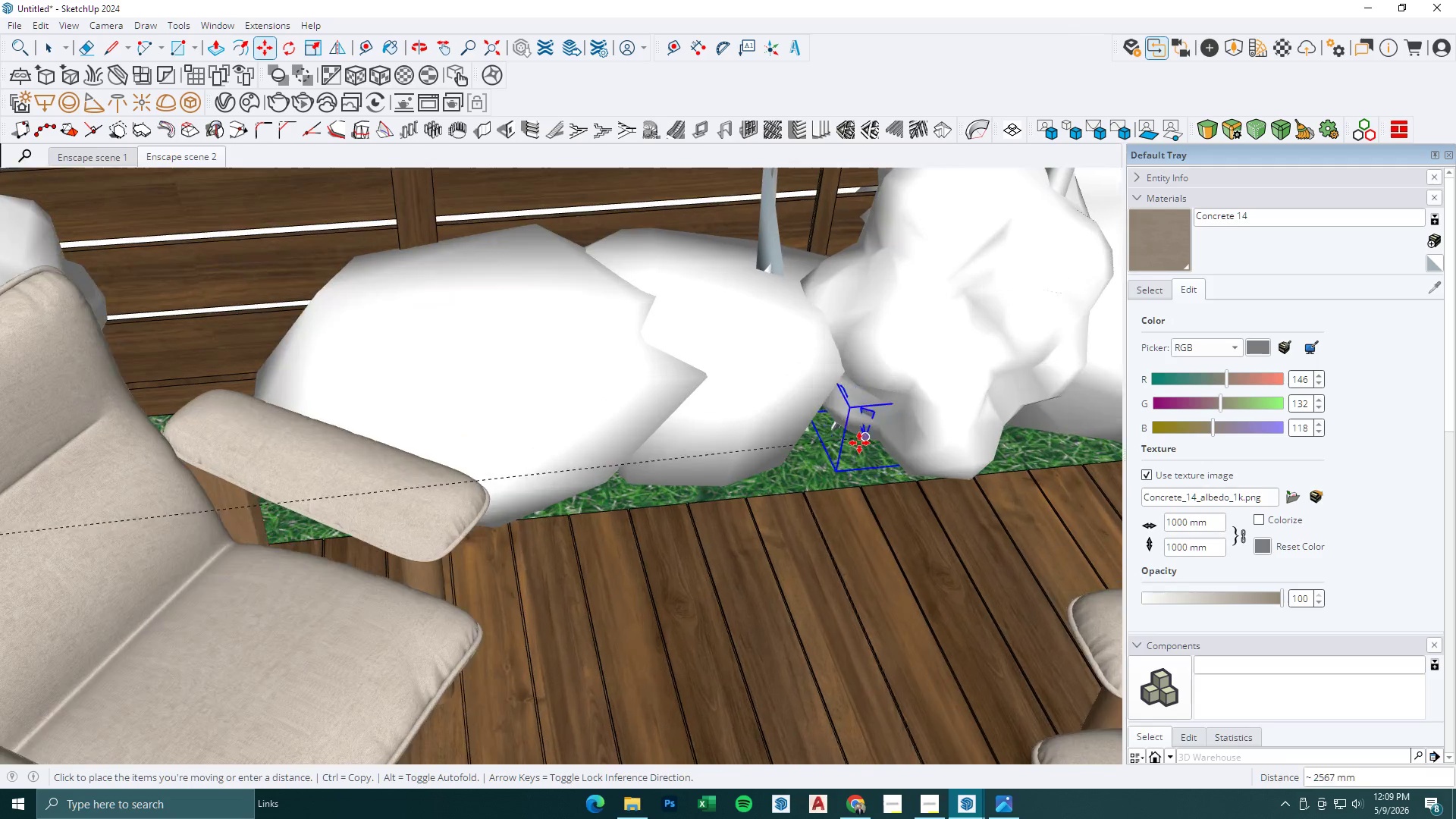 
left_click([847, 452])
 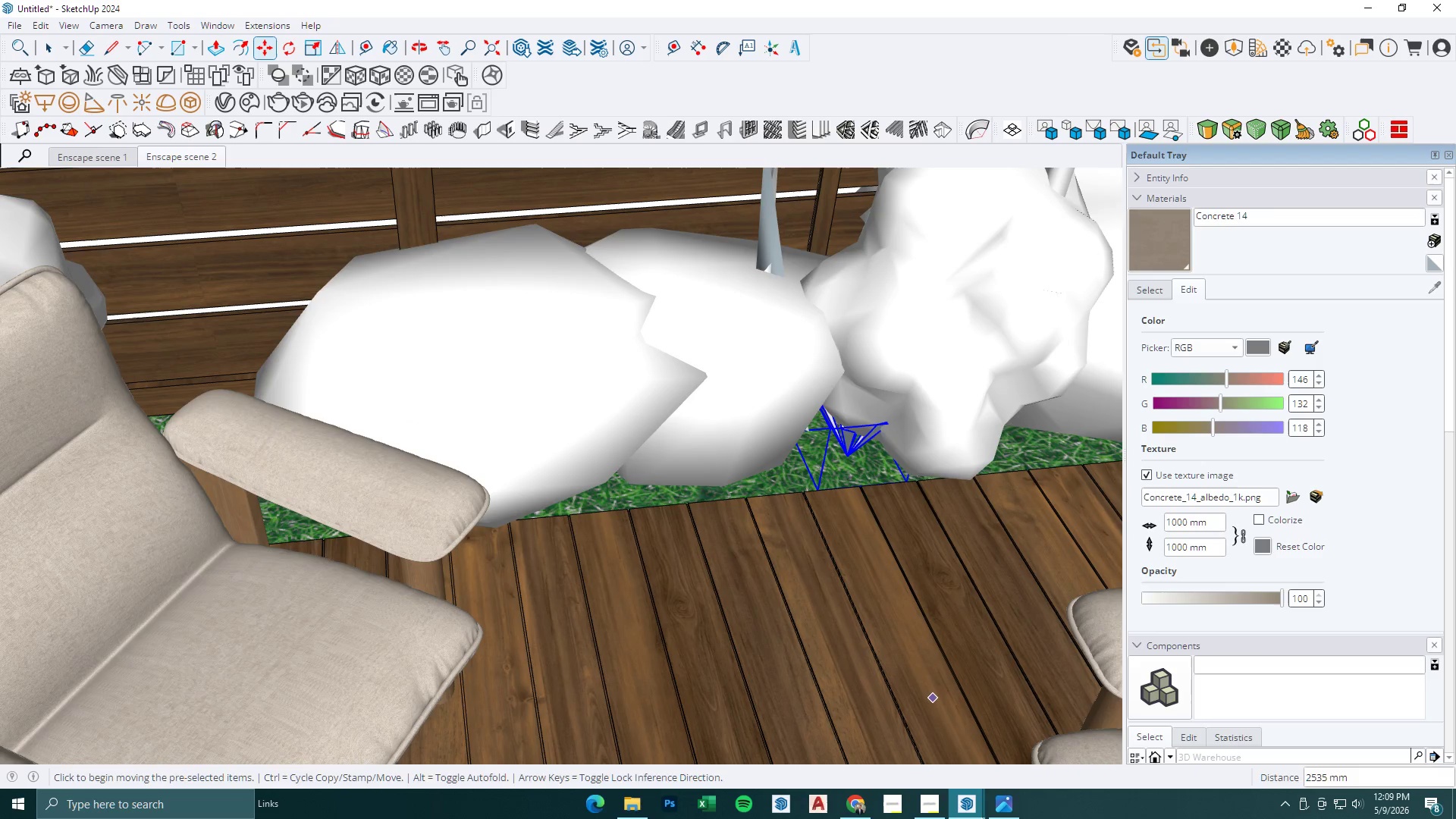 
key(Space)
 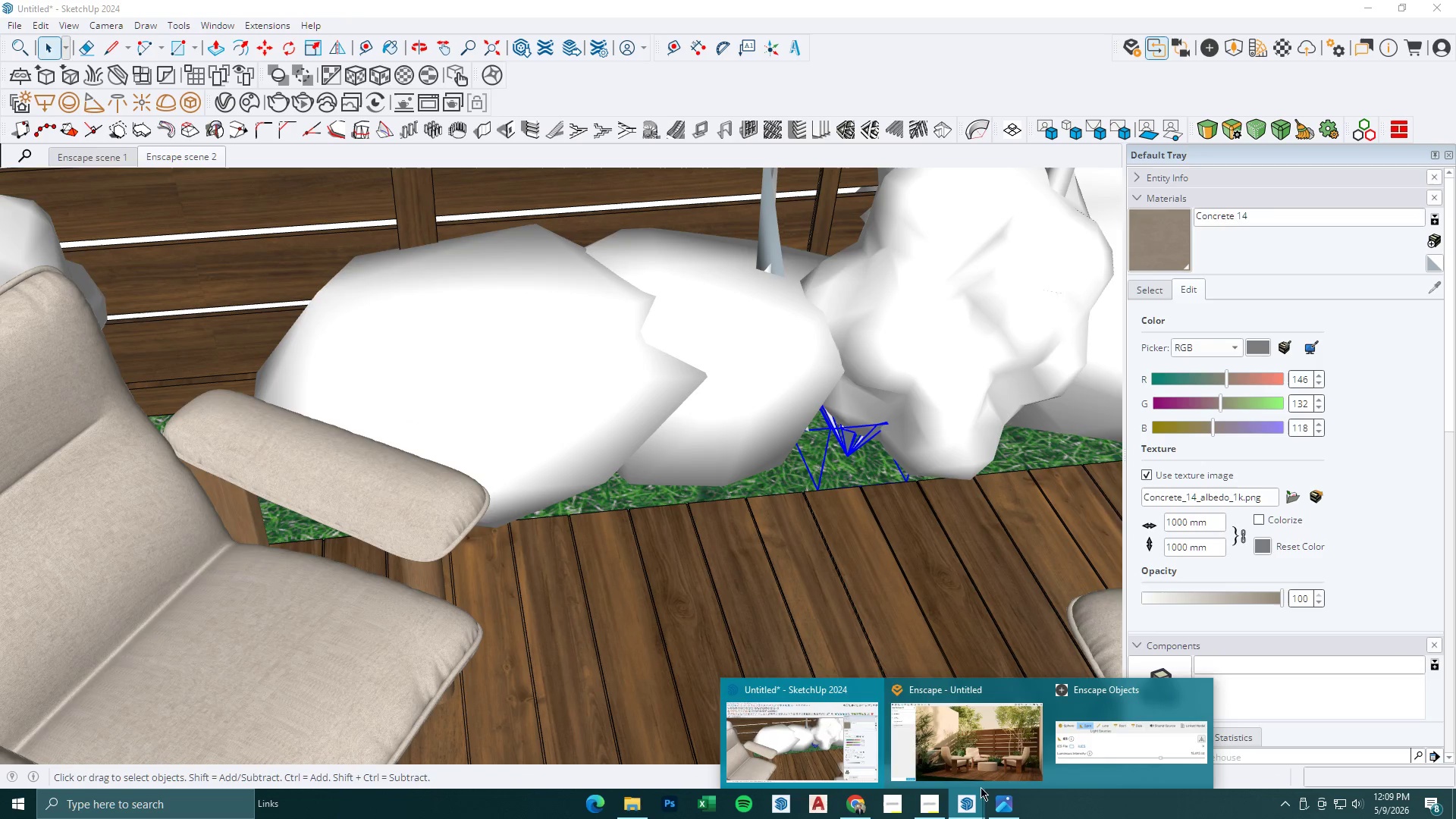 
double_click([1006, 764])
 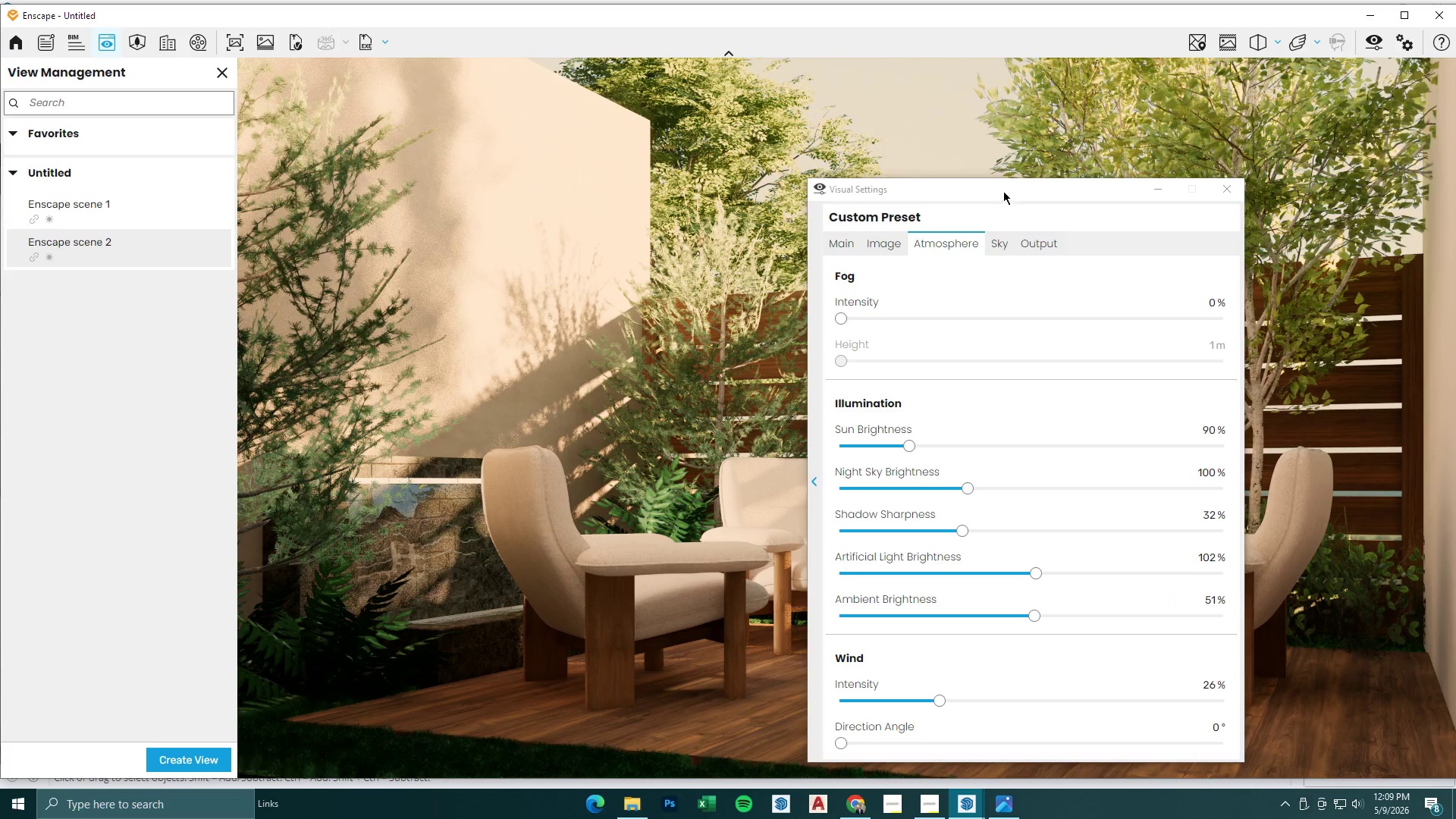 
left_click_drag(start_coordinate=[1004, 196], to_coordinate=[607, 189])
 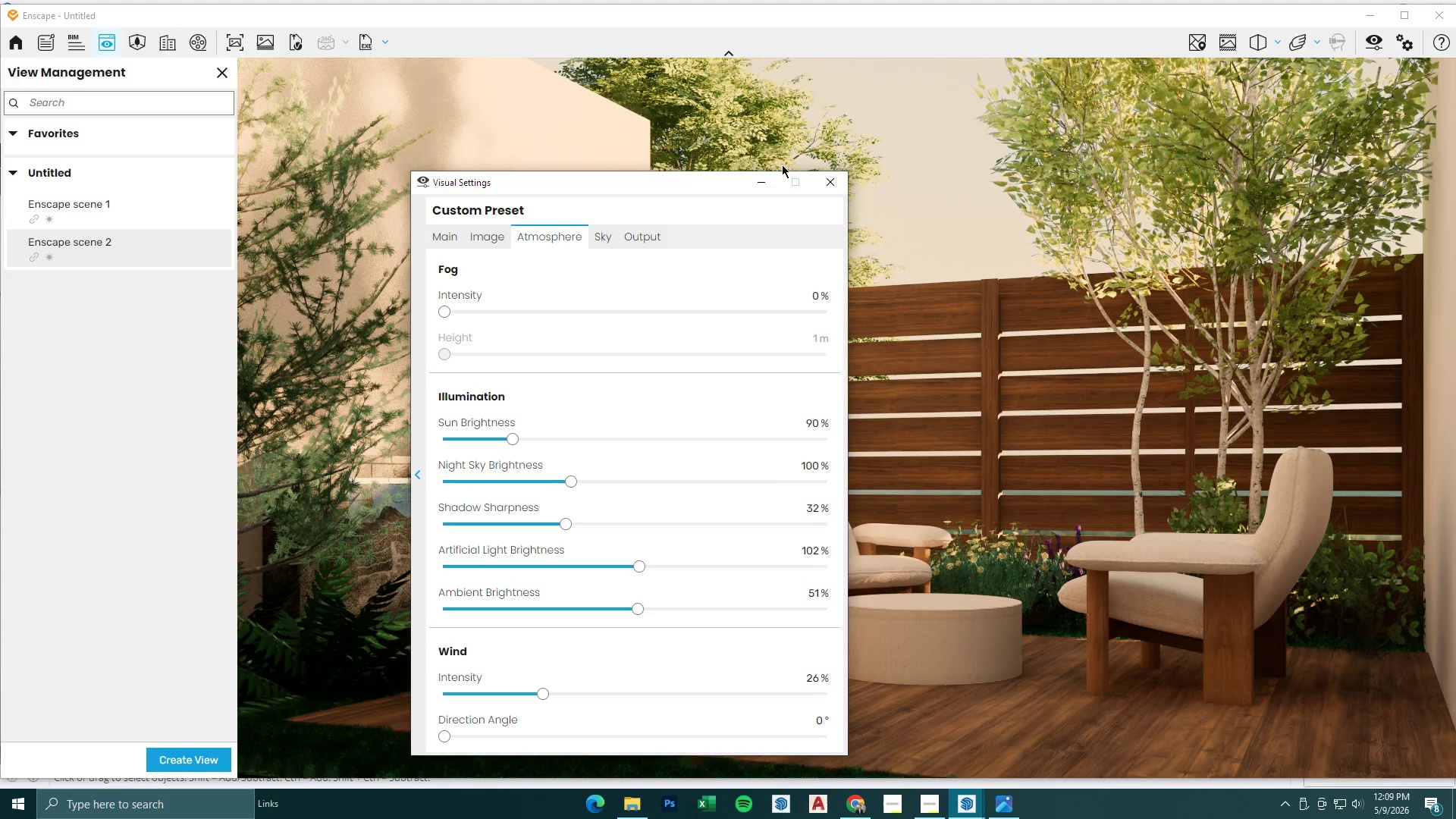 
left_click([757, 177])
 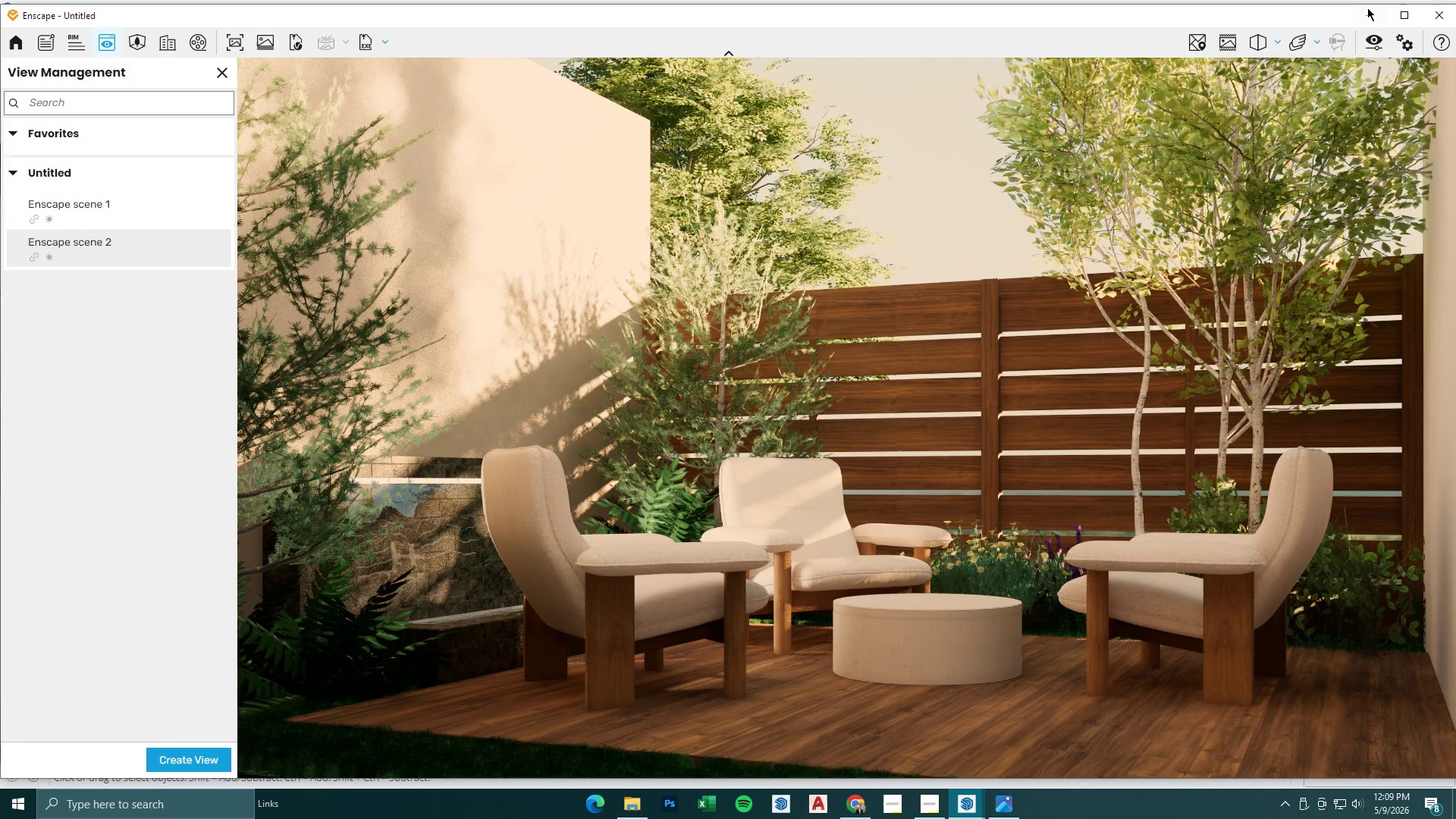 
left_click([1376, 8])
 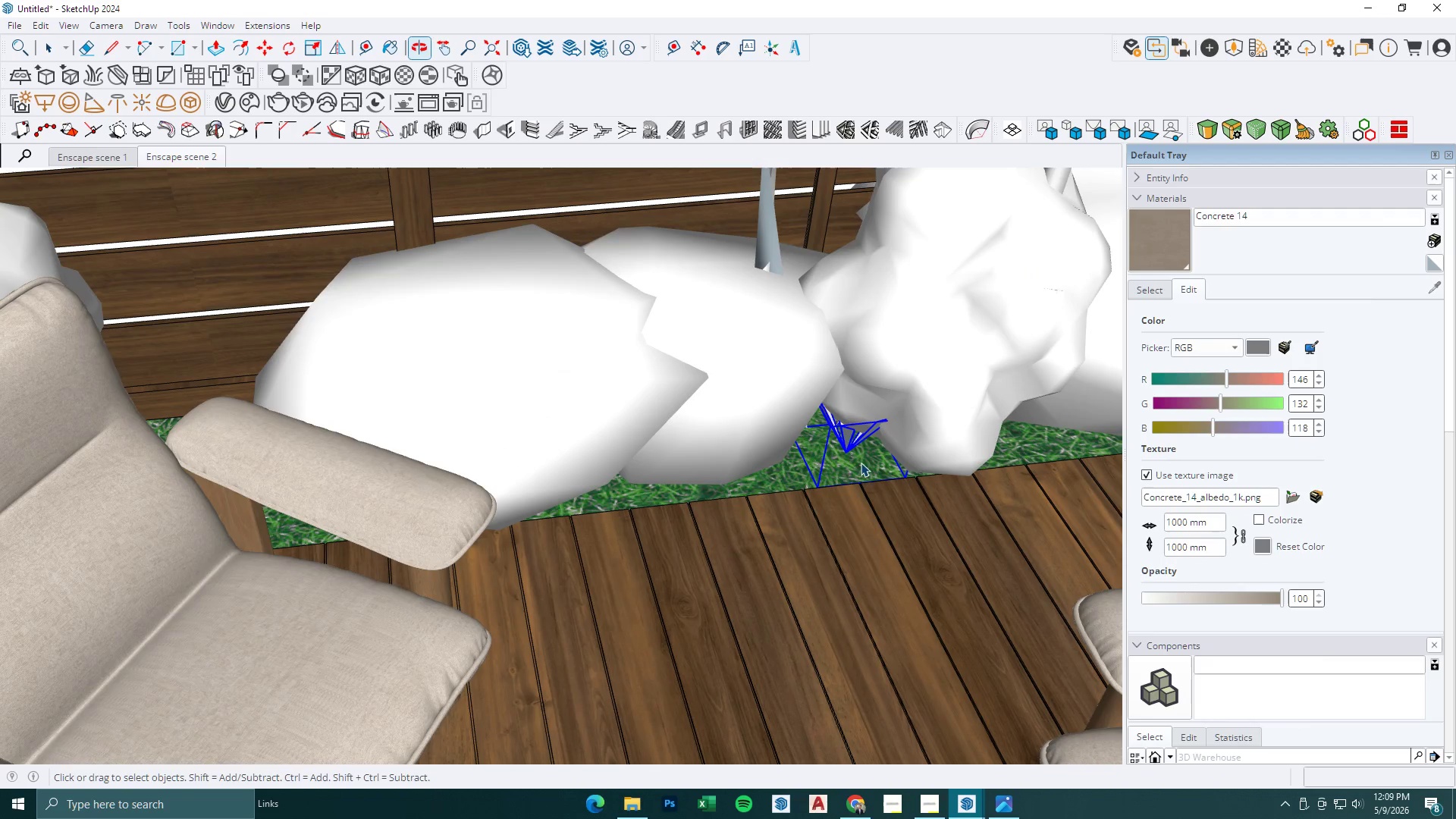 
key(M)
 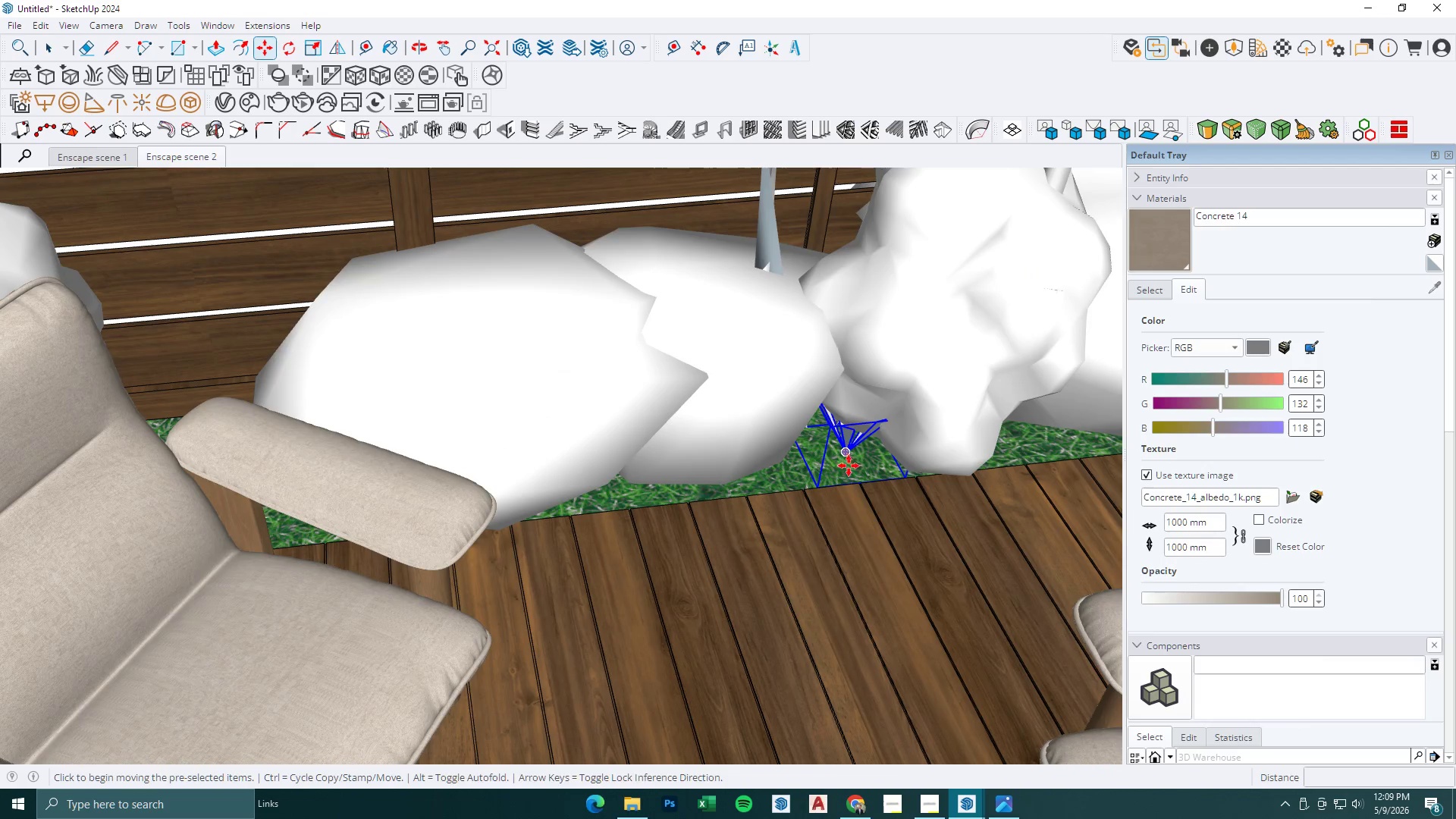 
left_click([849, 466])
 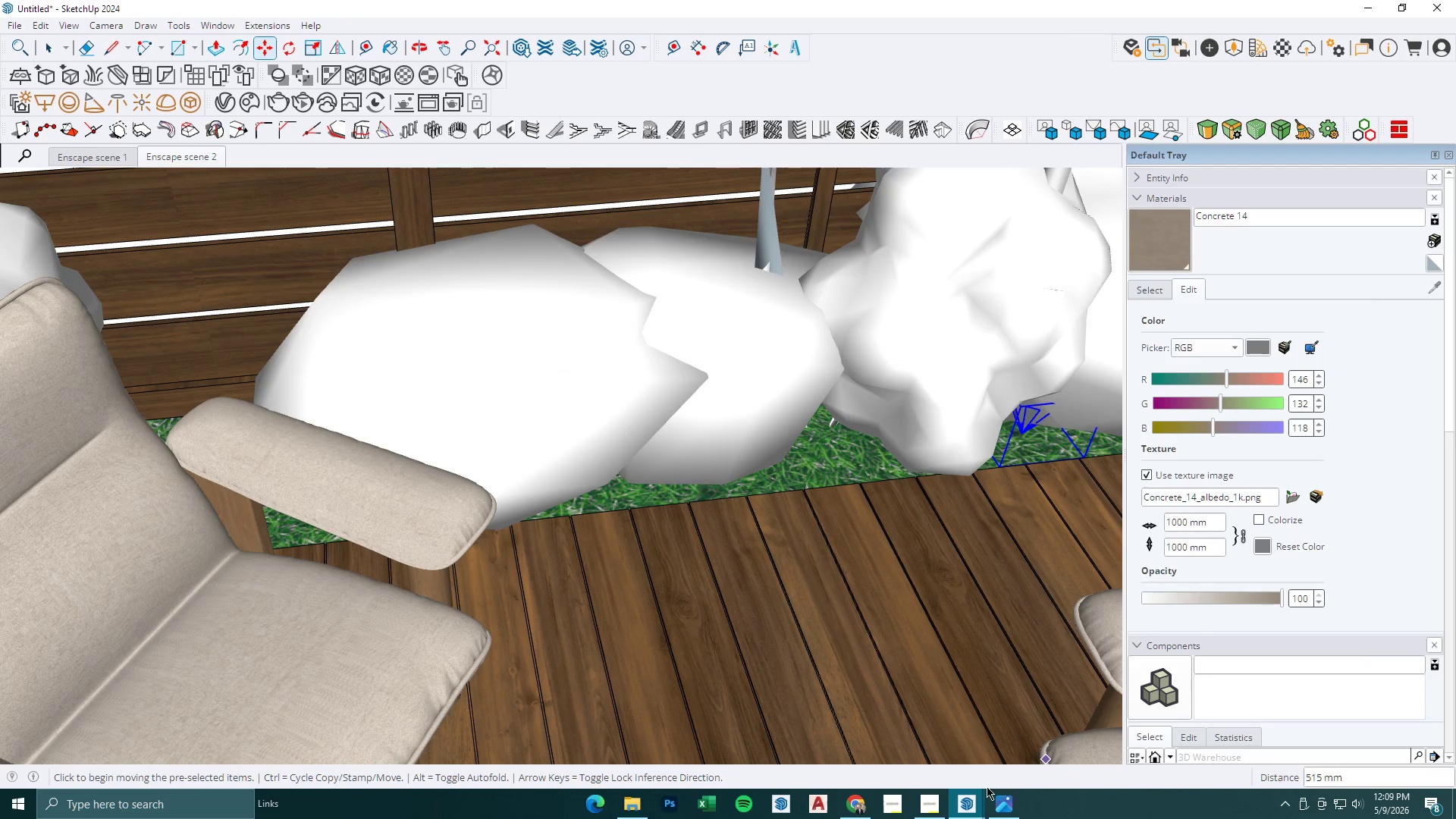 
left_click_drag(start_coordinate=[989, 774], to_coordinate=[989, 767])
 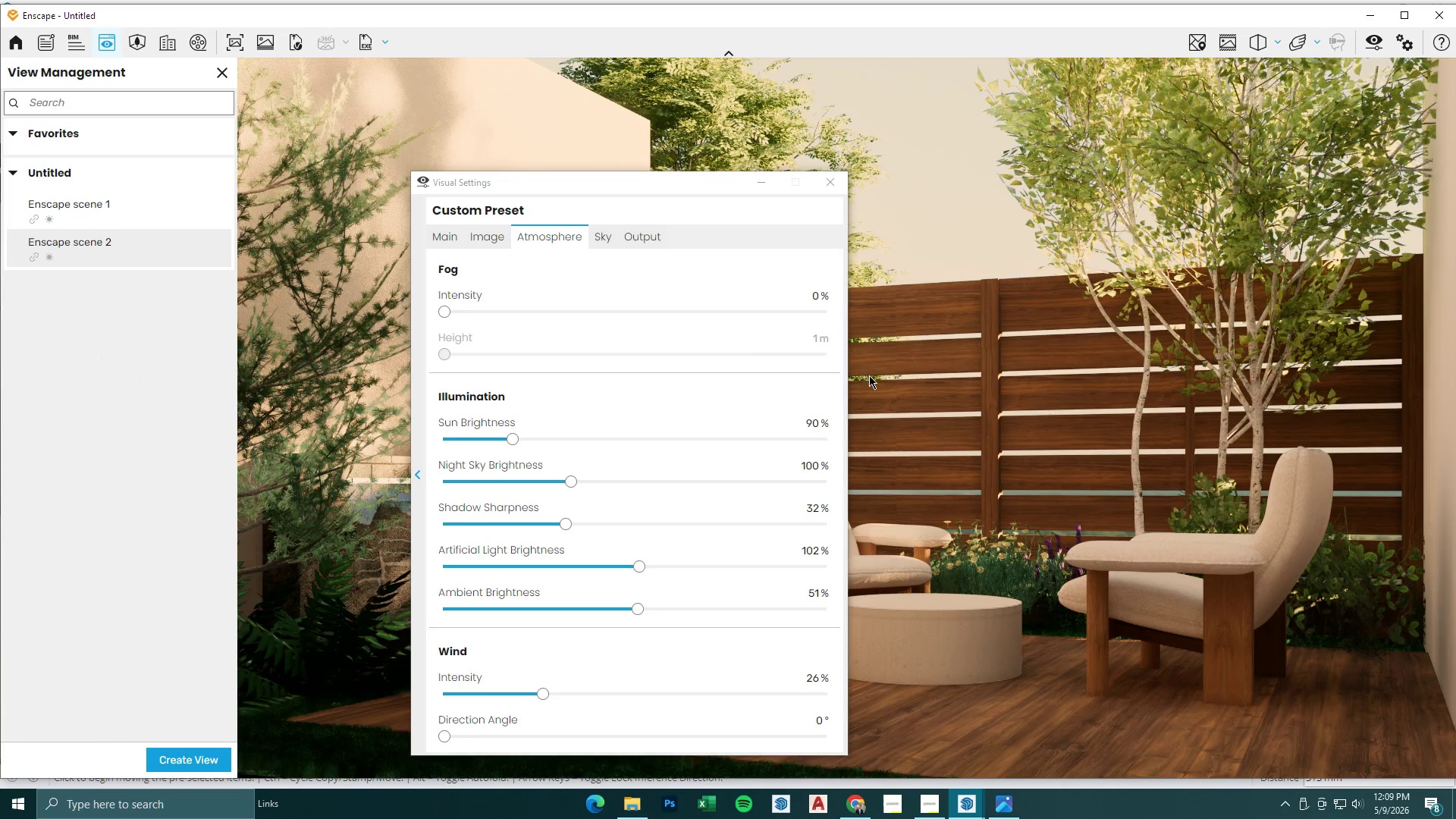 
left_click([755, 180])
 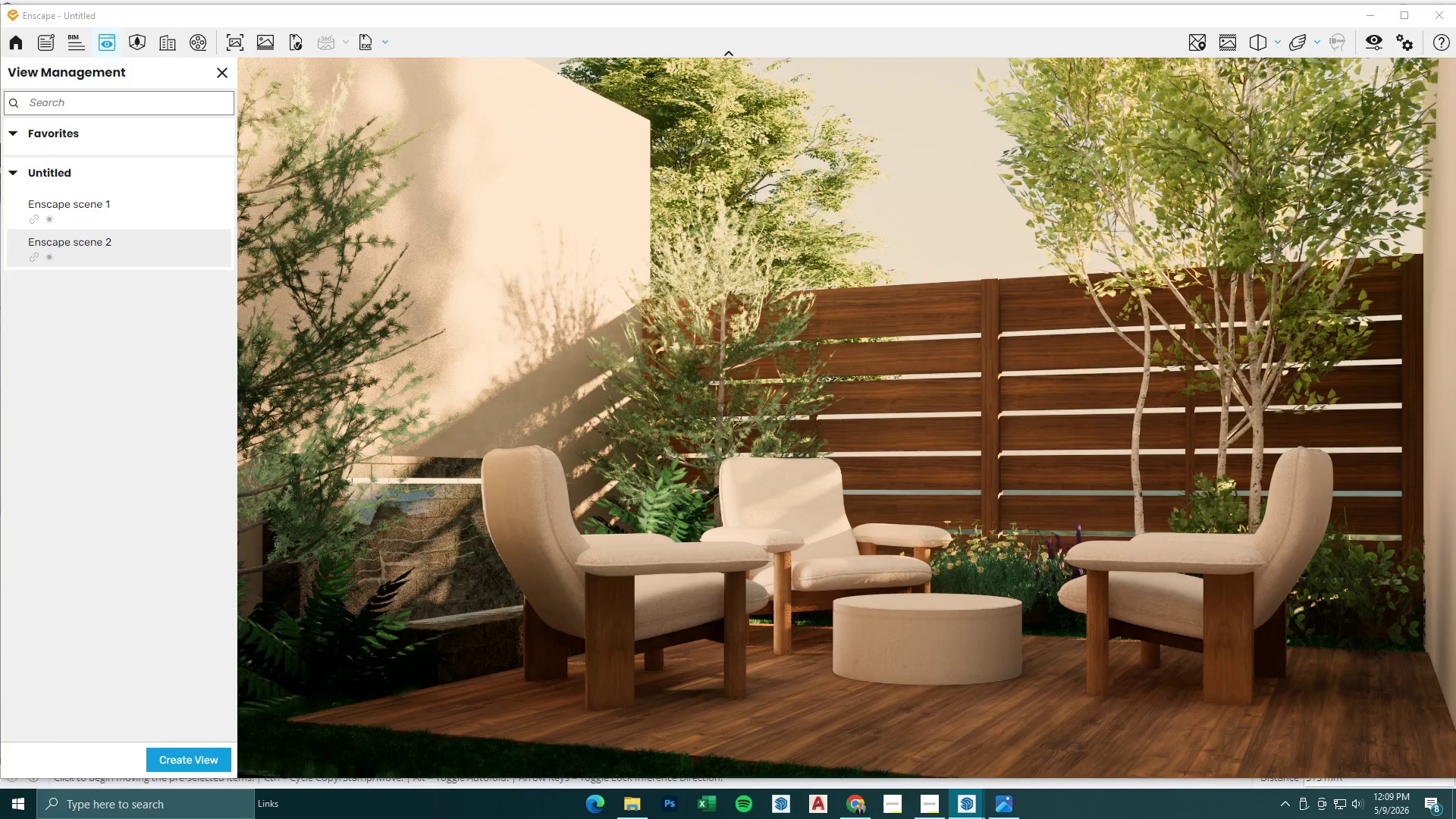 
hold_key(key=A, duration=0.59)
 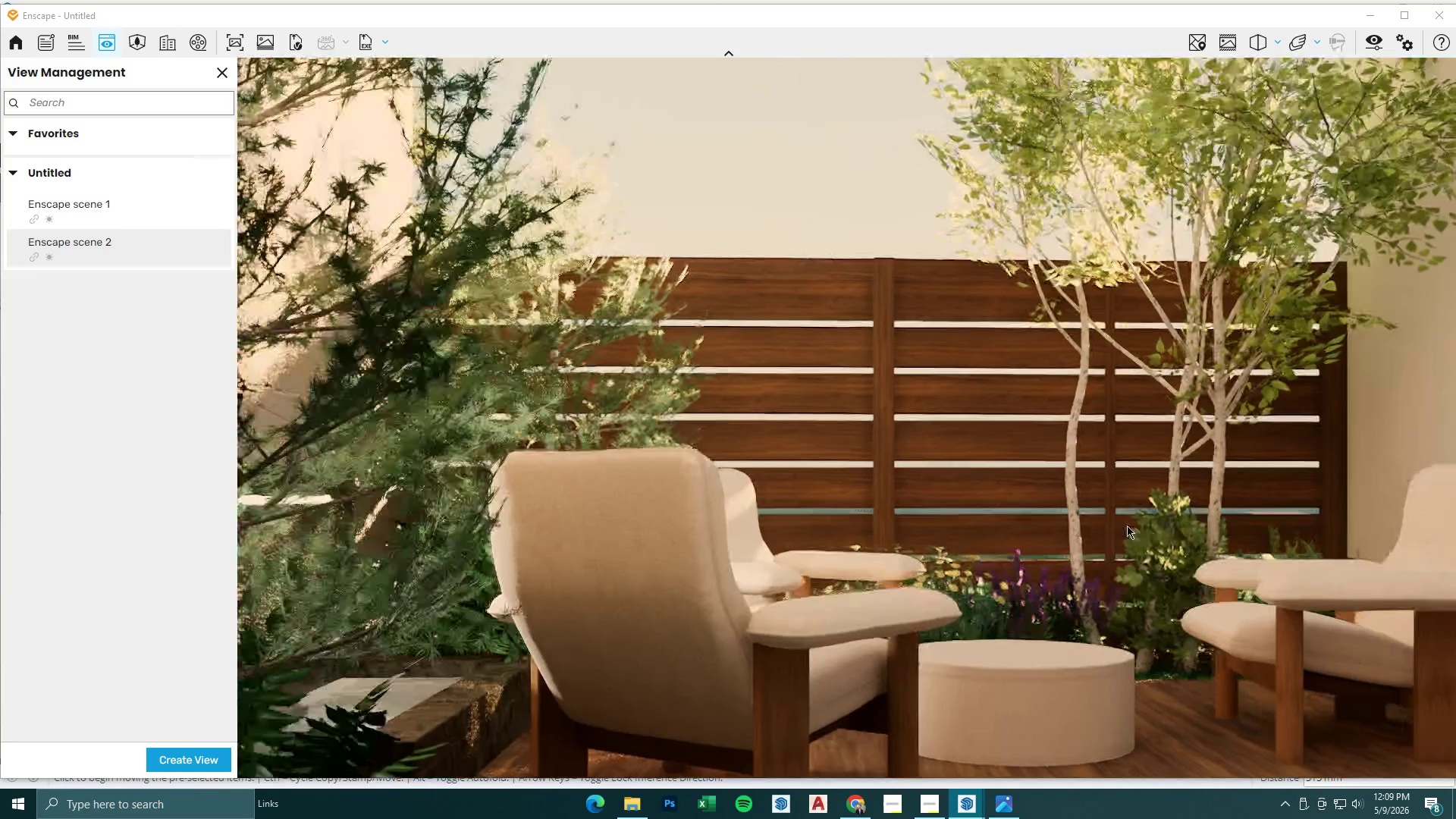 
type(waqdddaea)
 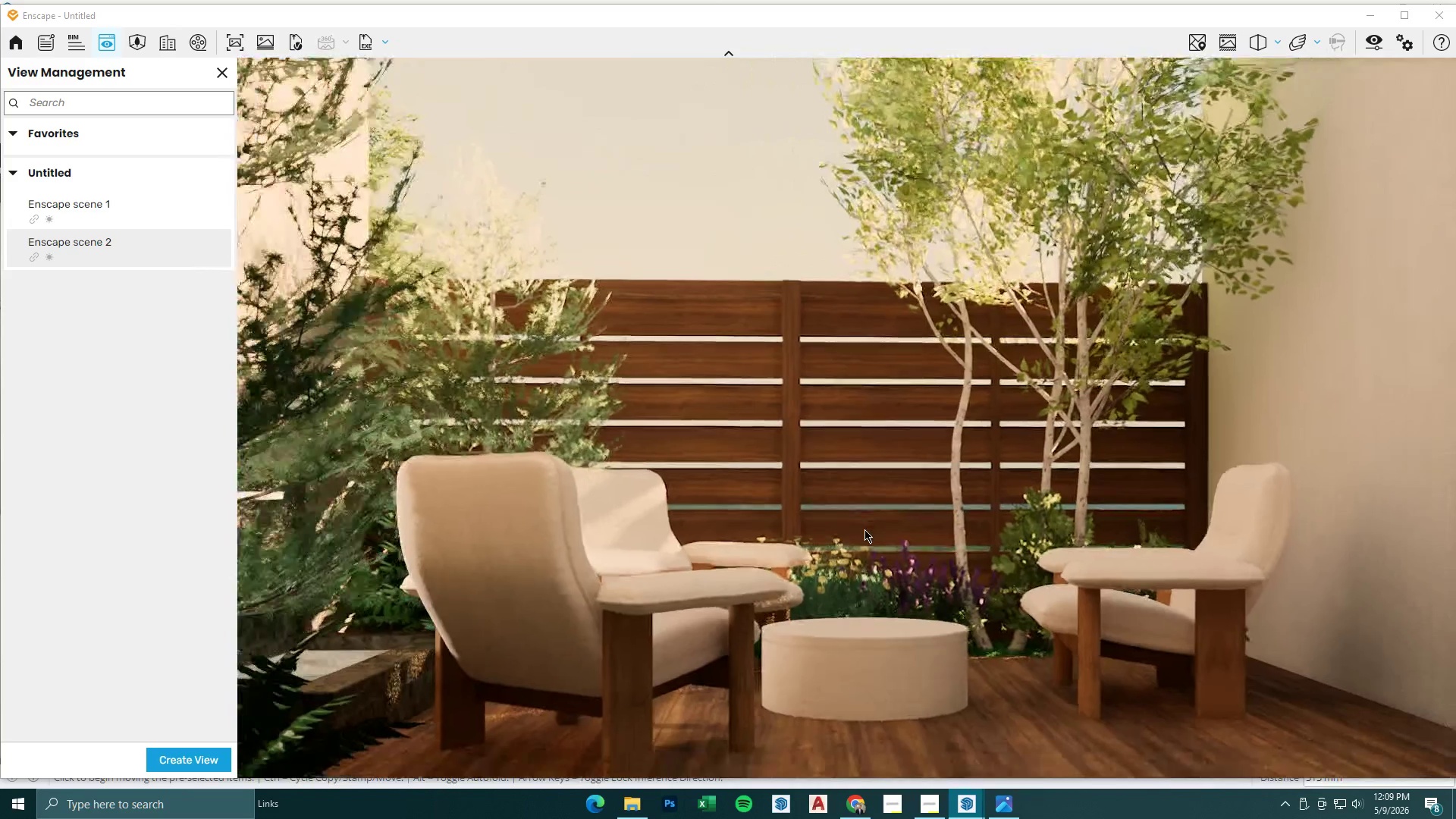 
hold_key(key=S, duration=2.03)
 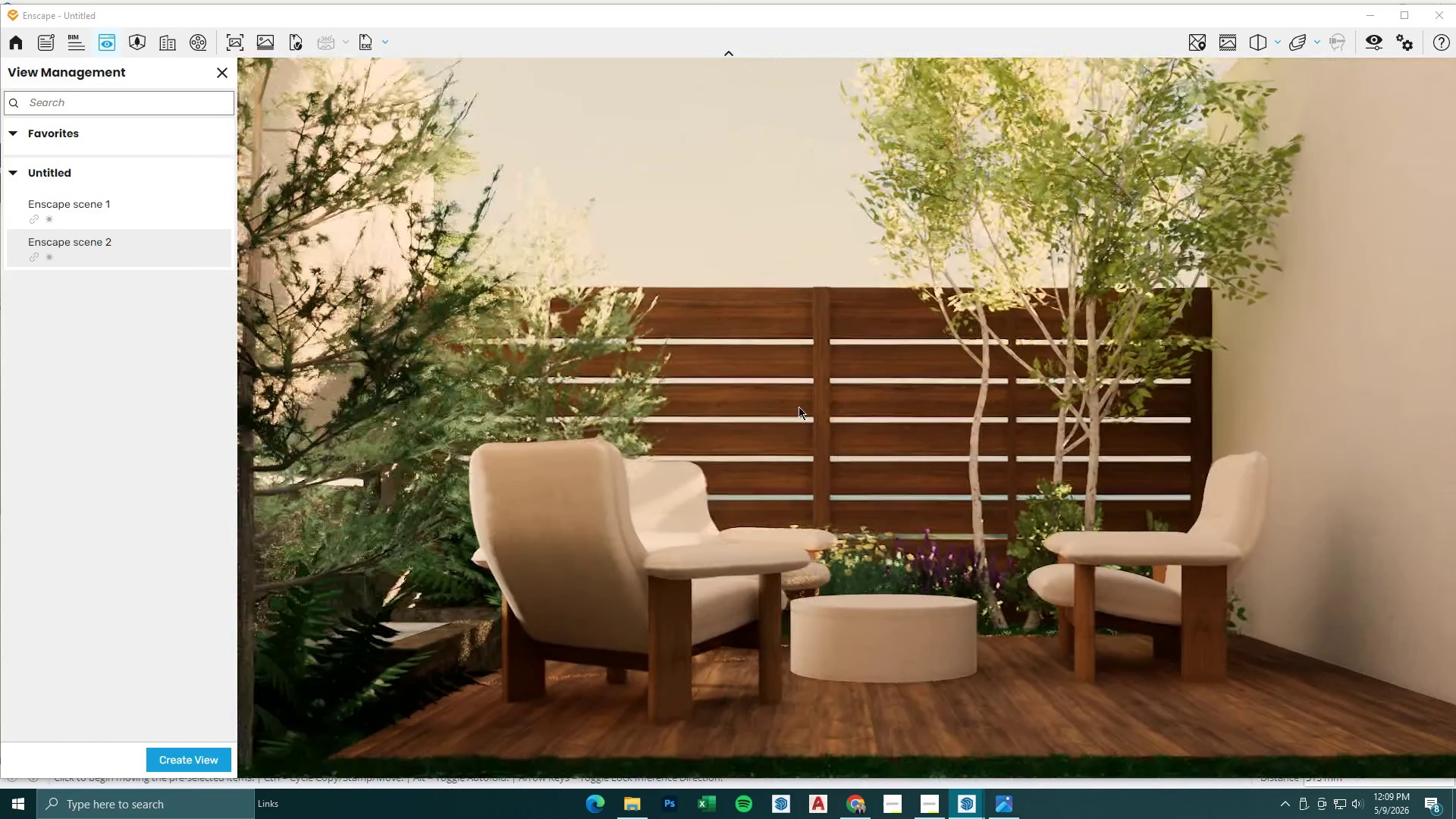 
type(swesdw)
 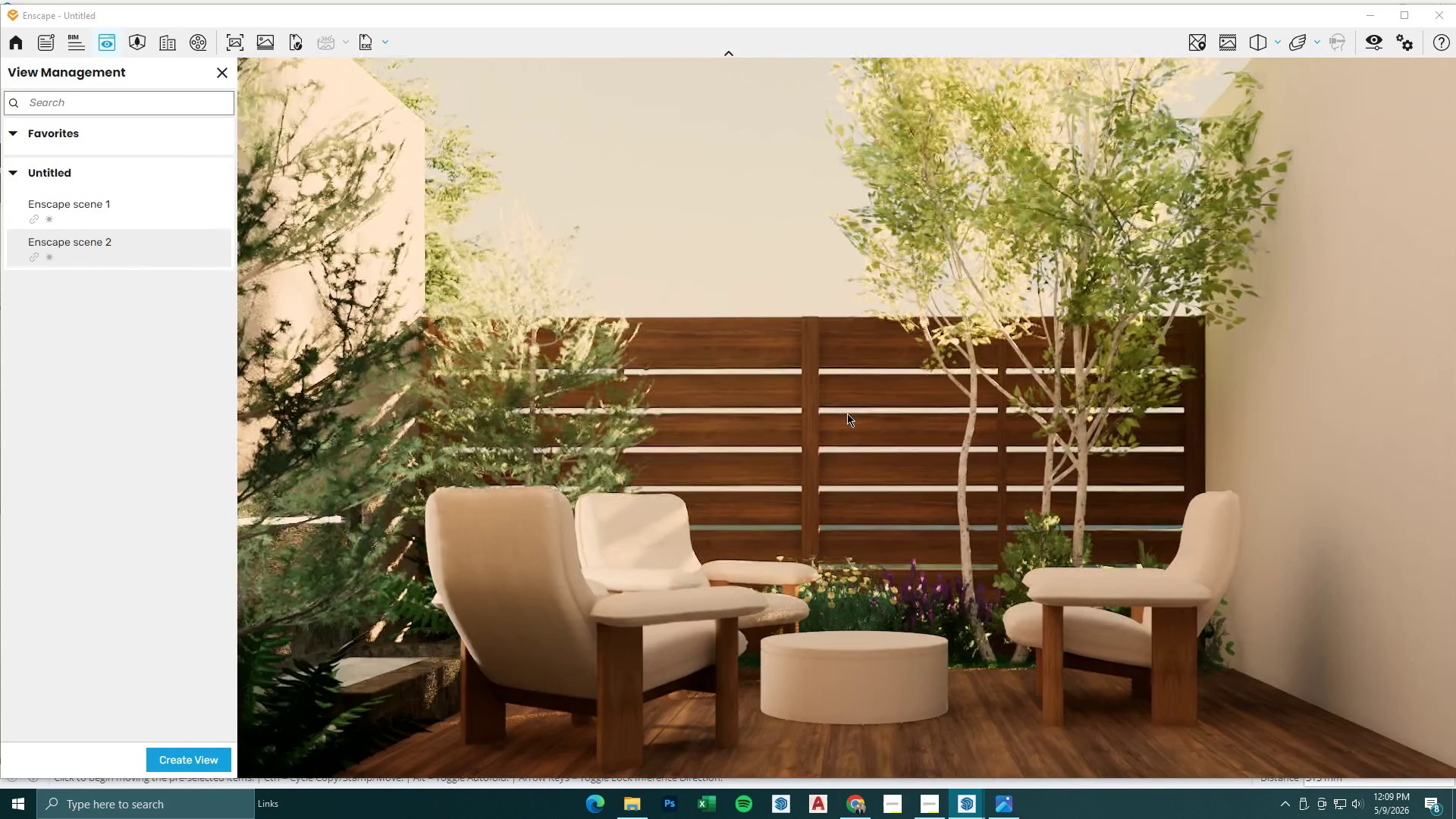 
type(sqaw)
 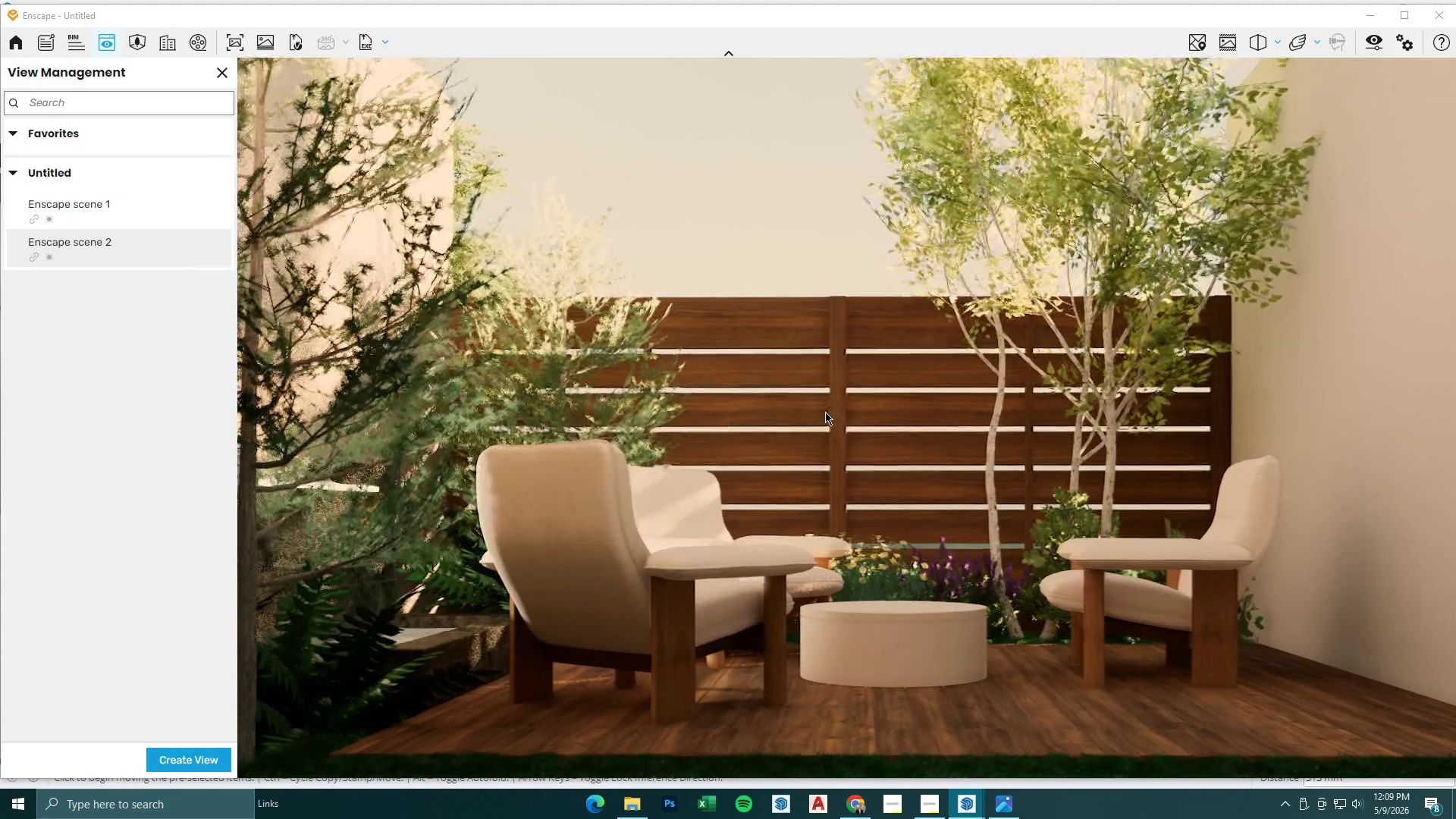 
wait(5.67)
 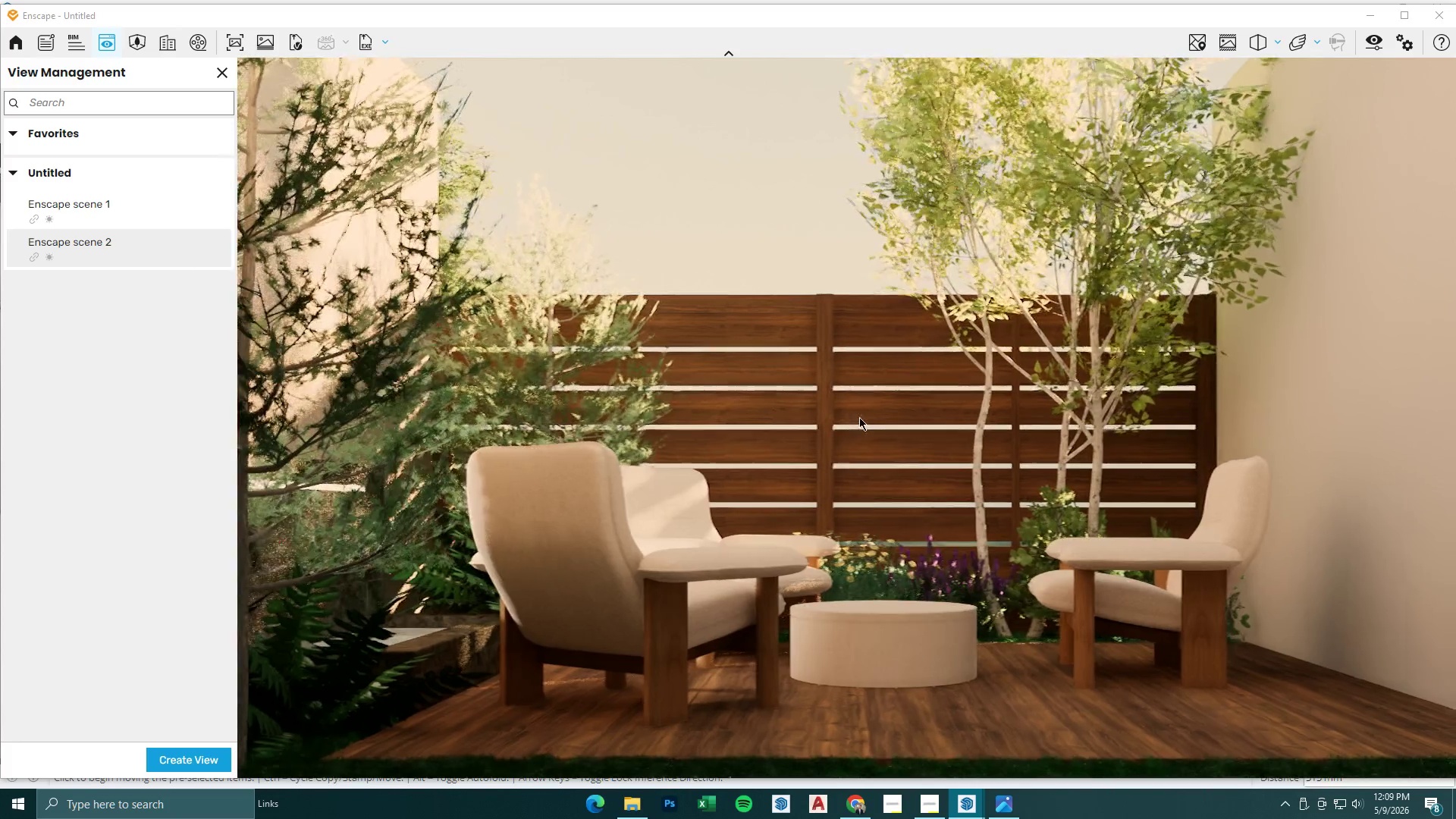 
left_click([1354, 15])
 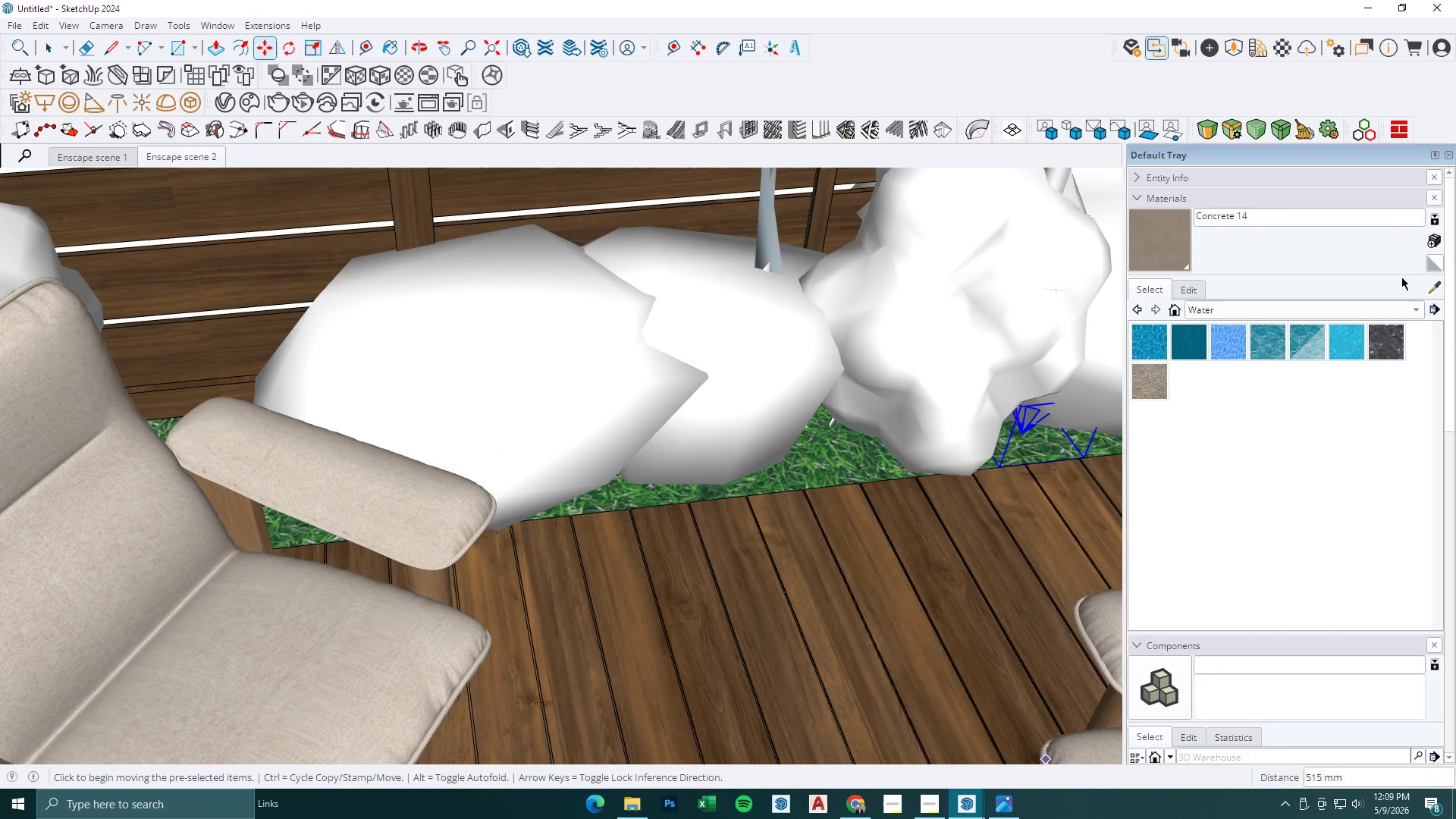 
left_click([1176, 230])
 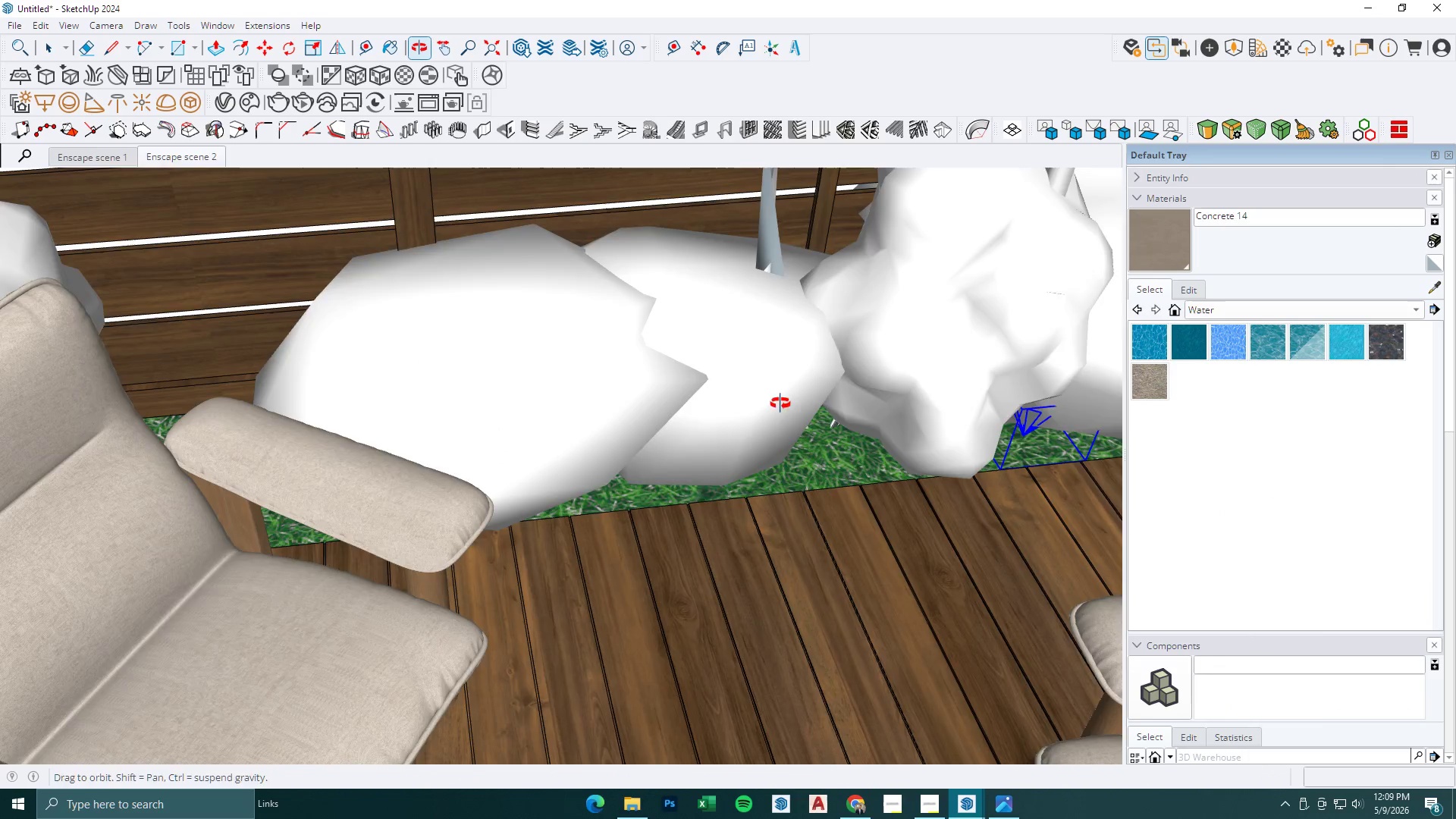 
key(Space)
 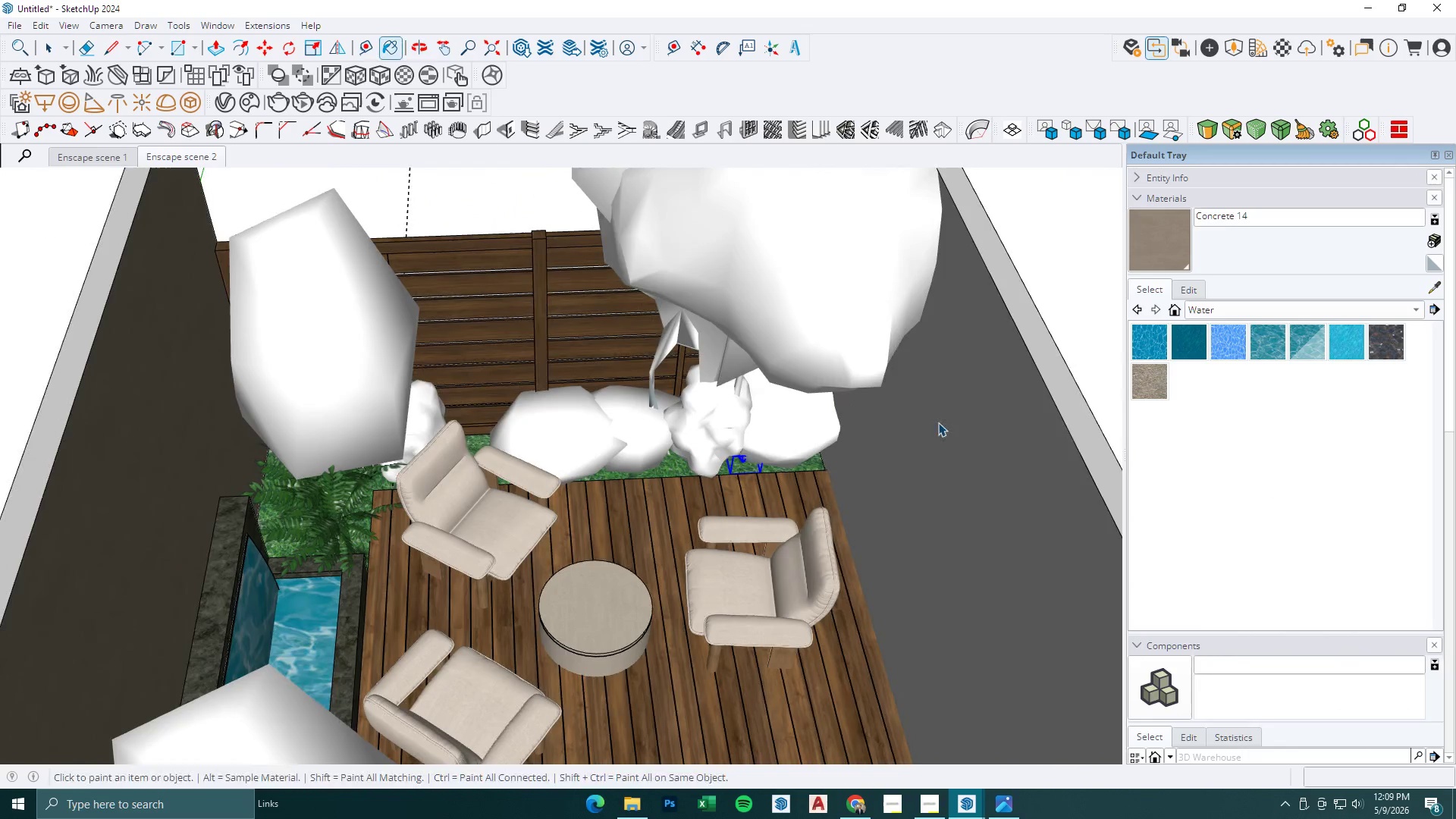 
scroll: coordinate [649, 460], scroll_direction: down, amount: 13.0
 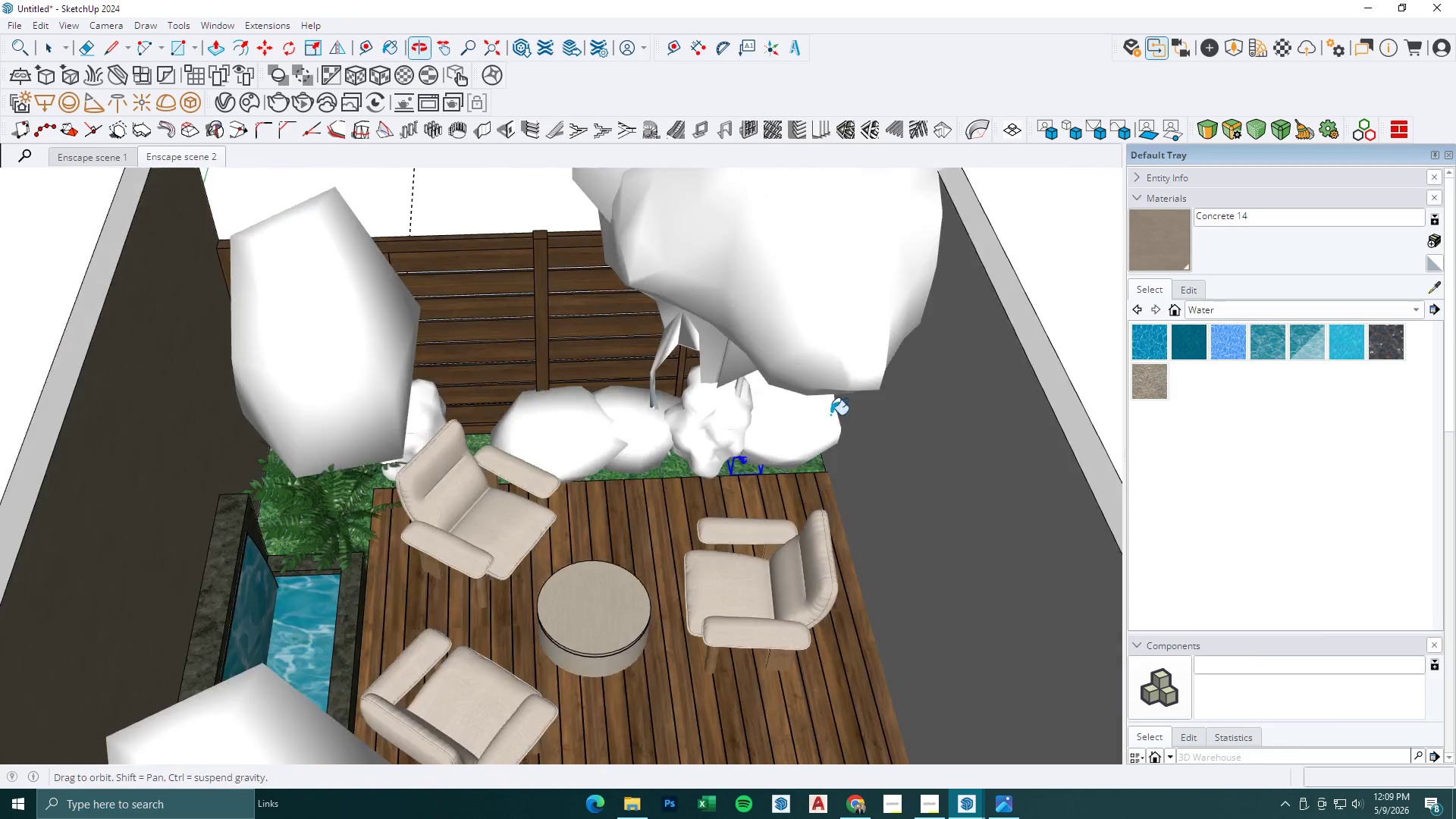 
left_click([947, 423])
 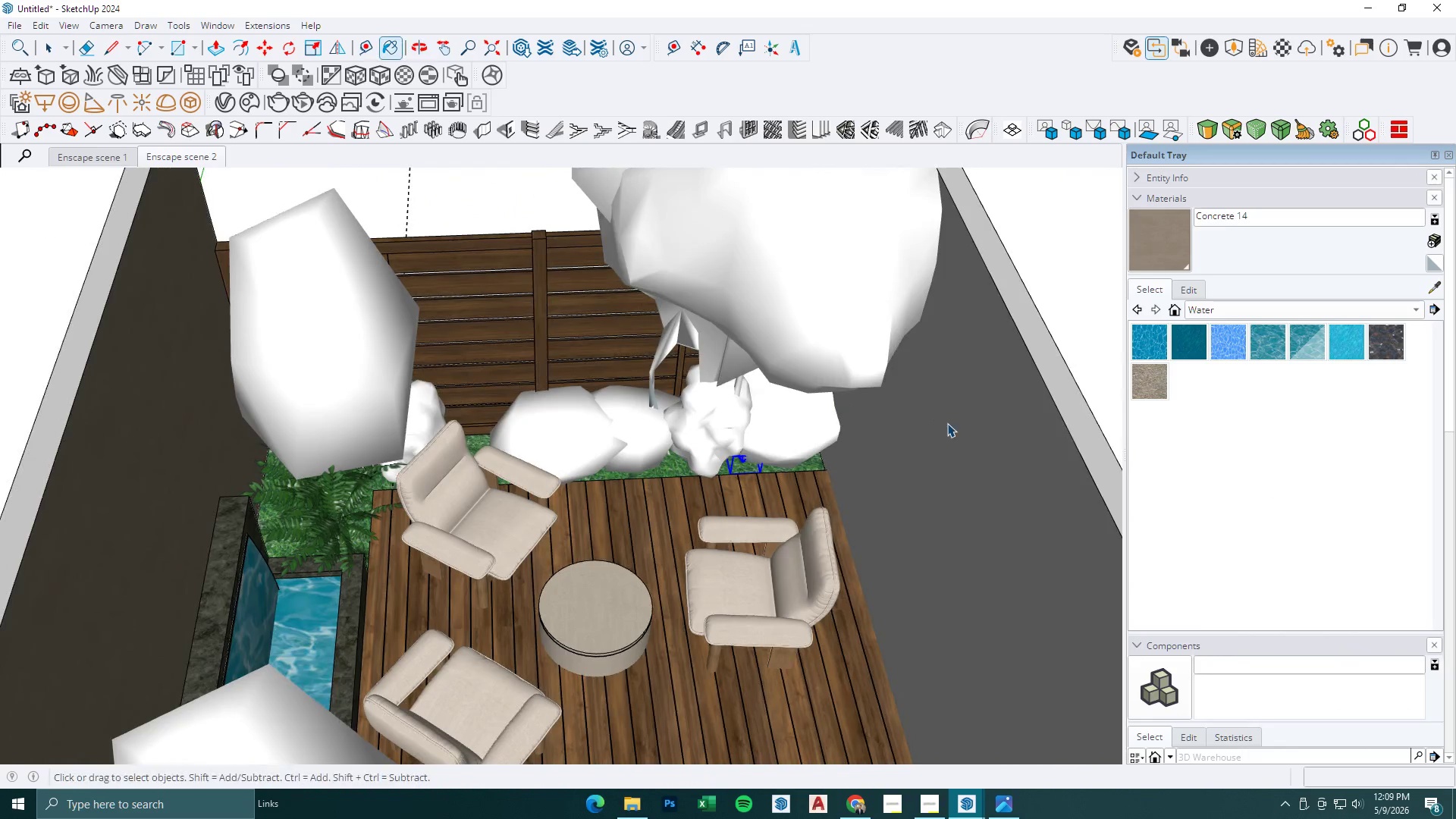 
double_click([947, 423])
 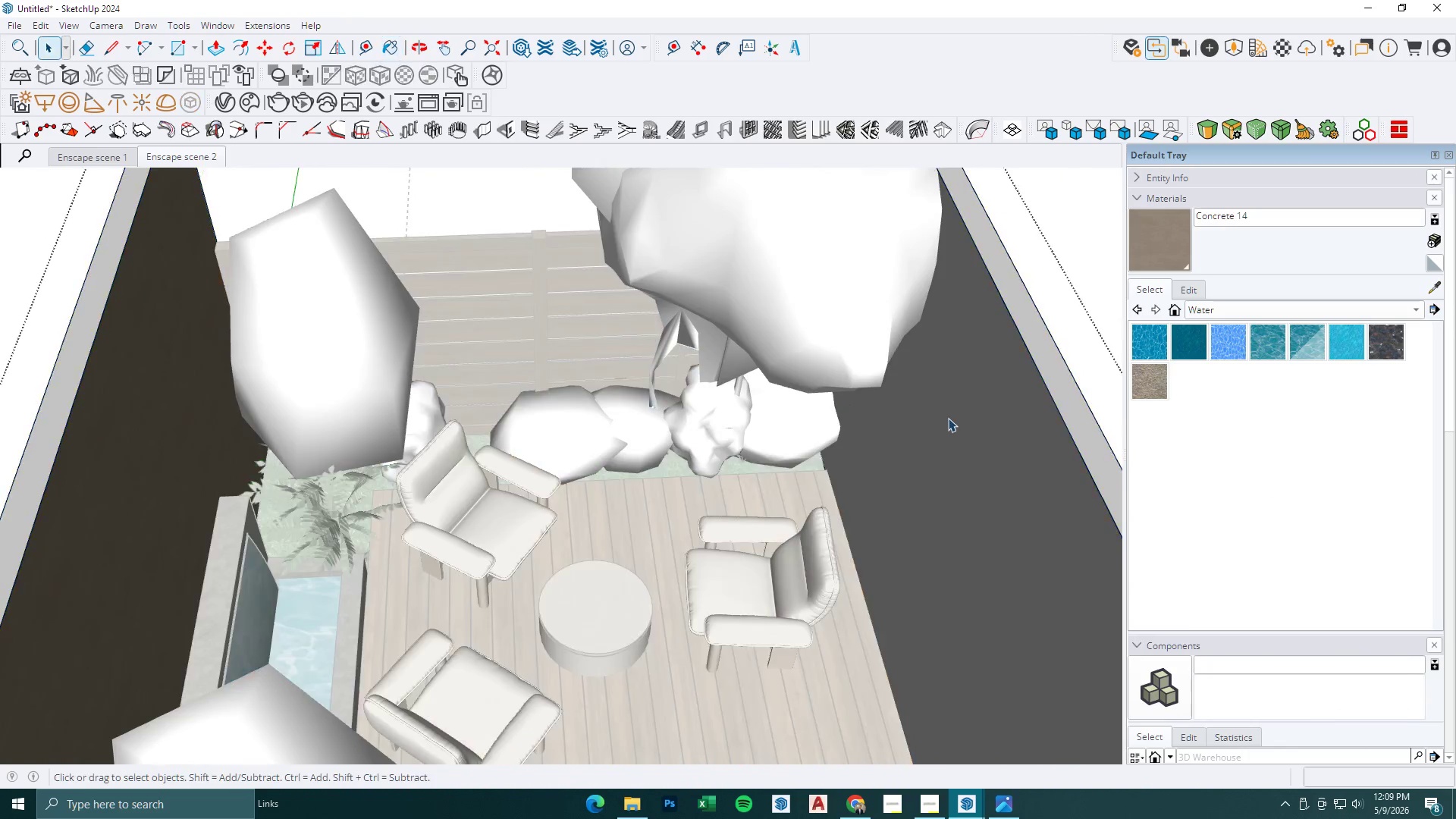 
triple_click([940, 380])
 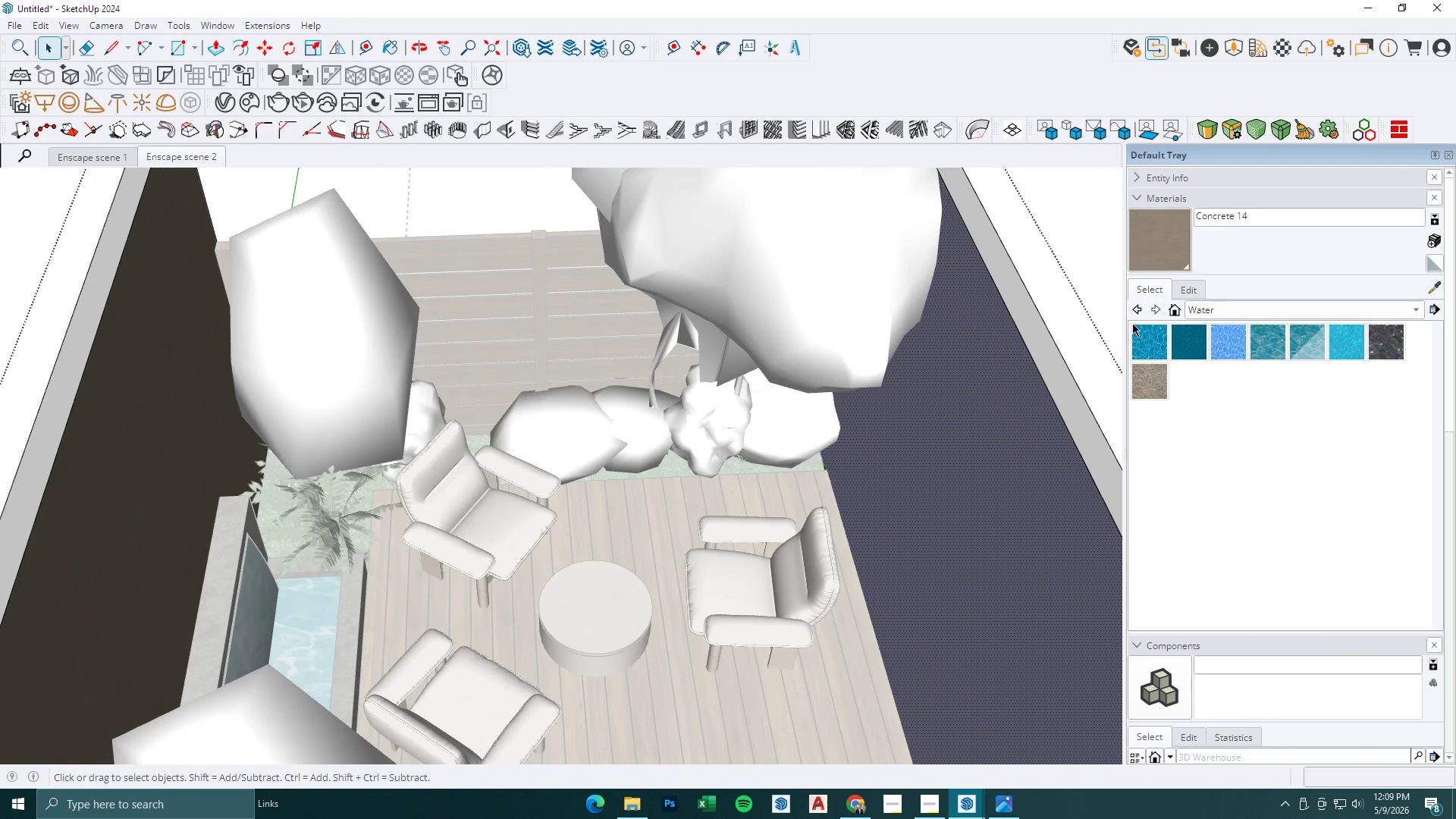 
triple_click([1182, 236])
 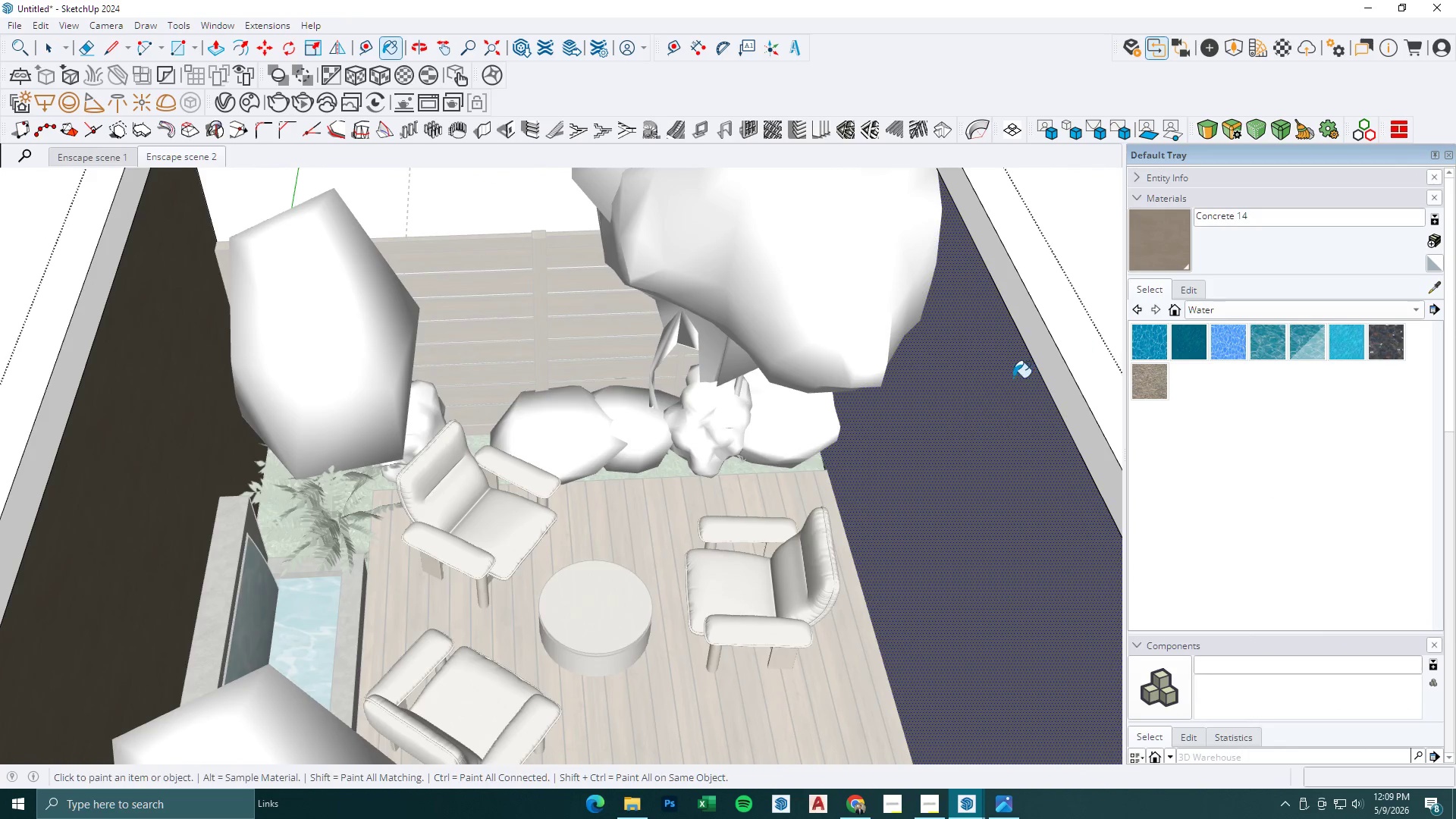 
triple_click([1012, 378])
 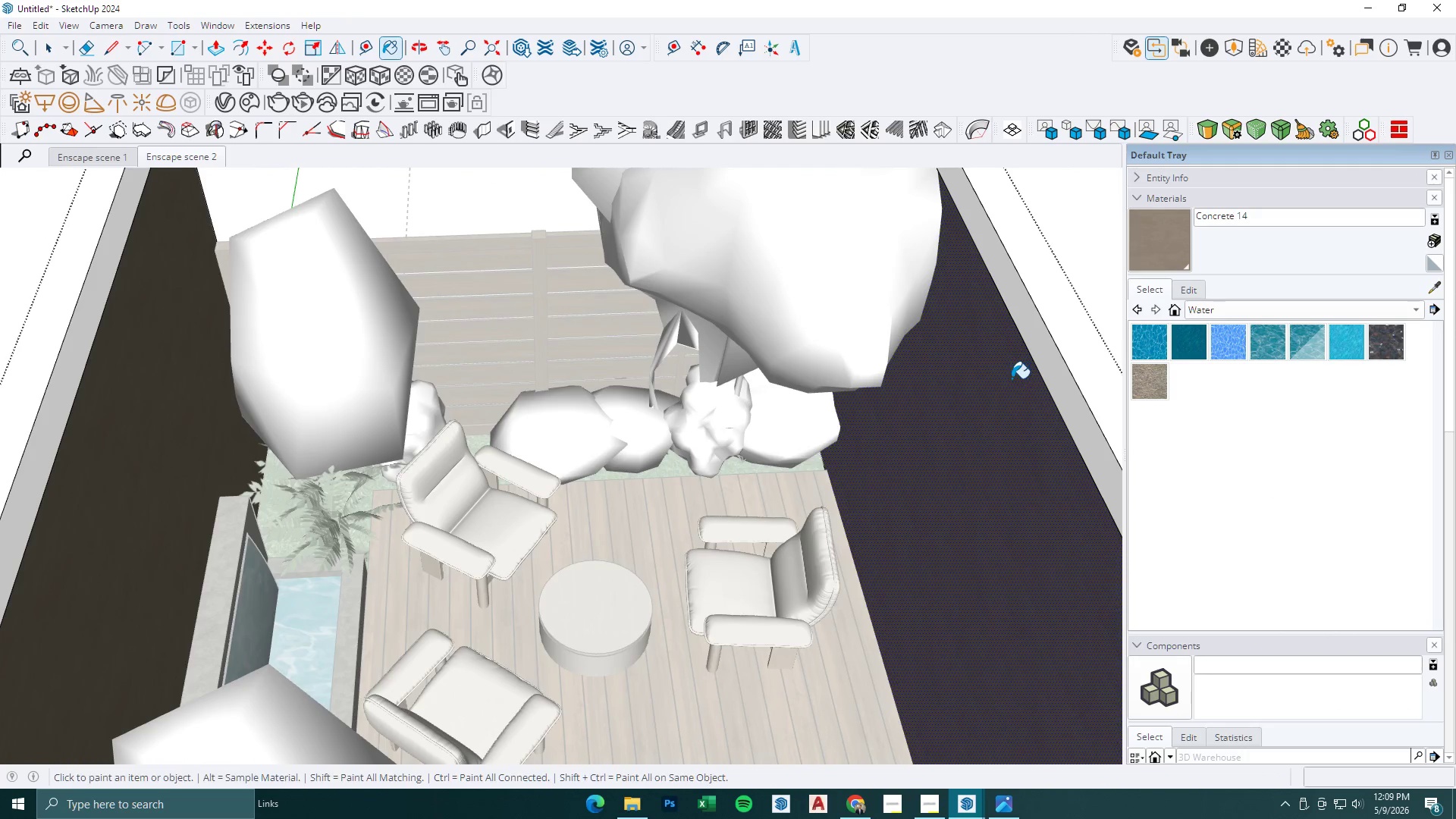 
key(Space)
 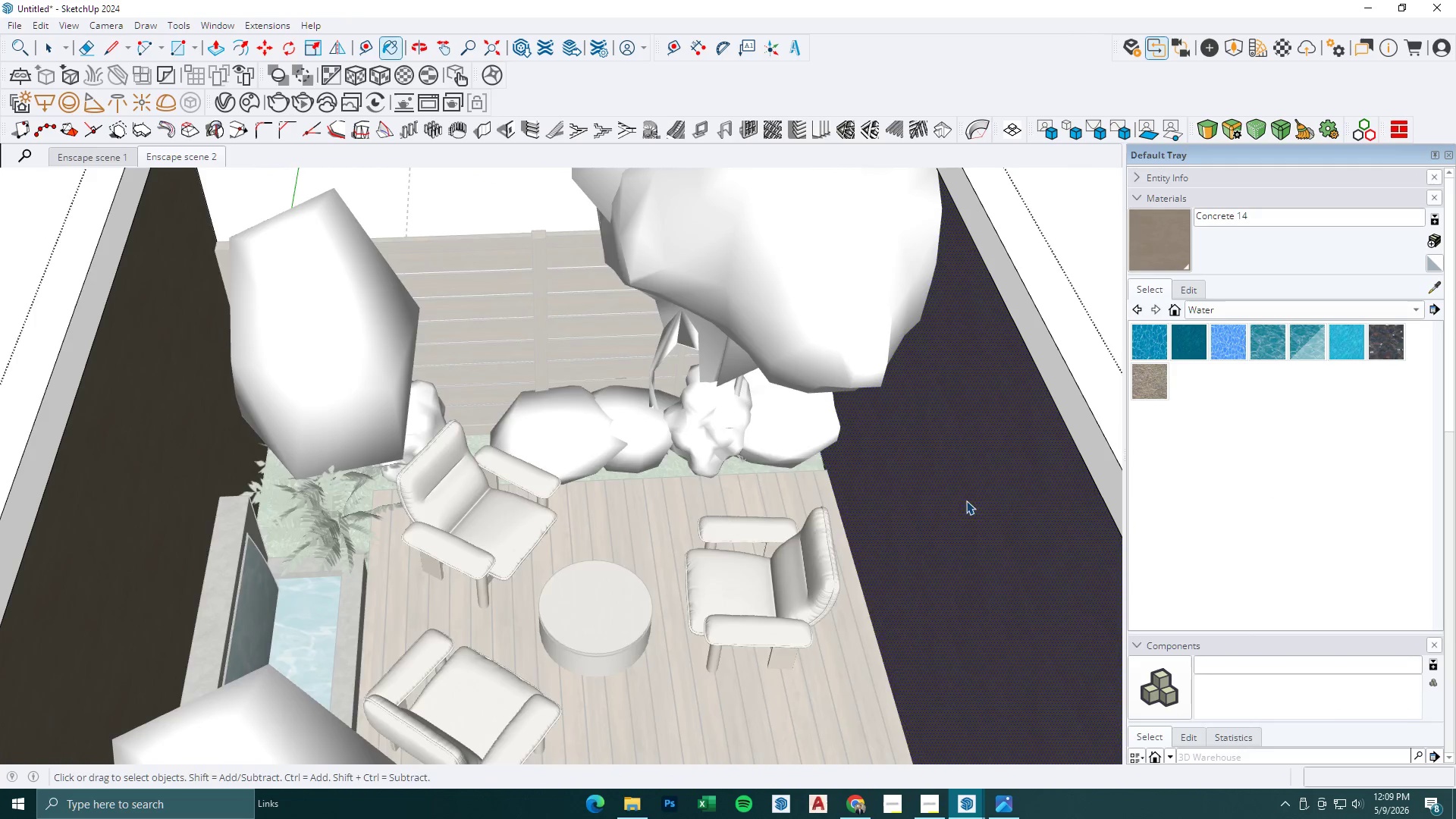 
key(Escape)
 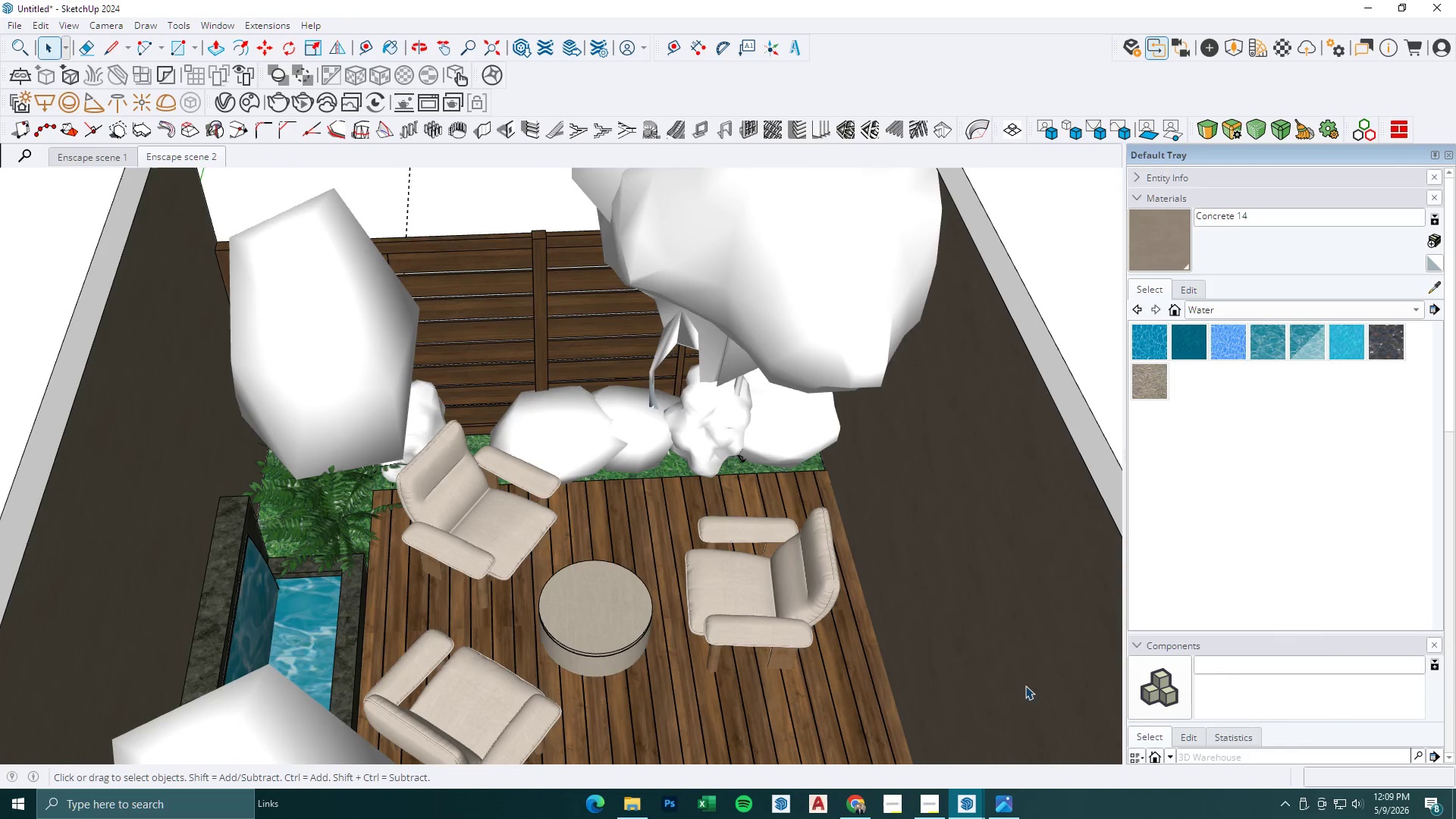 
key(Escape)
 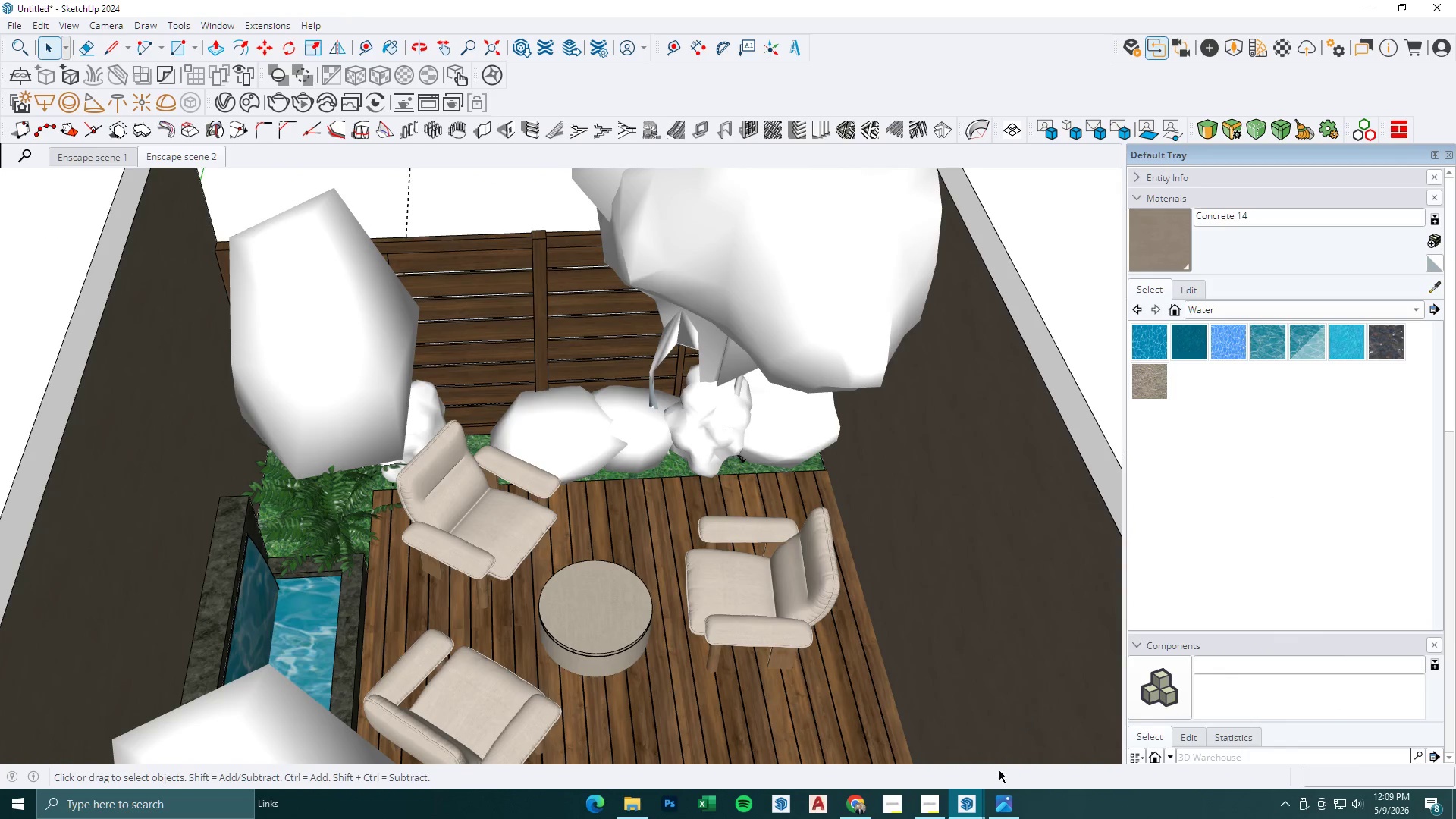 
key(Escape)
 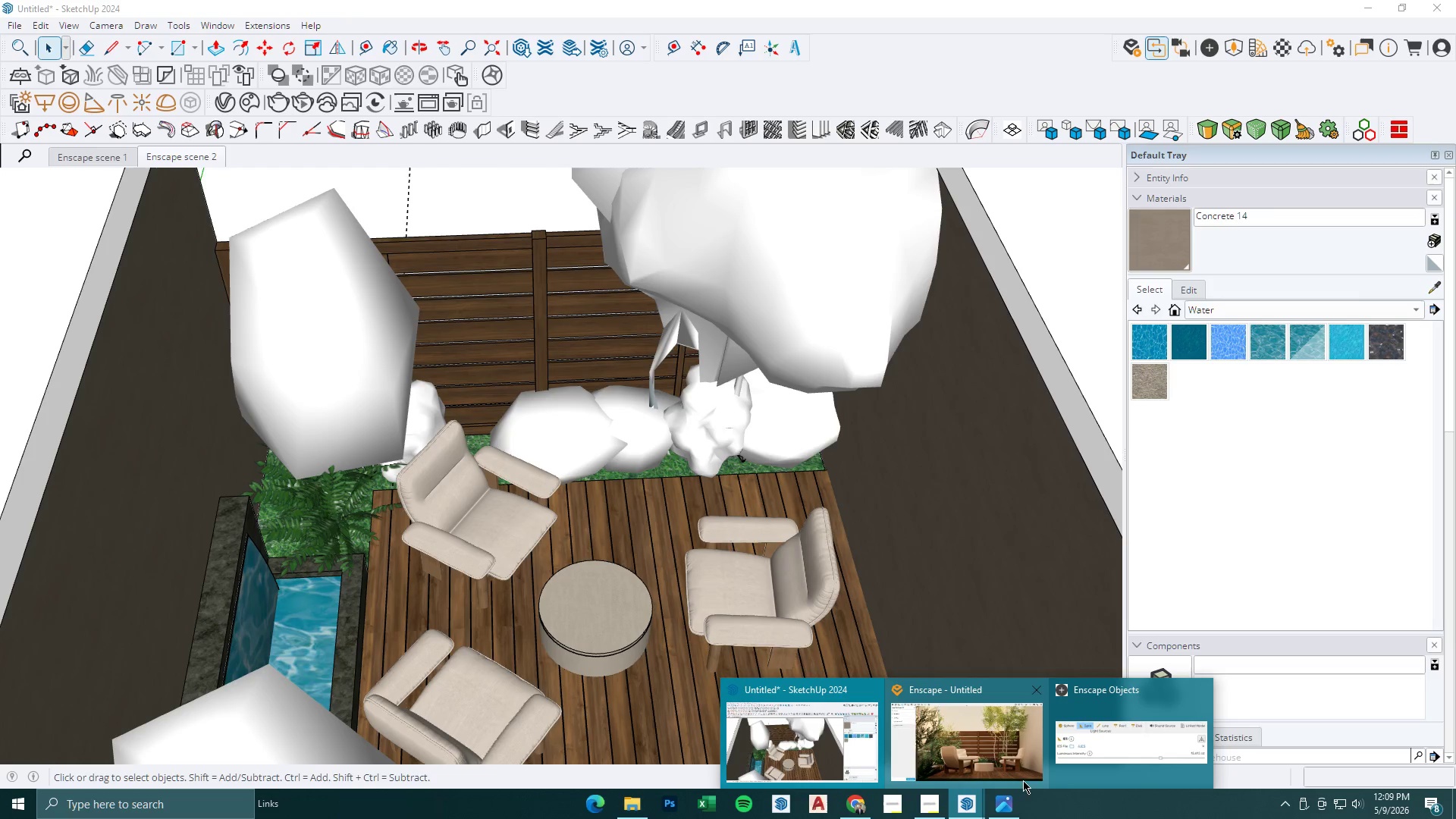 
left_click([996, 764])
 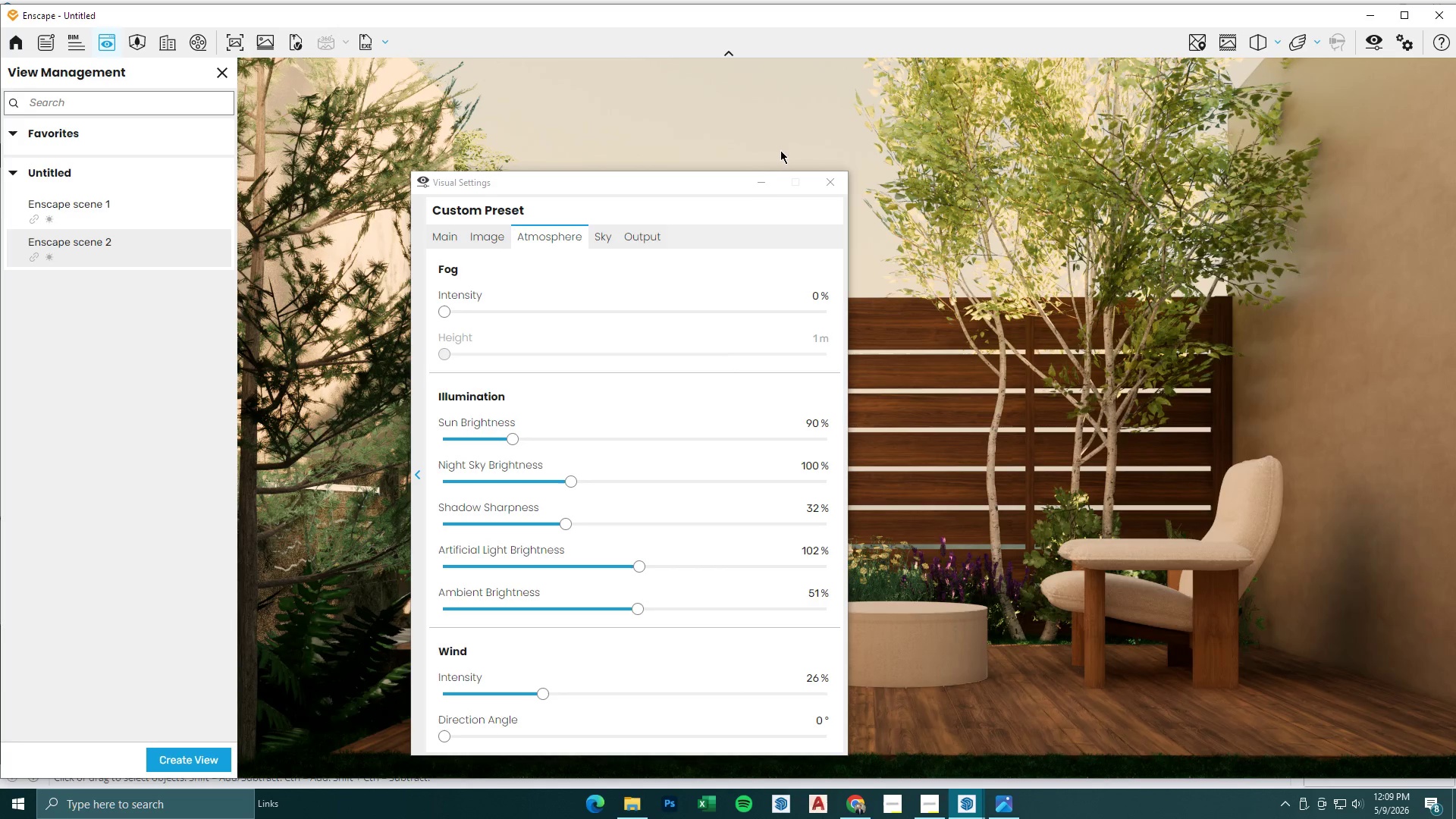 
left_click([759, 181])
 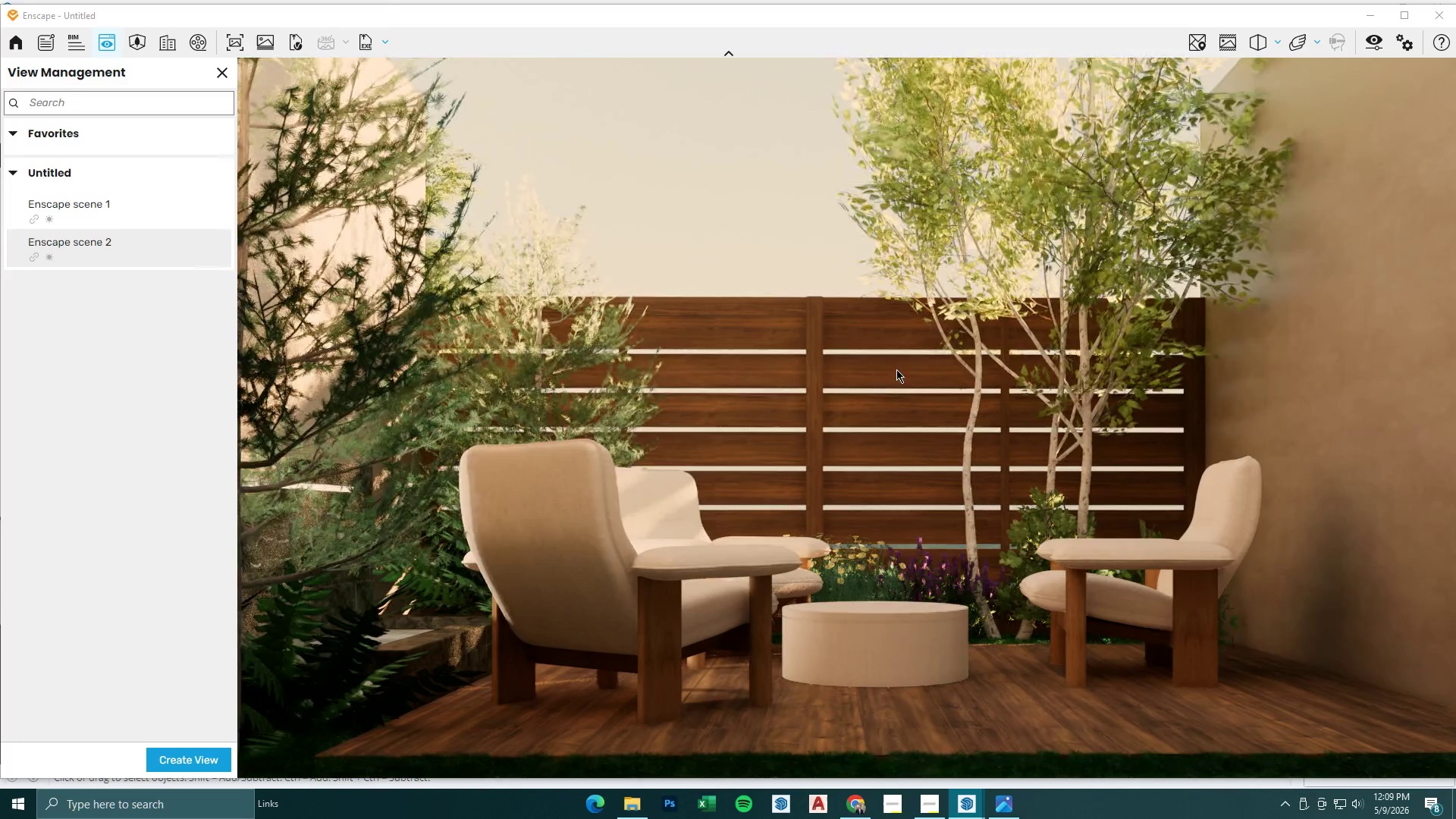 
left_click([212, 71])
 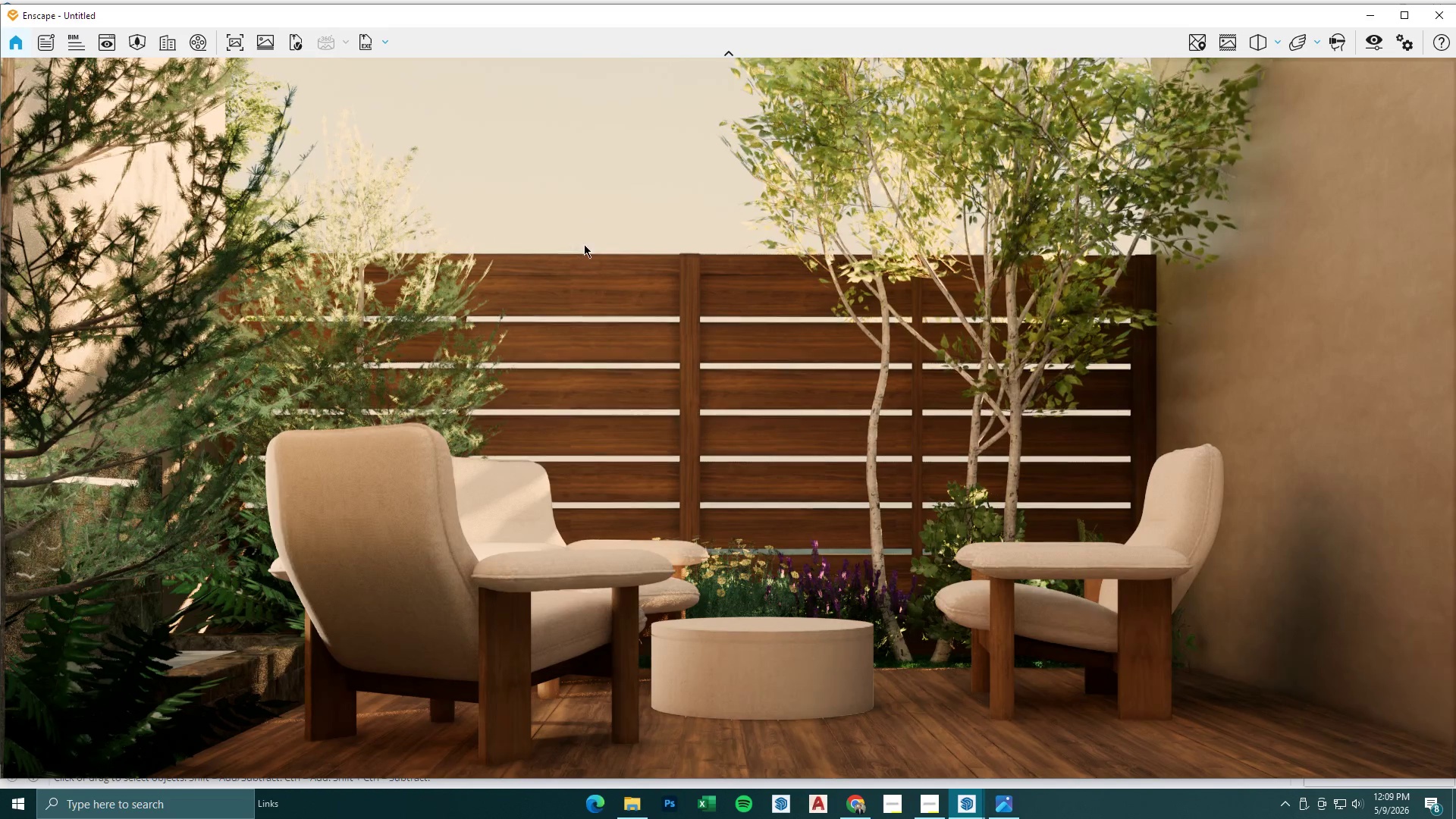 
left_click([599, 362])
 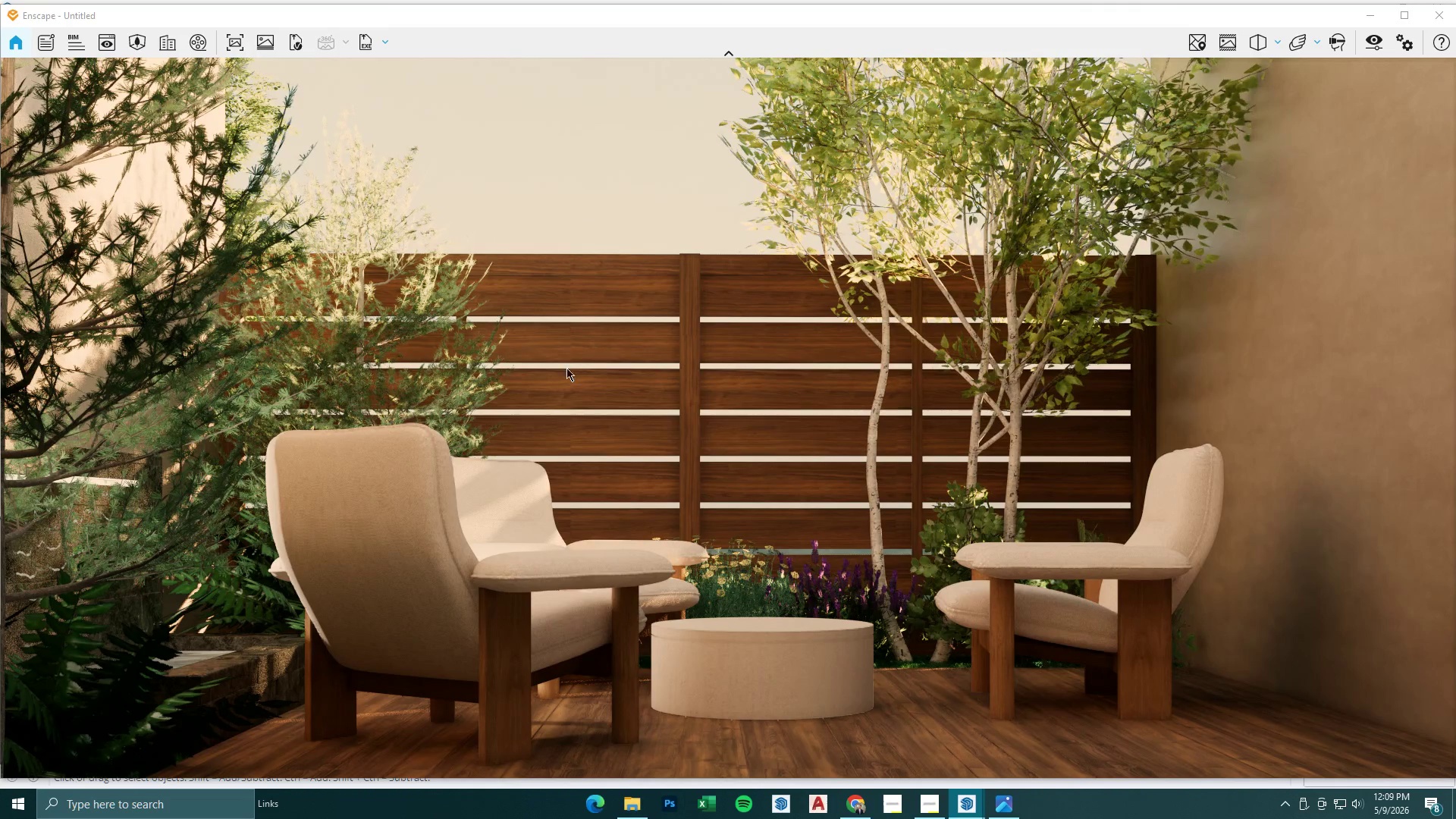 
type(aasds)
 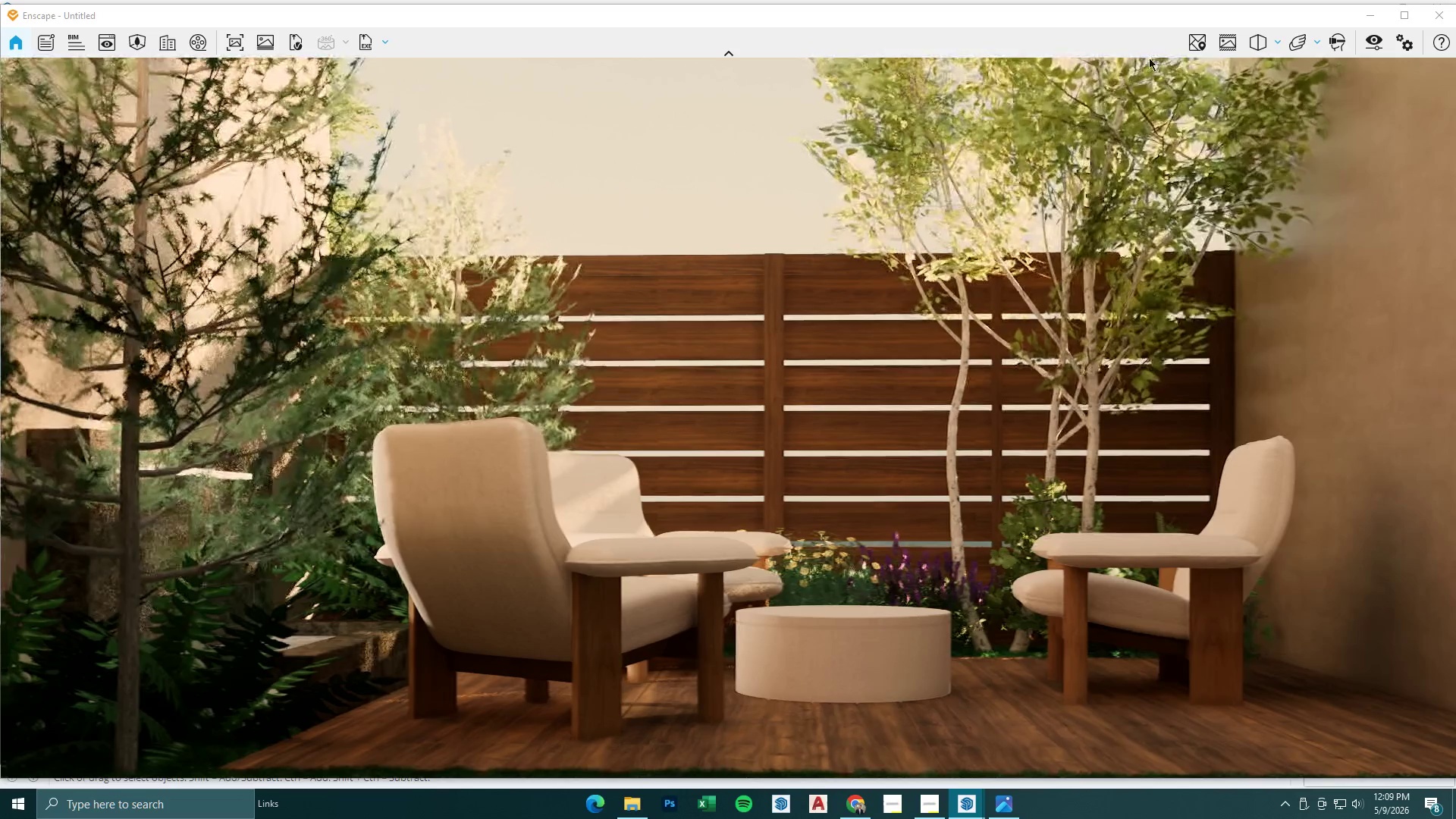 
left_click([1371, 38])
 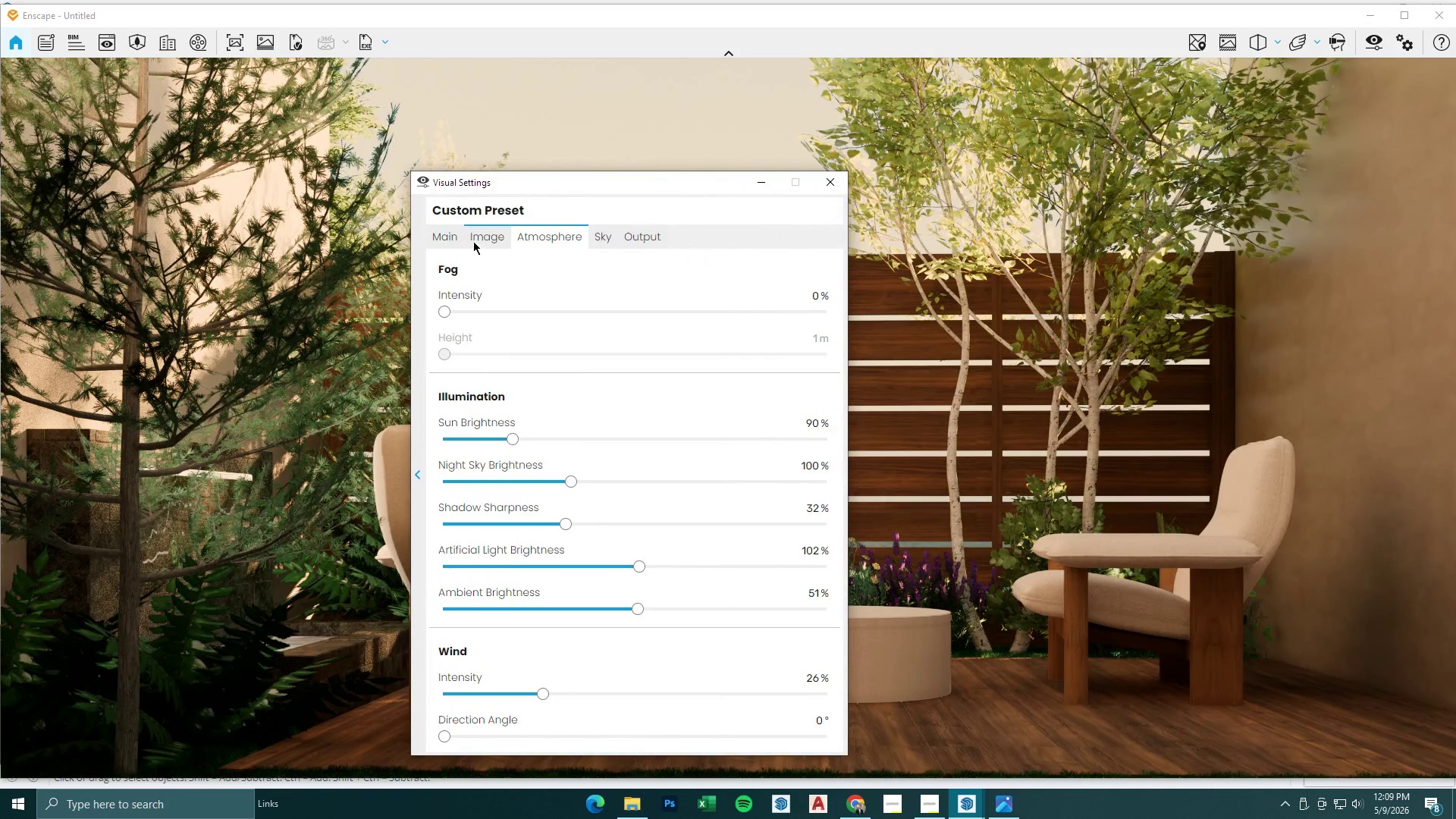 
left_click([451, 235])
 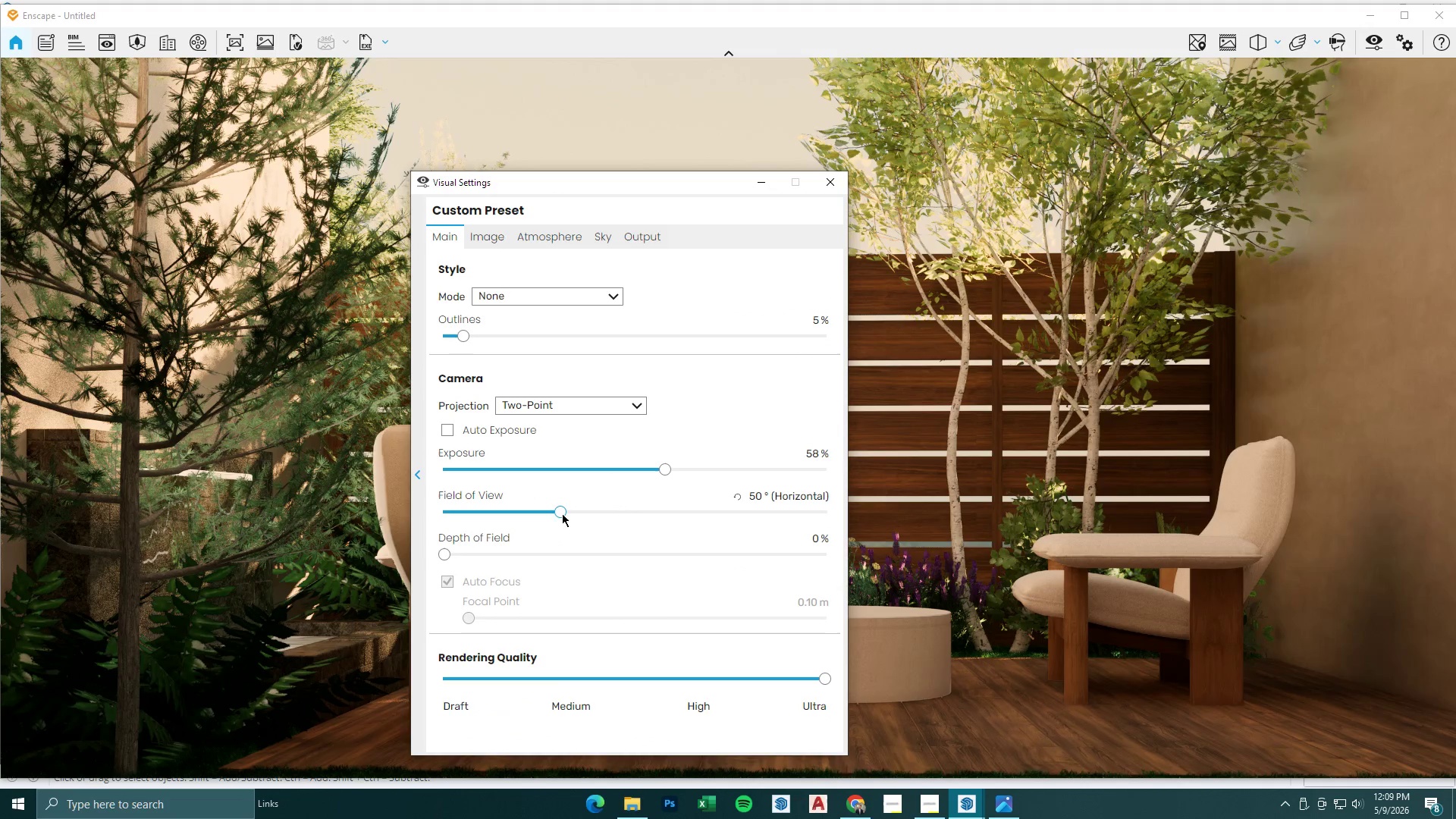 
left_click_drag(start_coordinate=[561, 512], to_coordinate=[583, 512])
 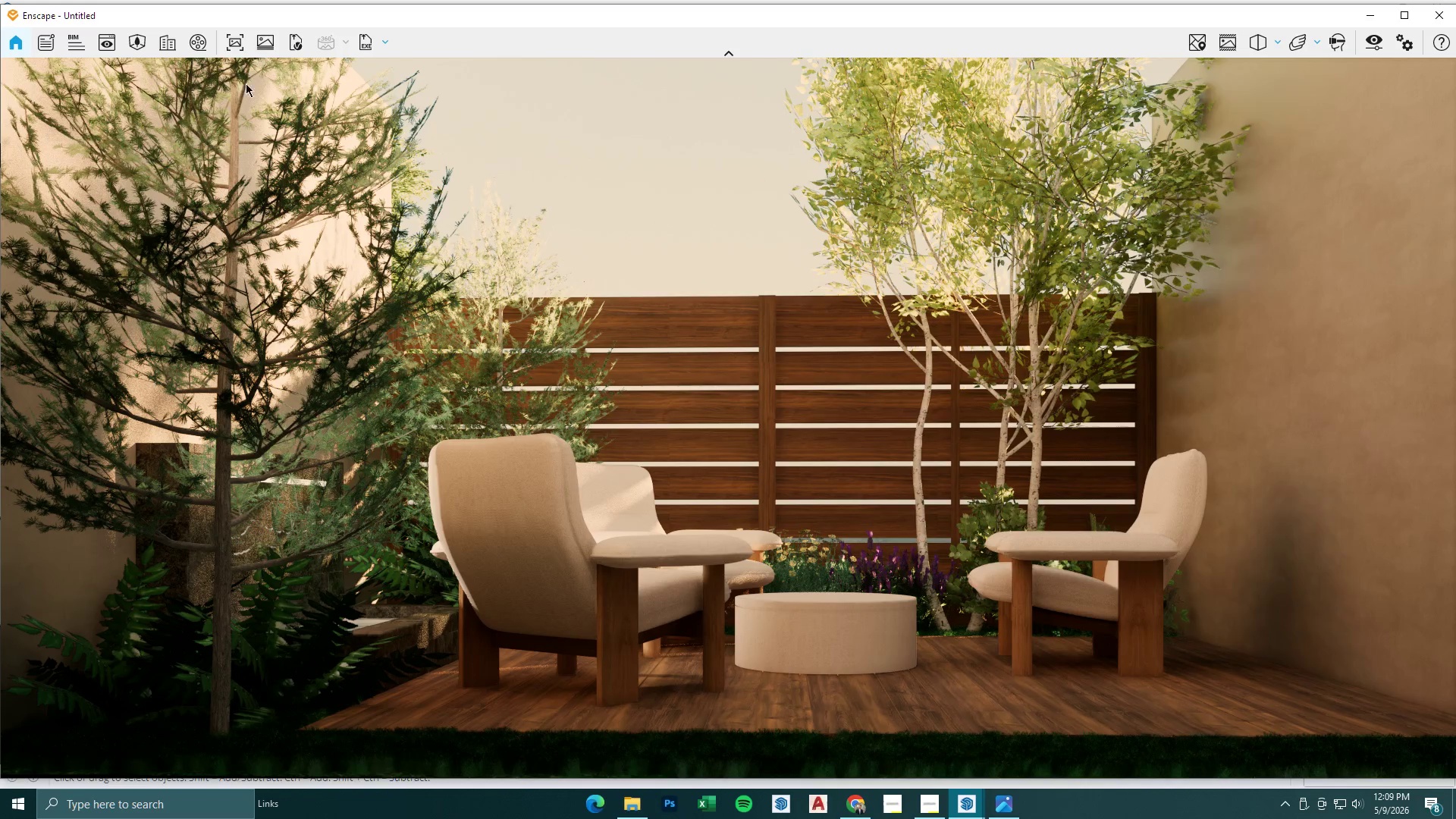 
left_click([102, 40])
 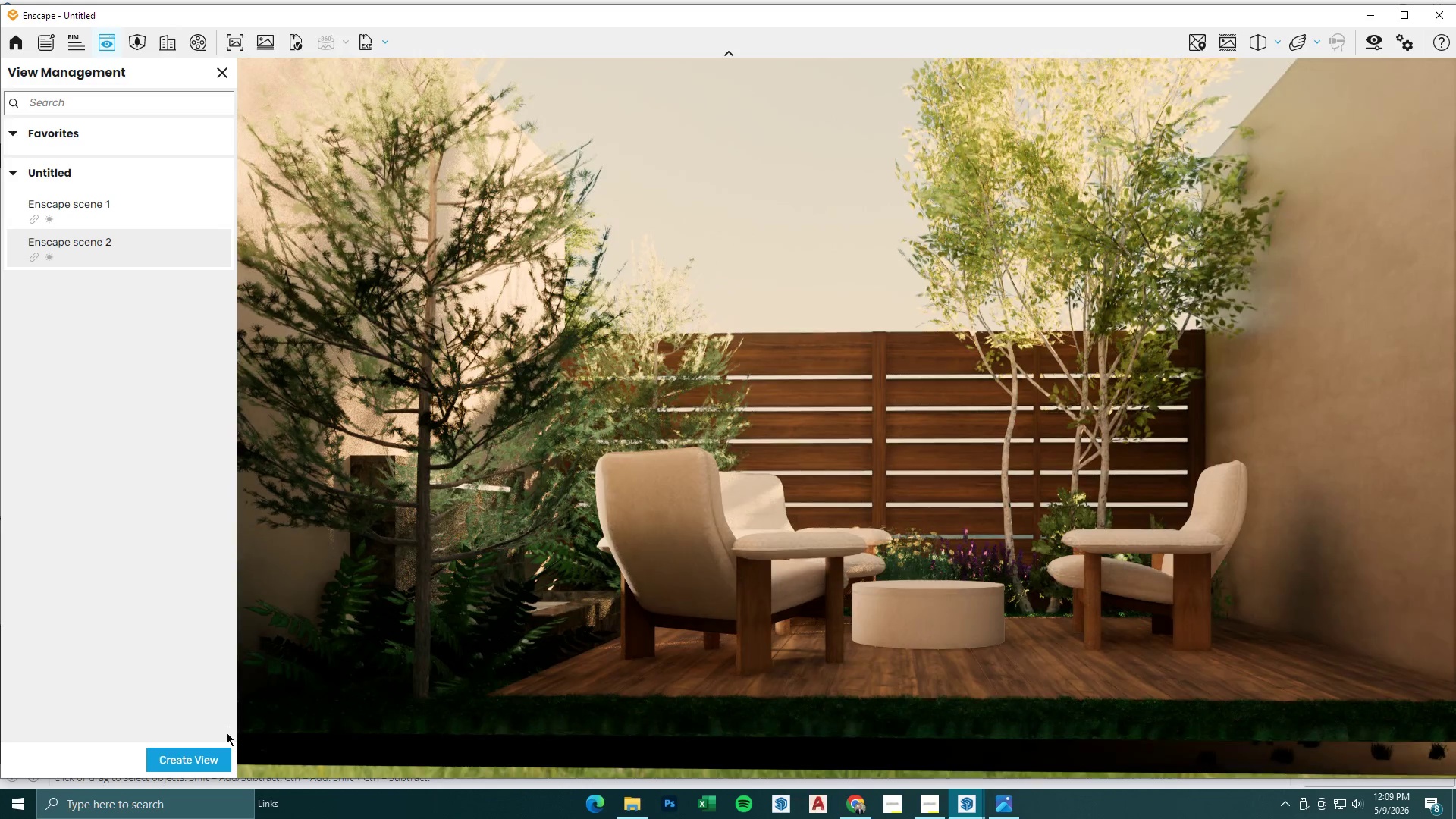 
left_click([210, 748])
 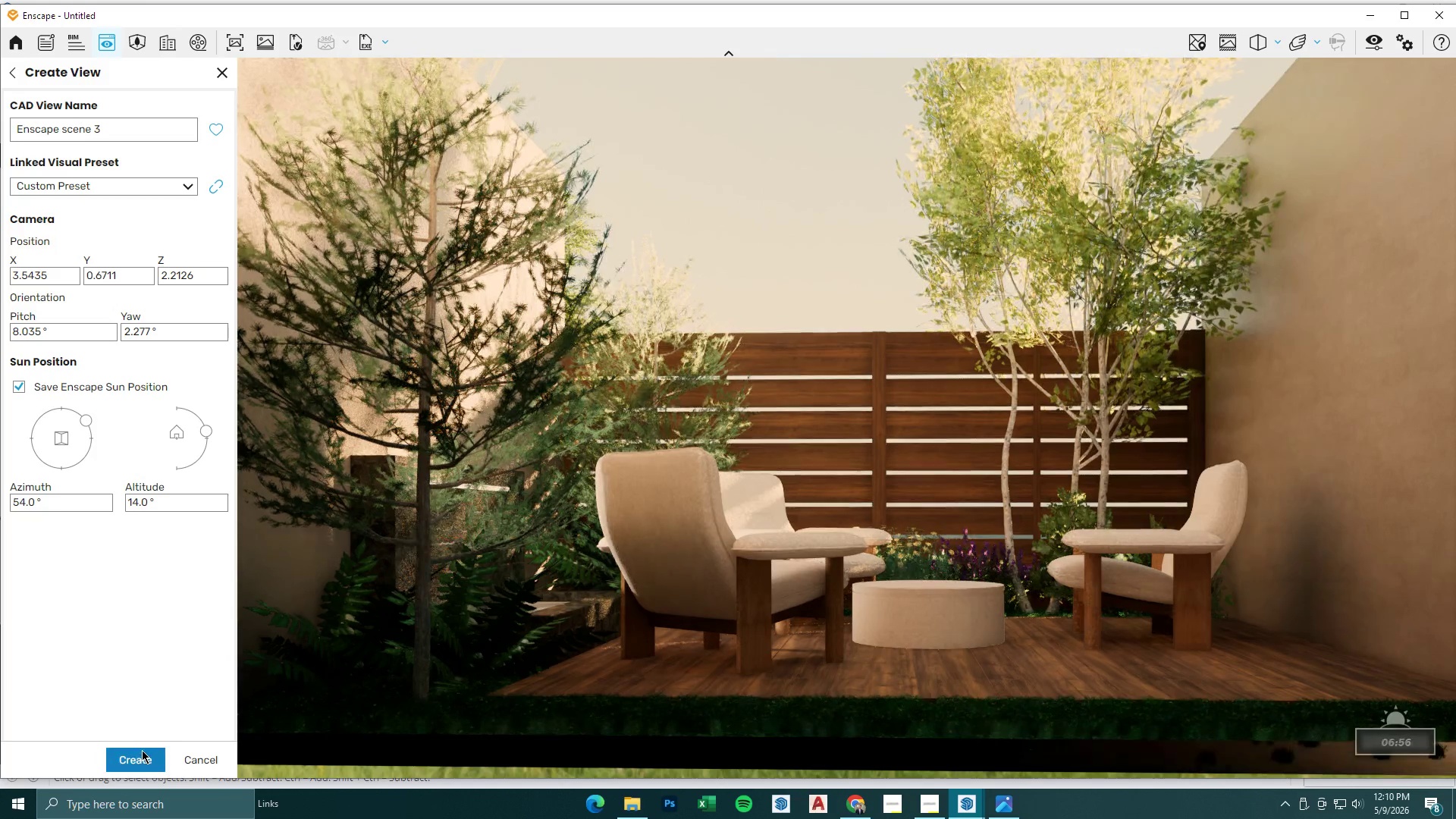 
left_click([142, 750])
 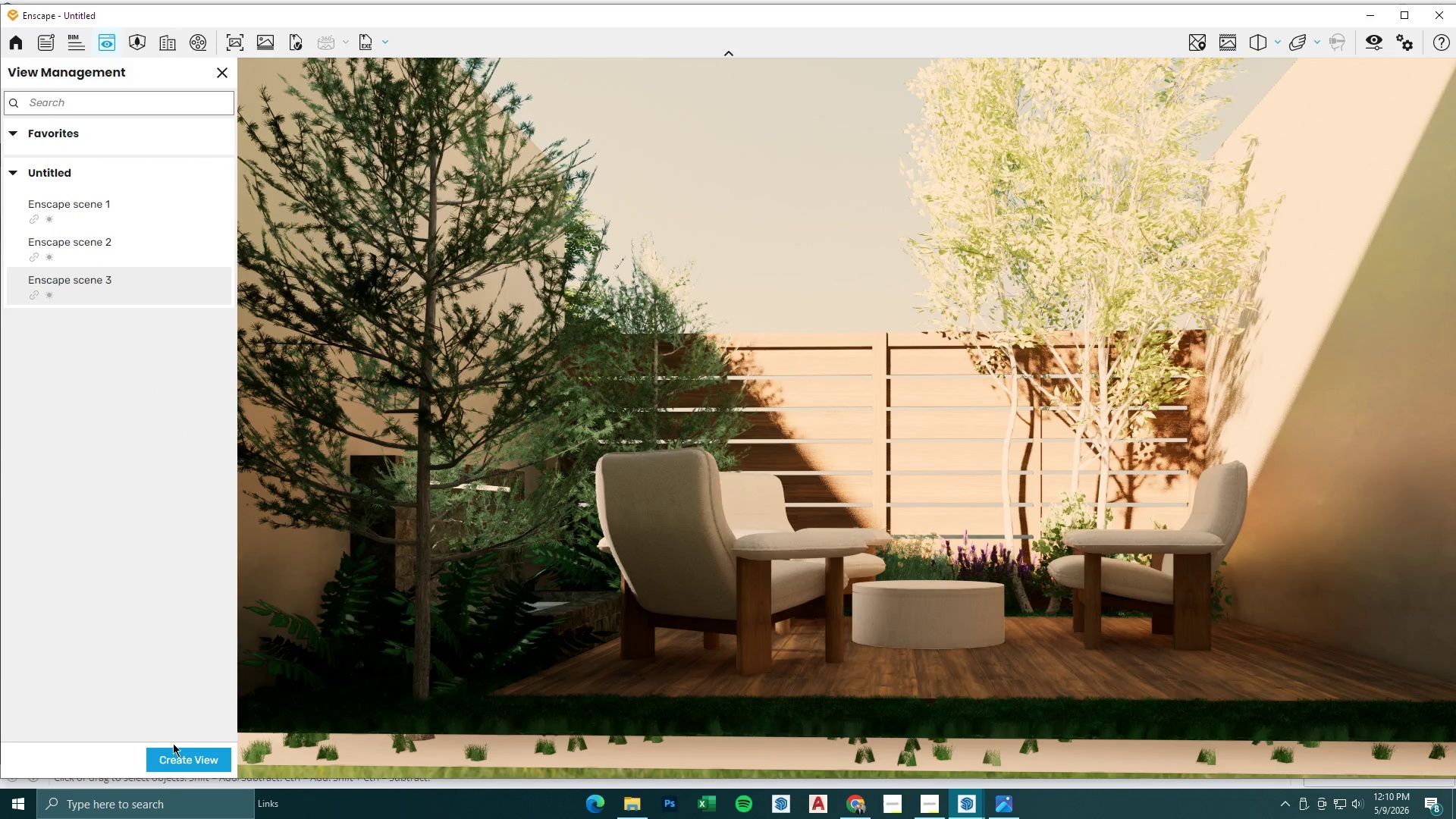 
left_click([106, 282])
 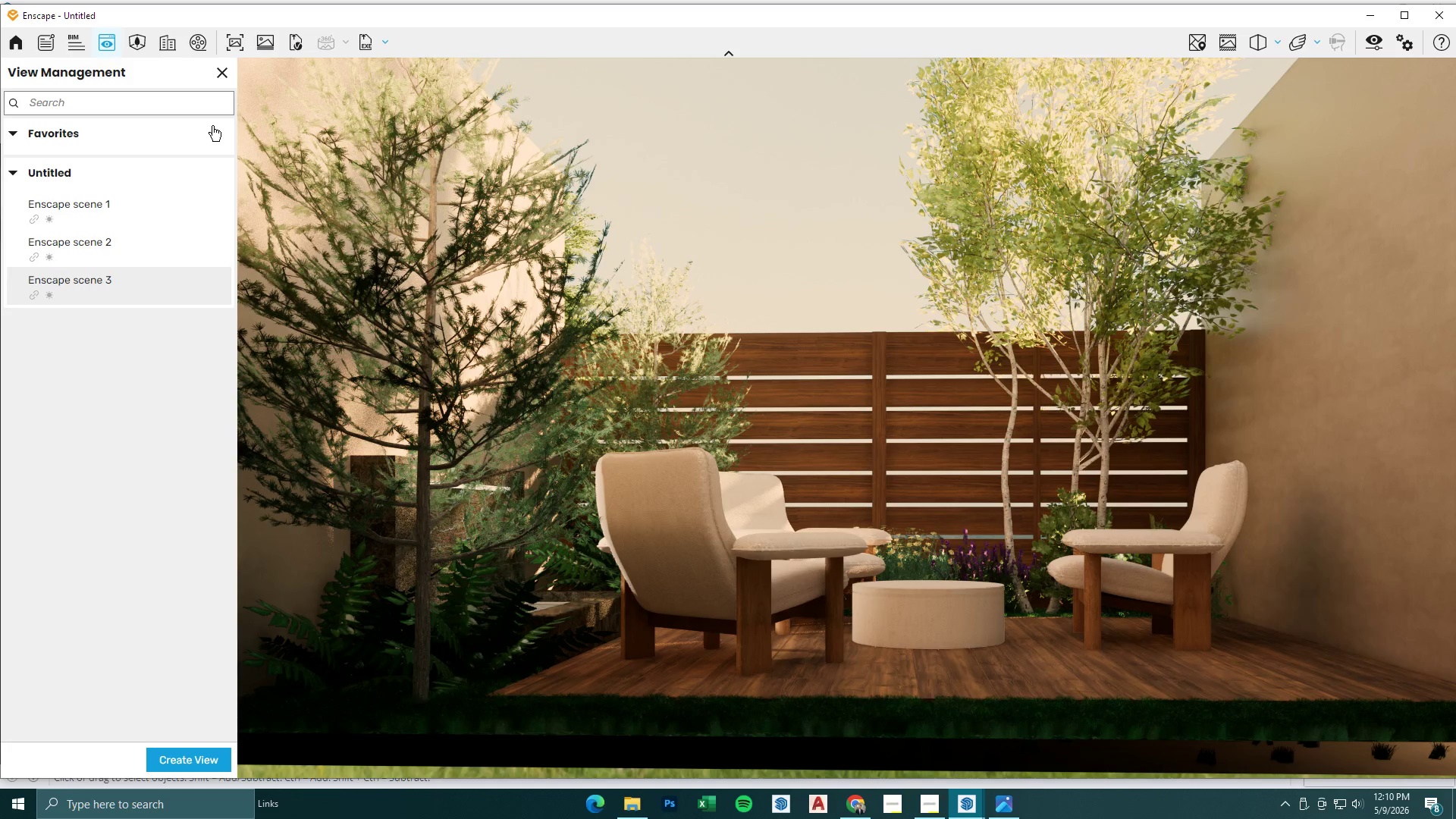 
left_click([225, 77])
 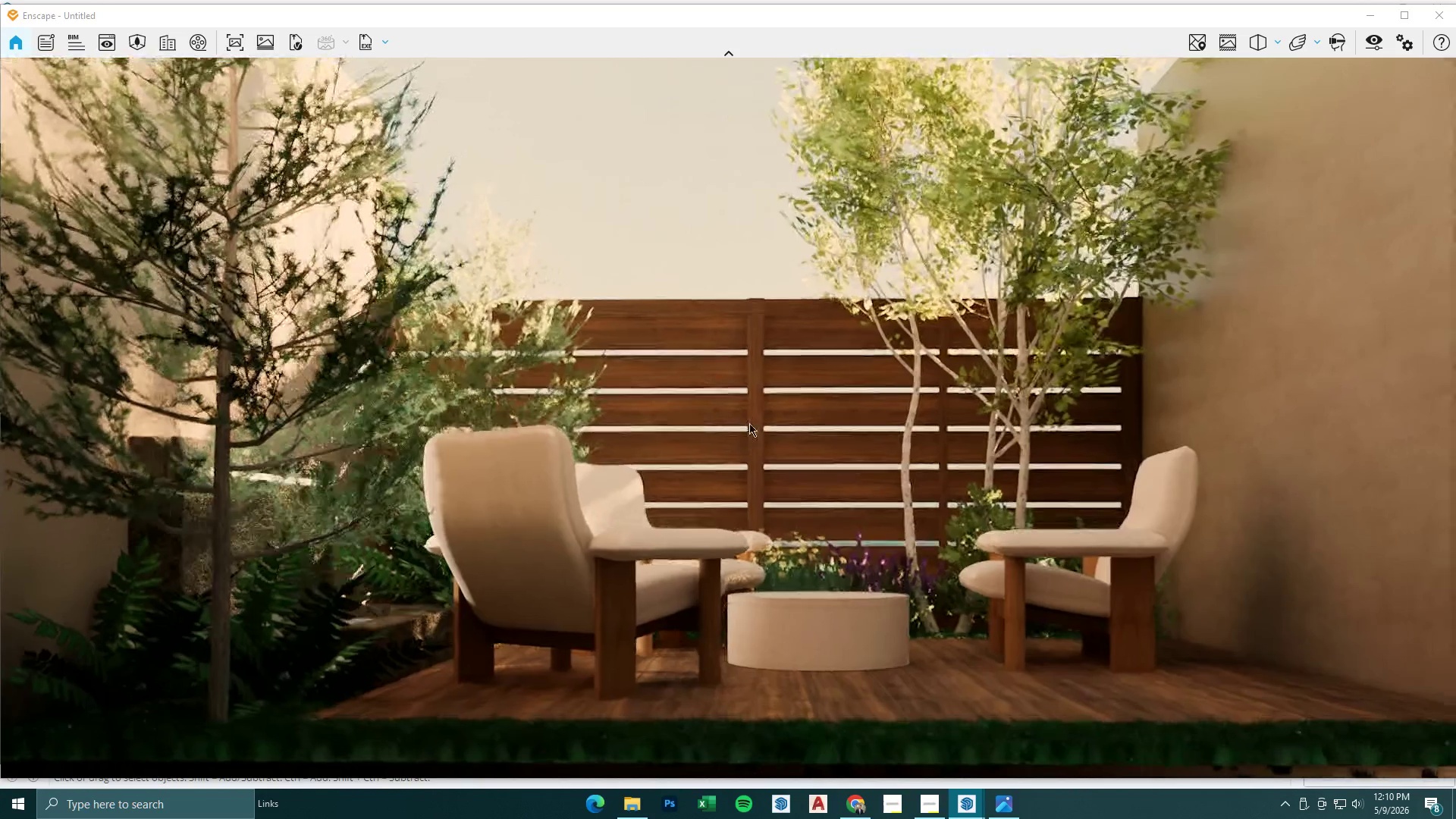 
left_click([97, 45])
 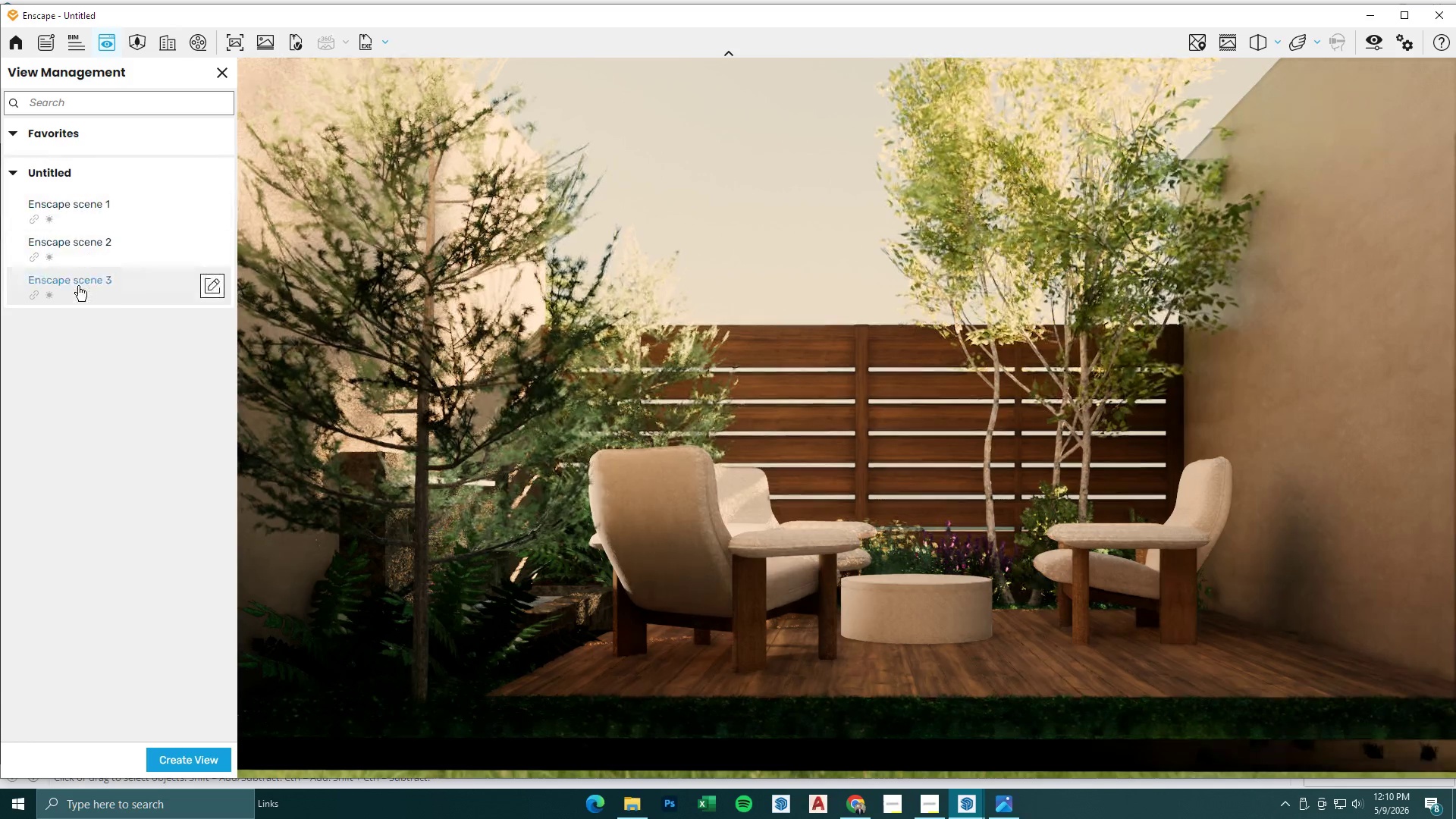 
left_click([79, 286])
 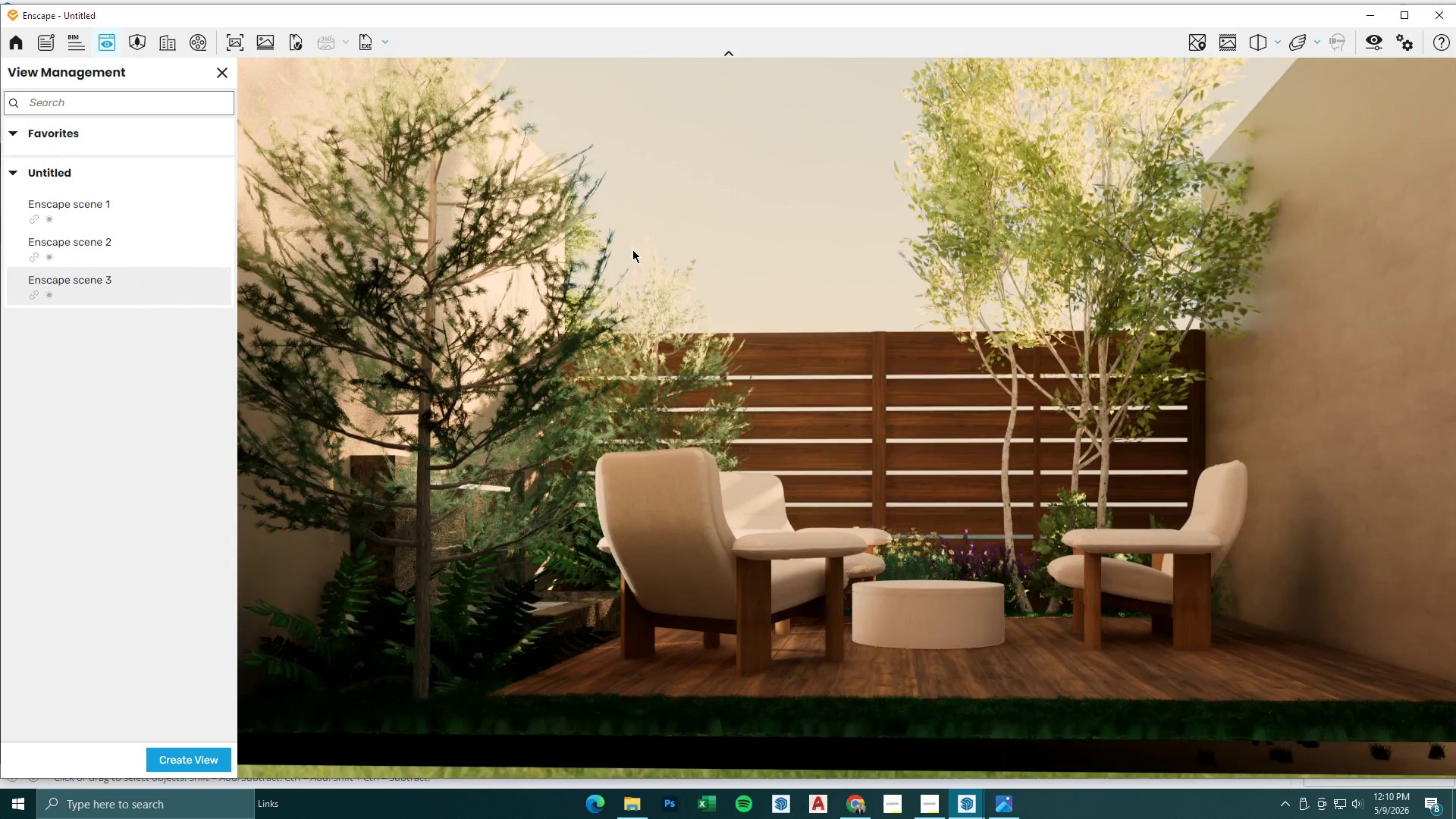 
left_click([226, 74])
 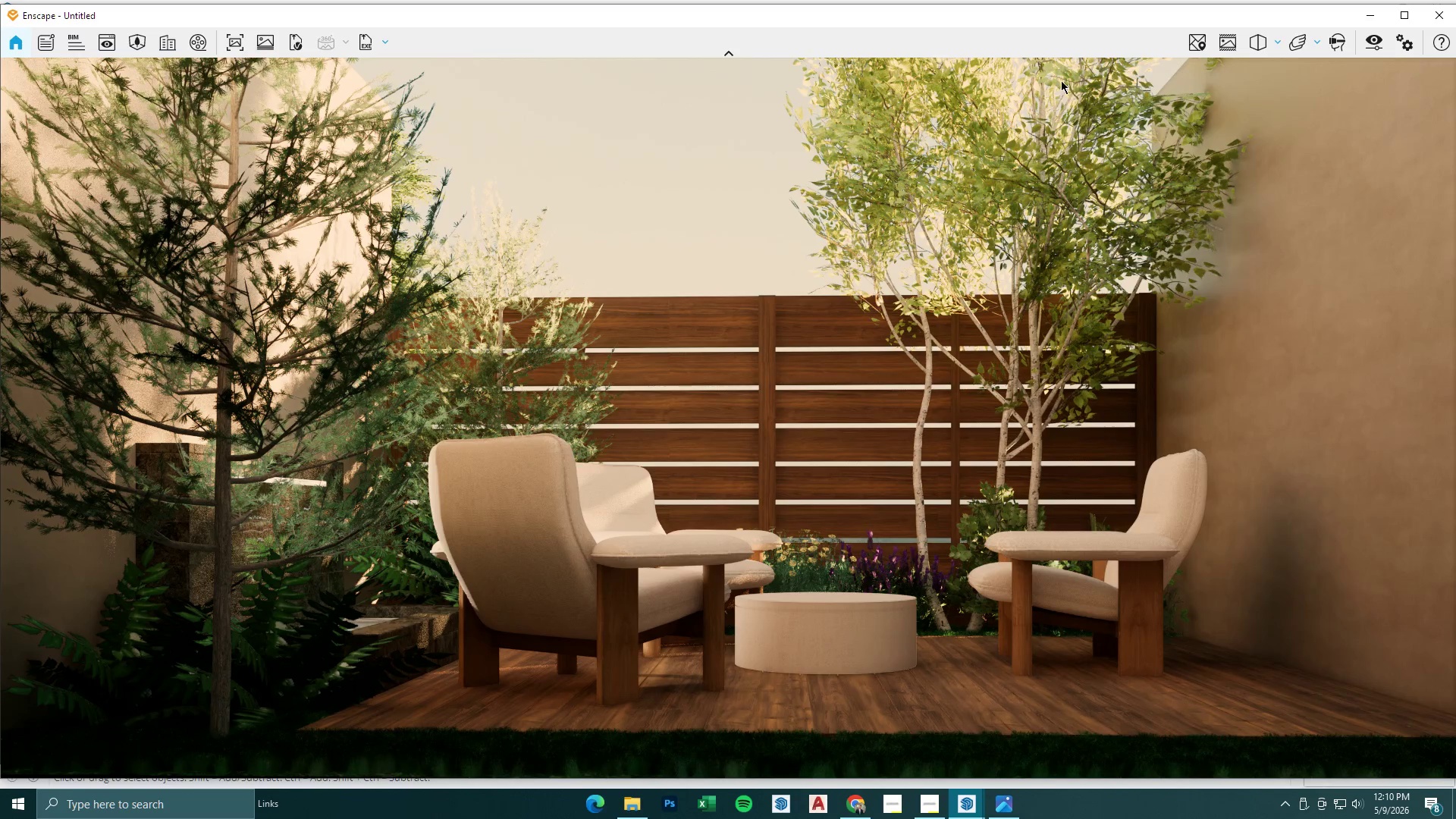 
left_click([1381, 11])
 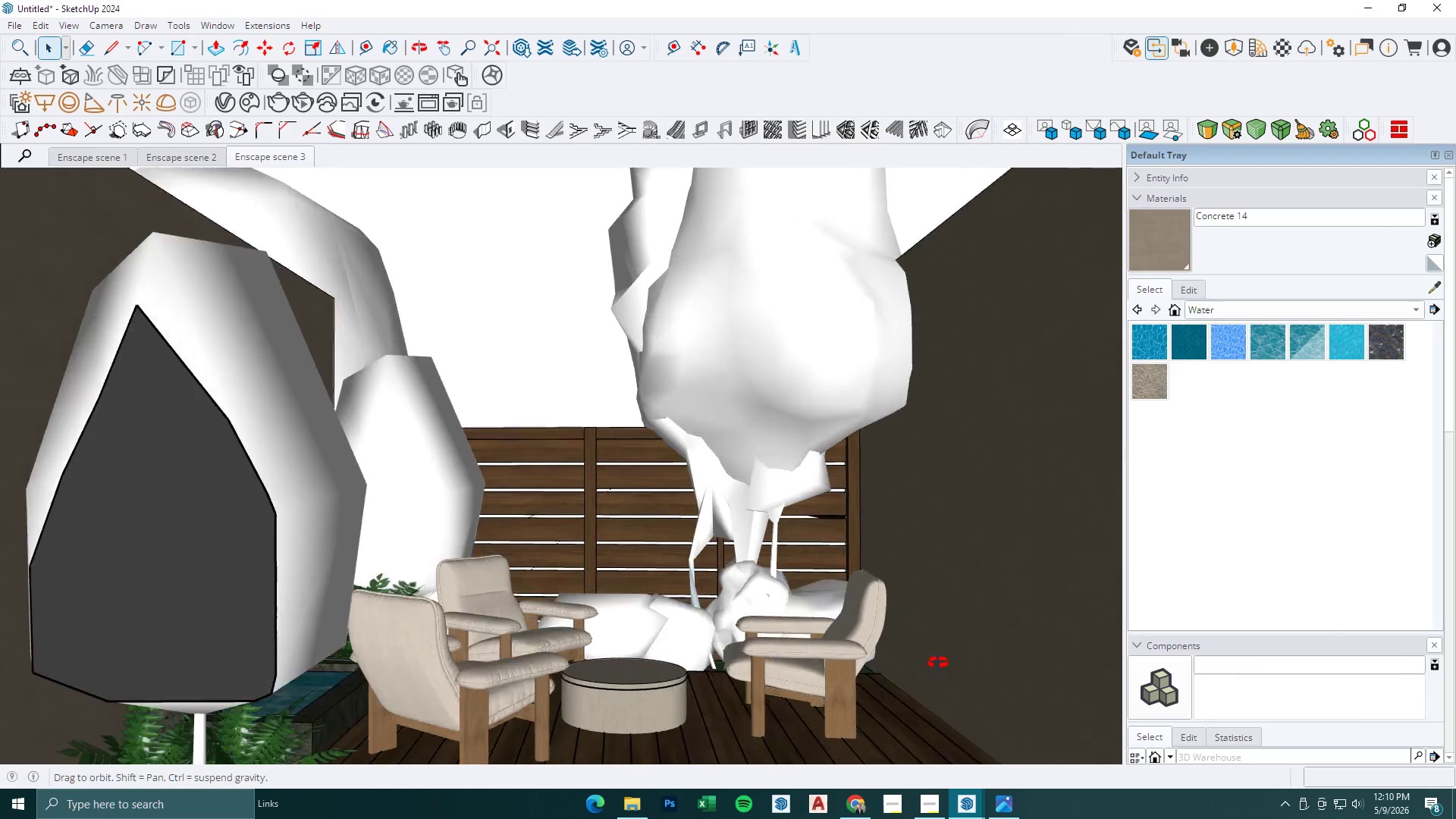 
key(Space)
 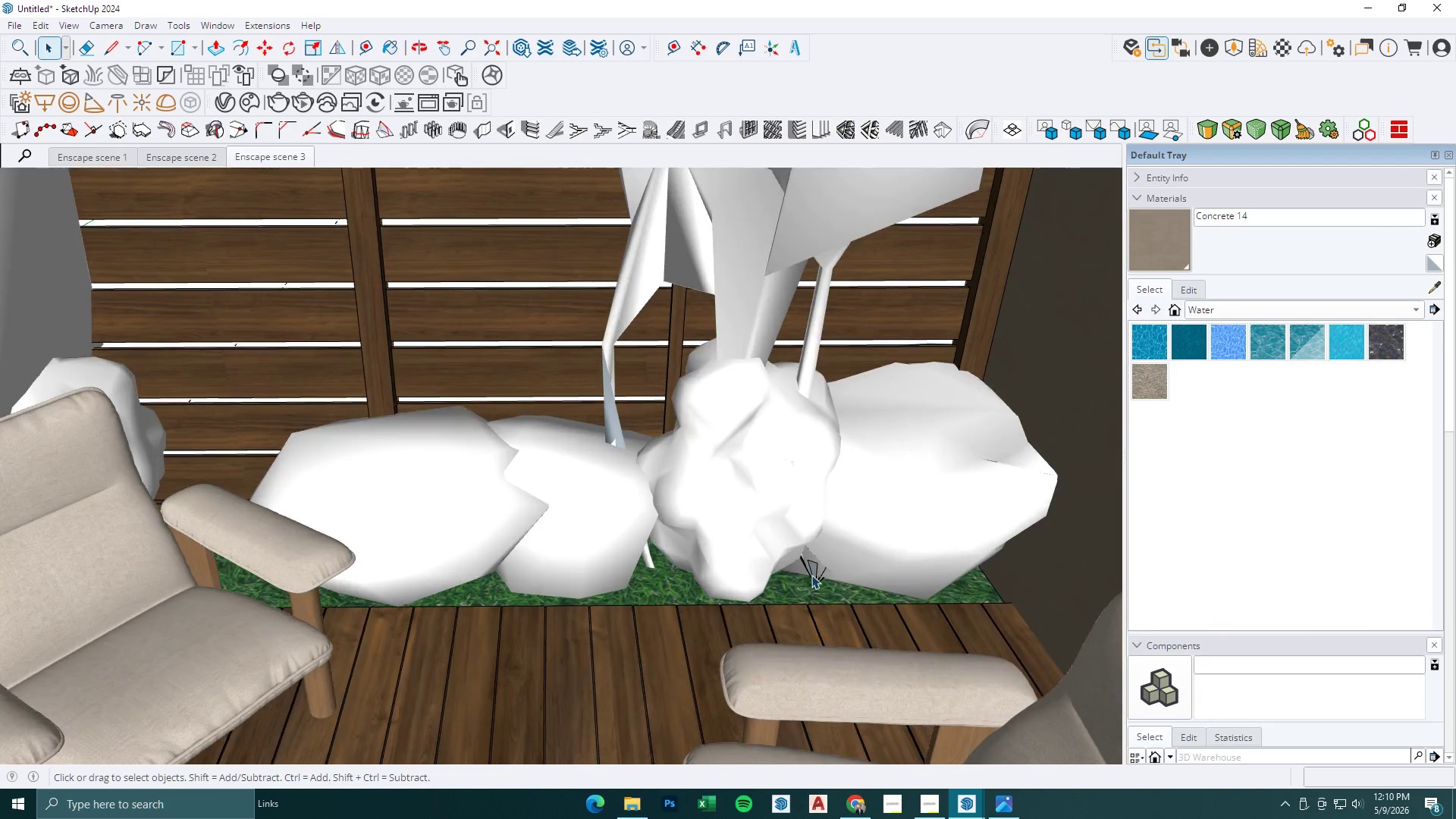 
left_click([811, 575])
 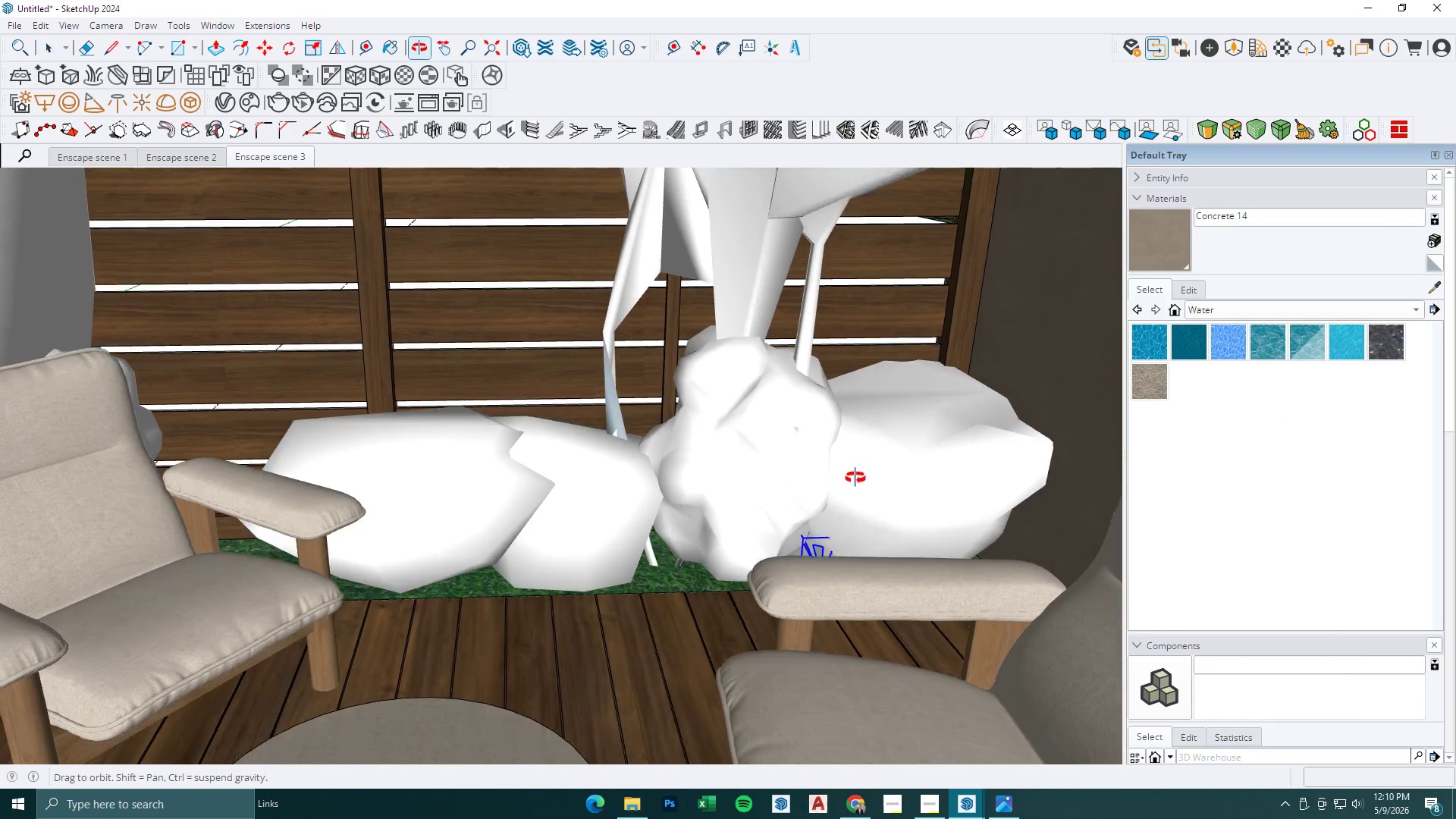 
scroll: coordinate [783, 579], scroll_direction: up, amount: 16.0
 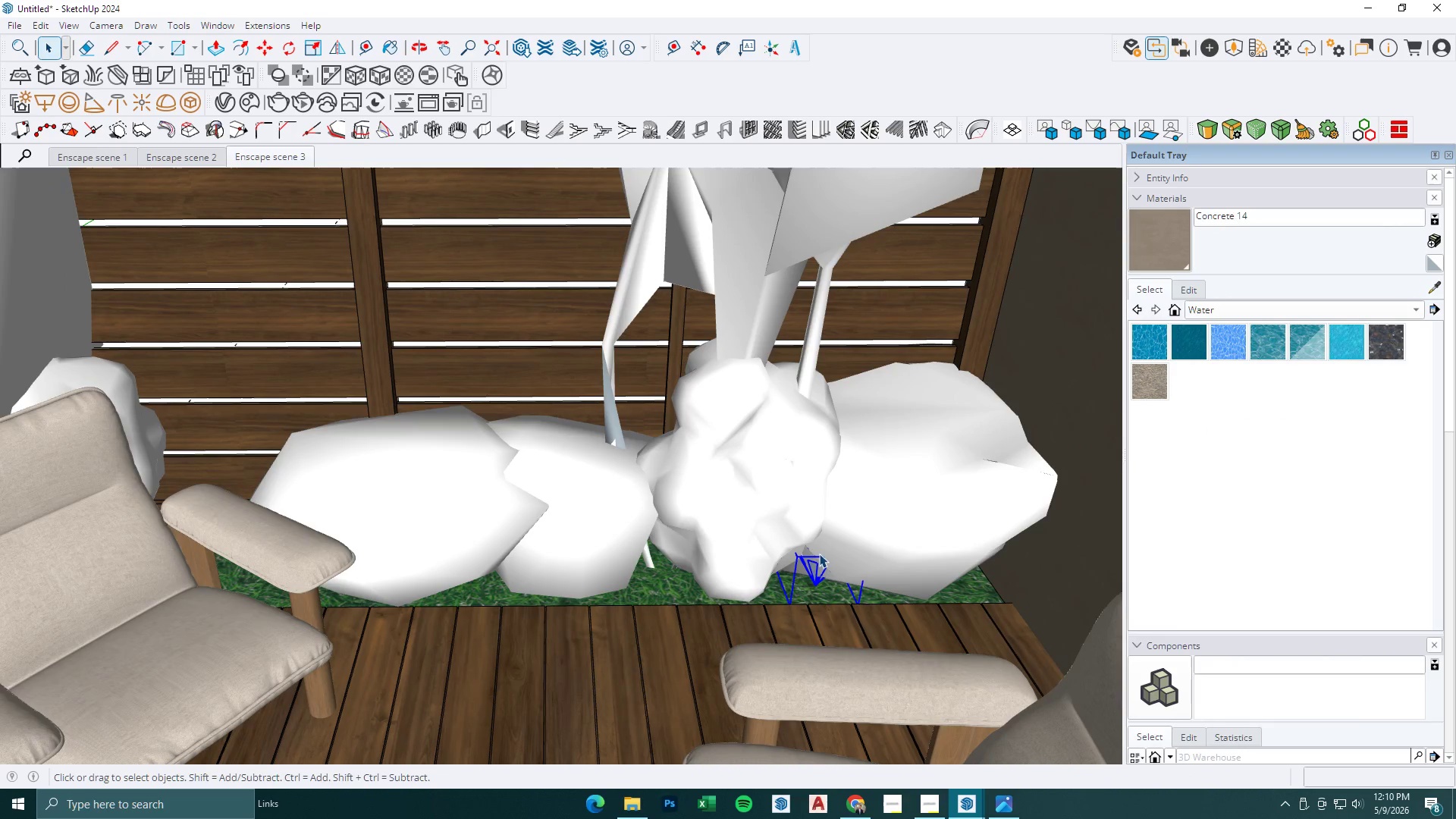 
key(M)
 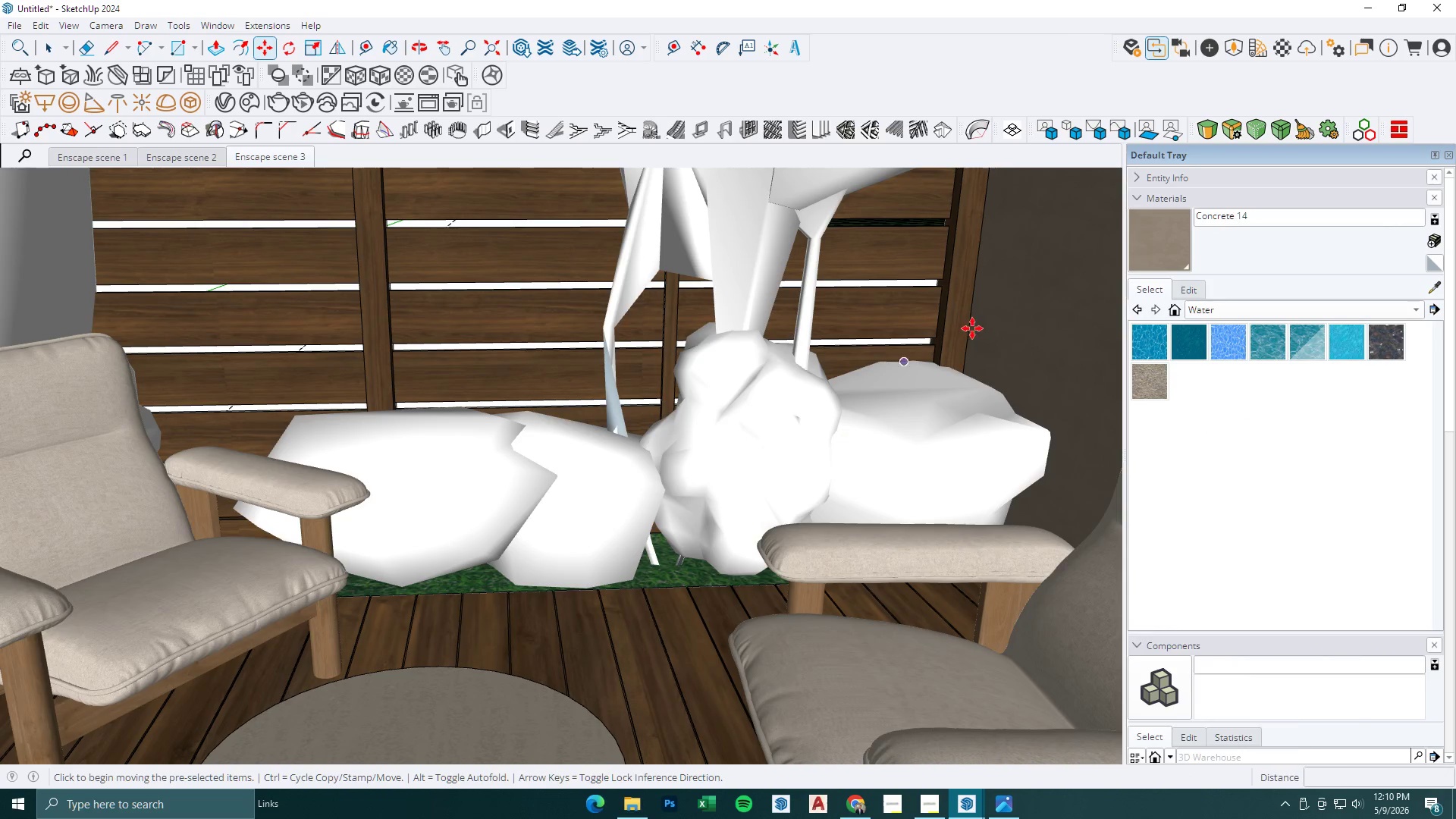 
left_click([957, 314])
 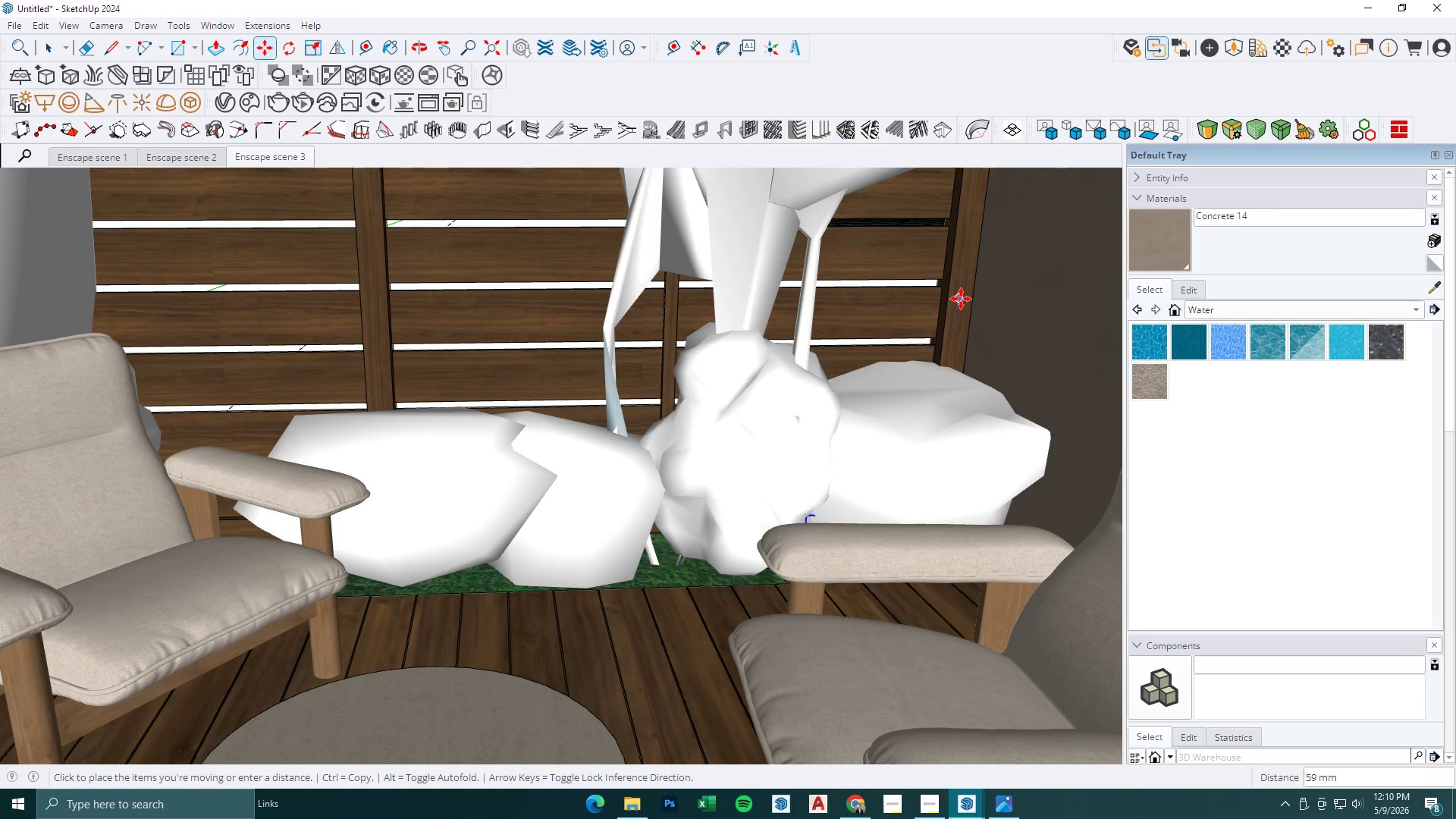 
left_click([962, 299])
 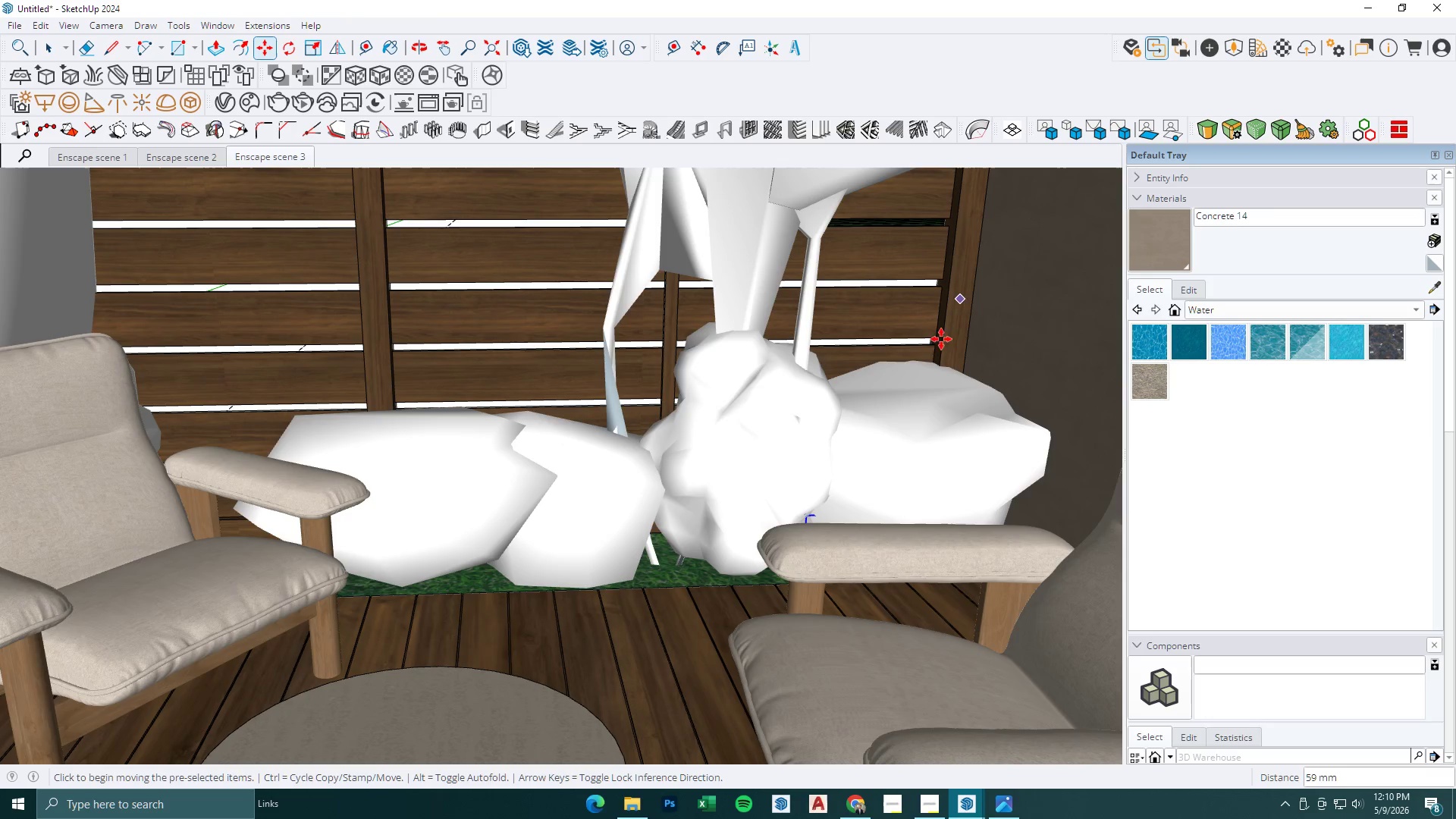 
key(Space)
 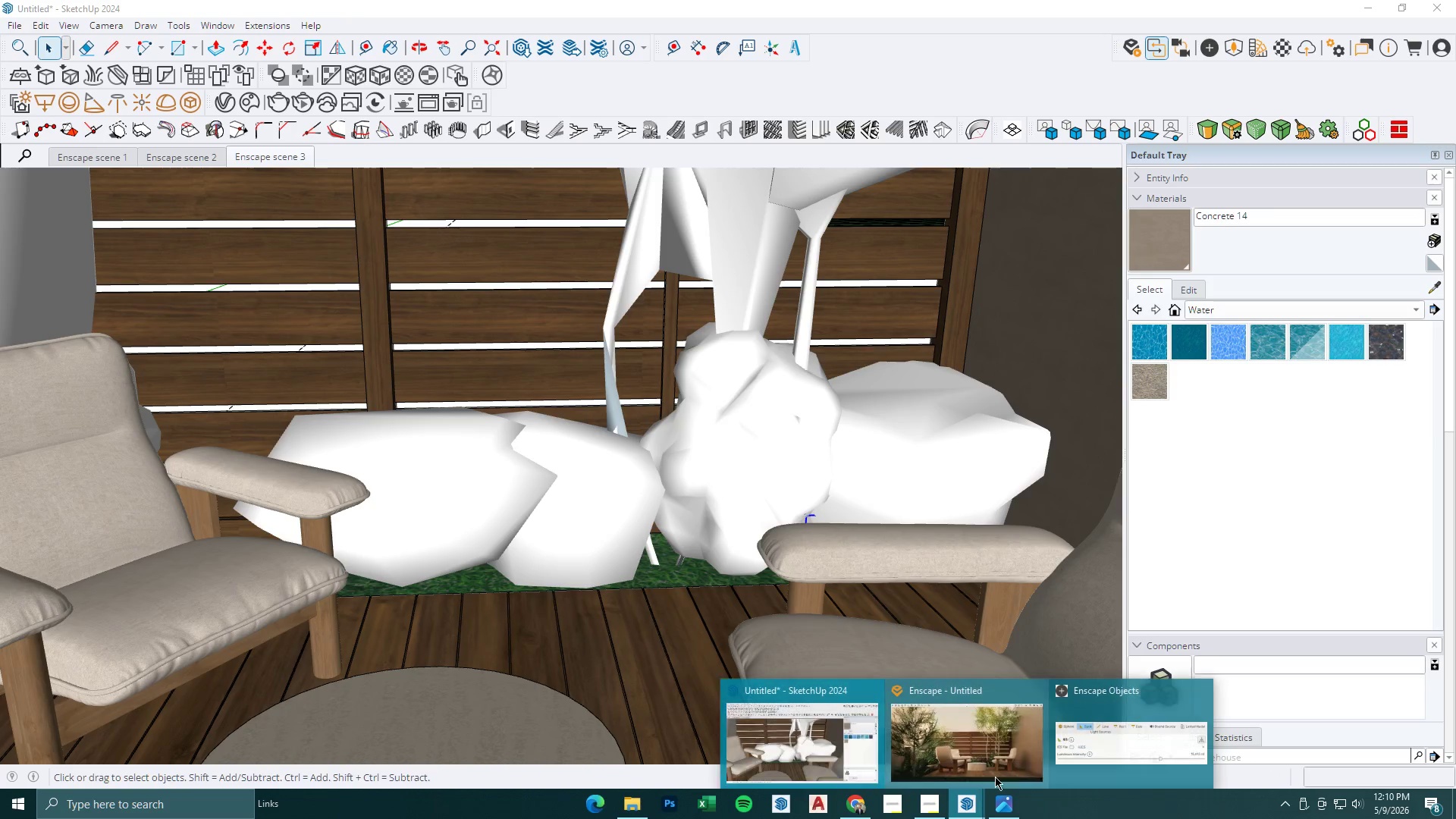 
double_click([1037, 761])
 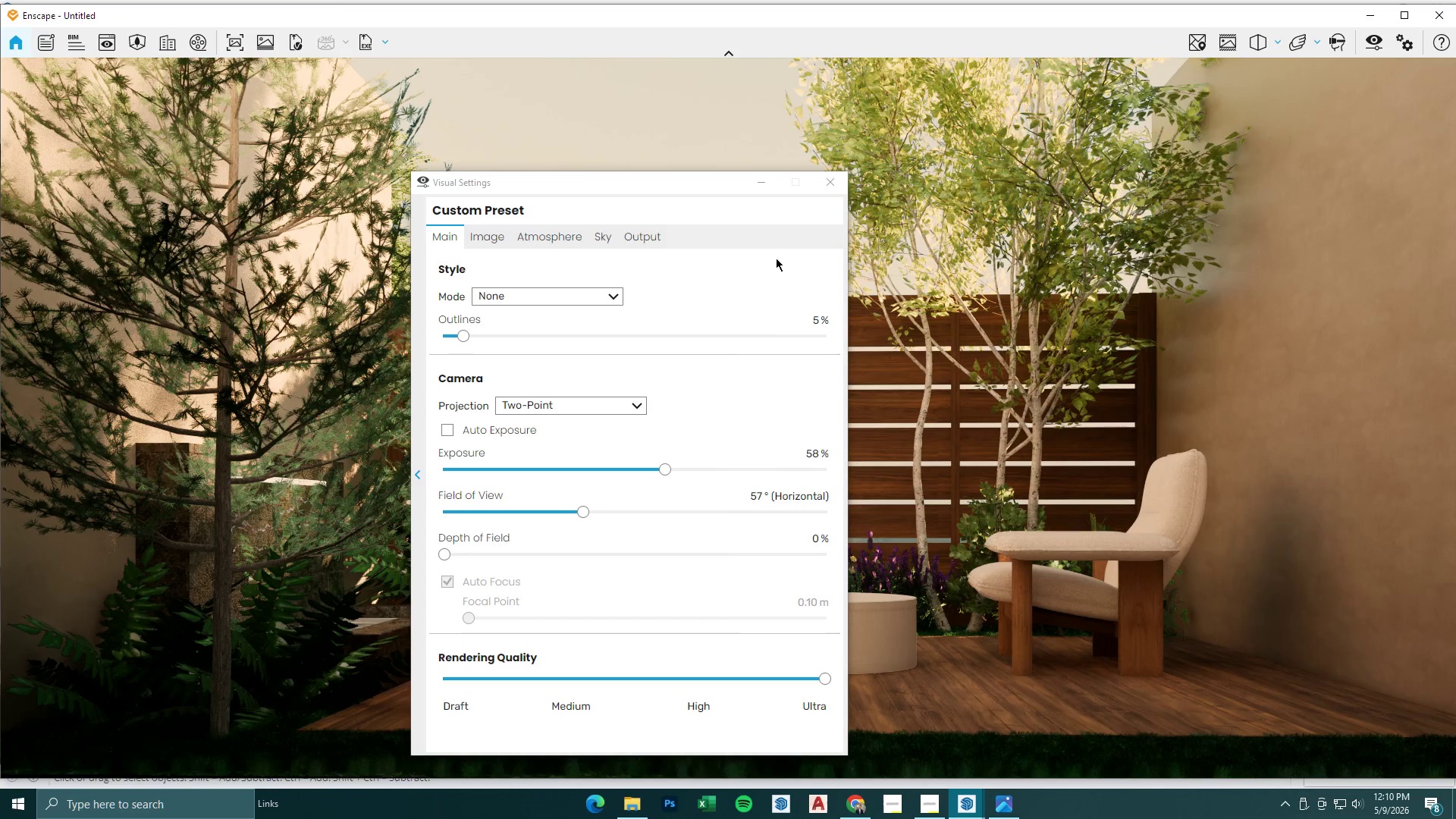 
left_click([758, 186])
 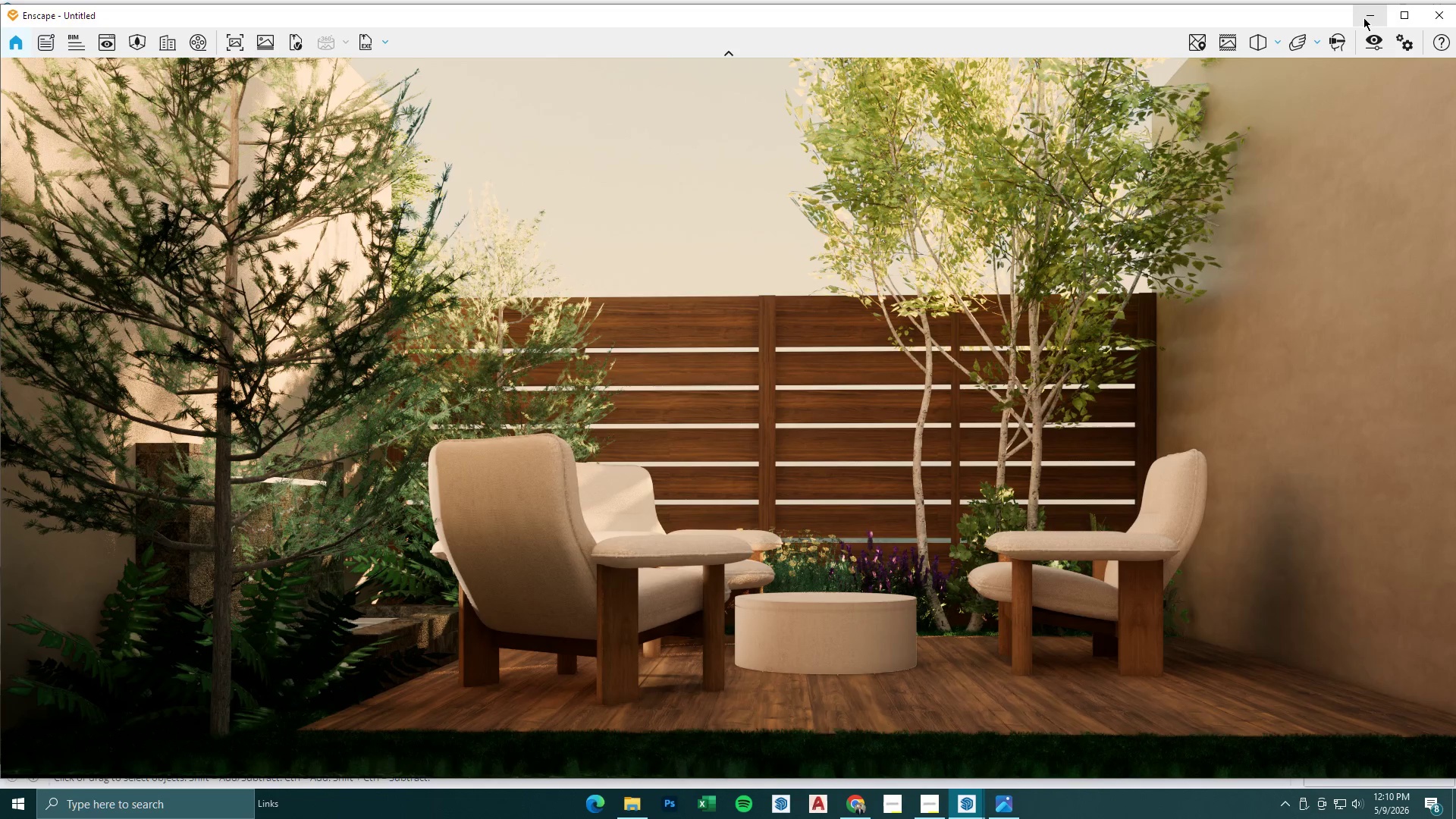 
left_click([1363, 17])
 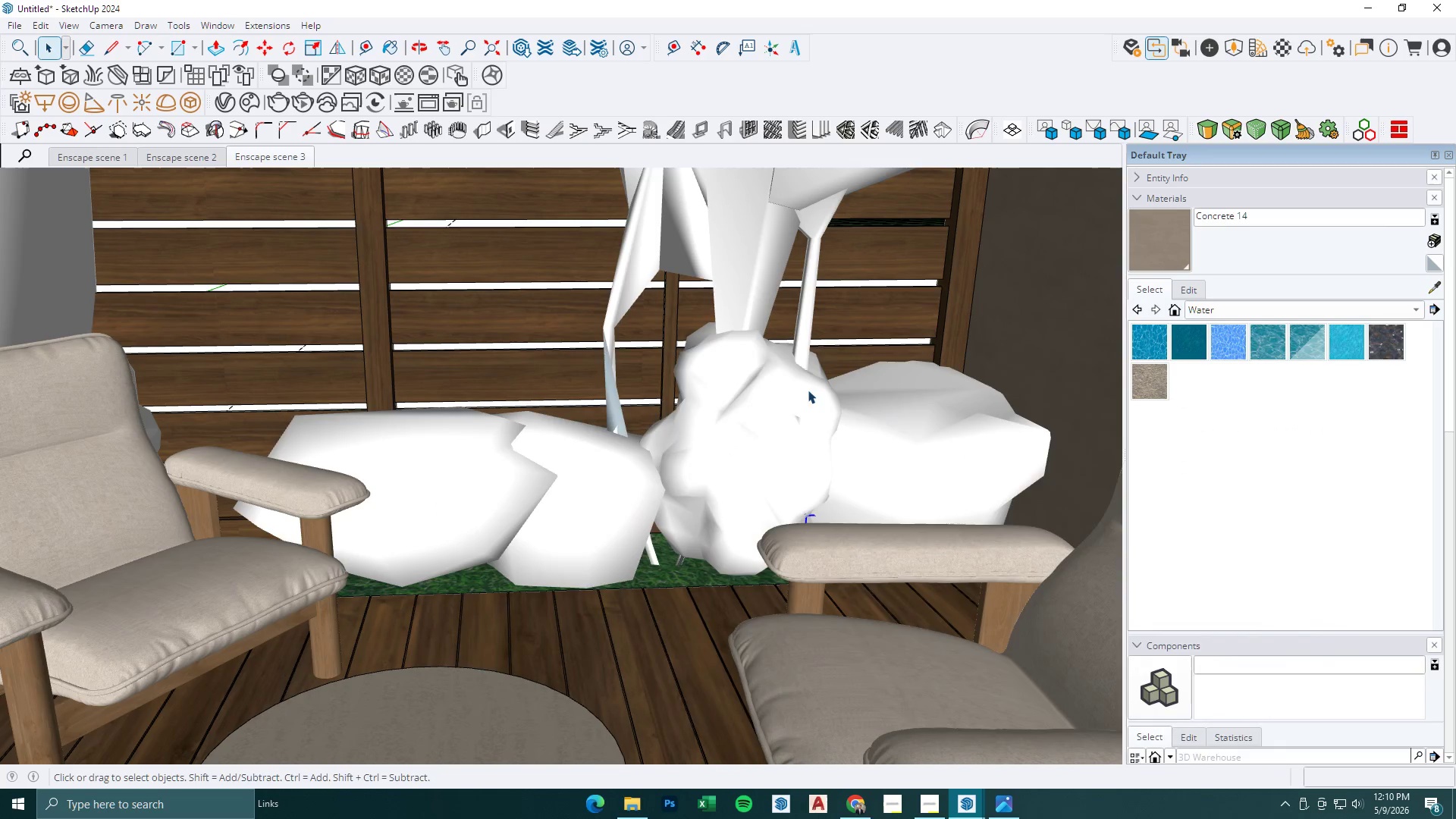 
scroll: coordinate [796, 451], scroll_direction: down, amount: 2.0
 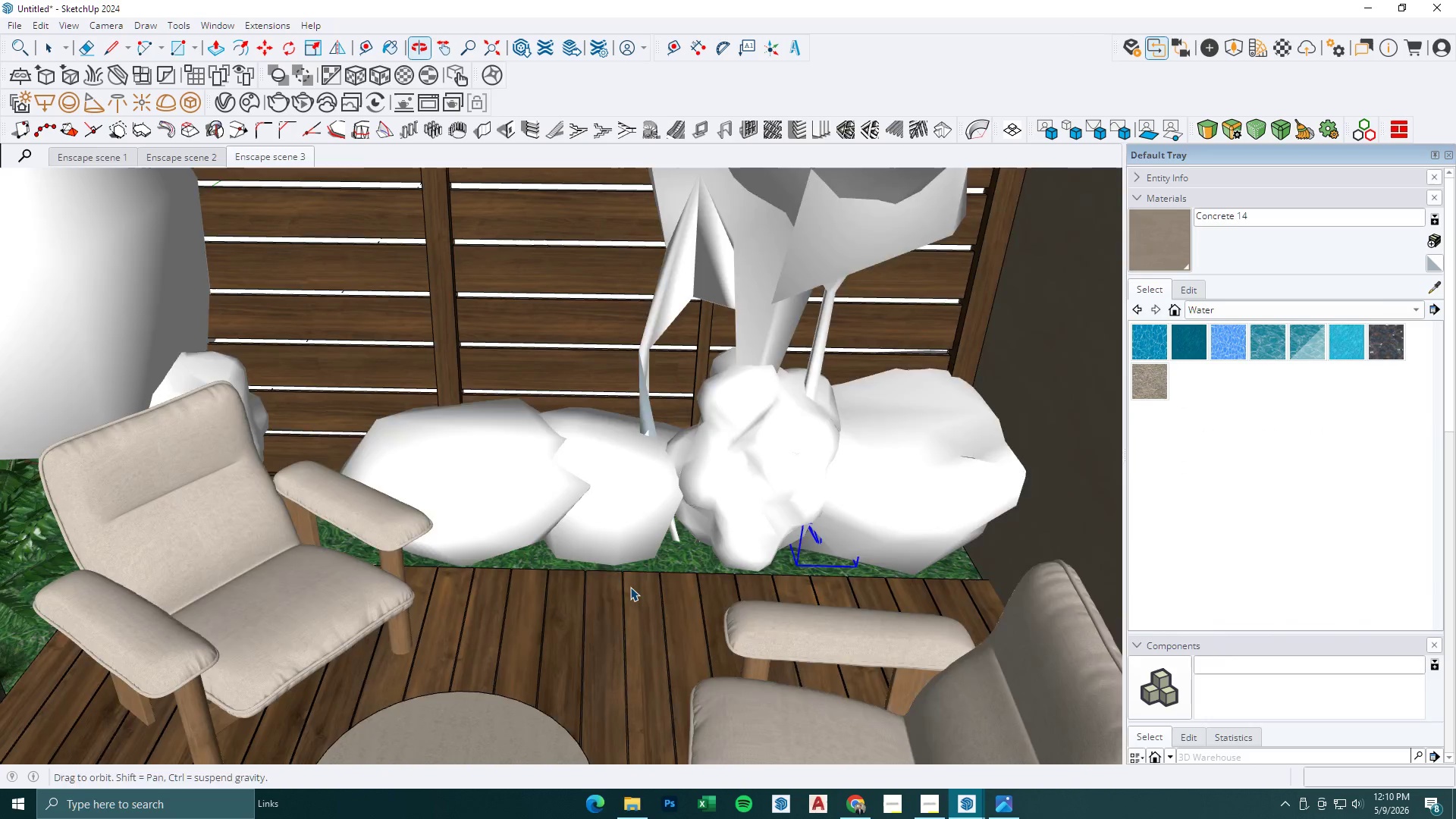 
key(Escape)
 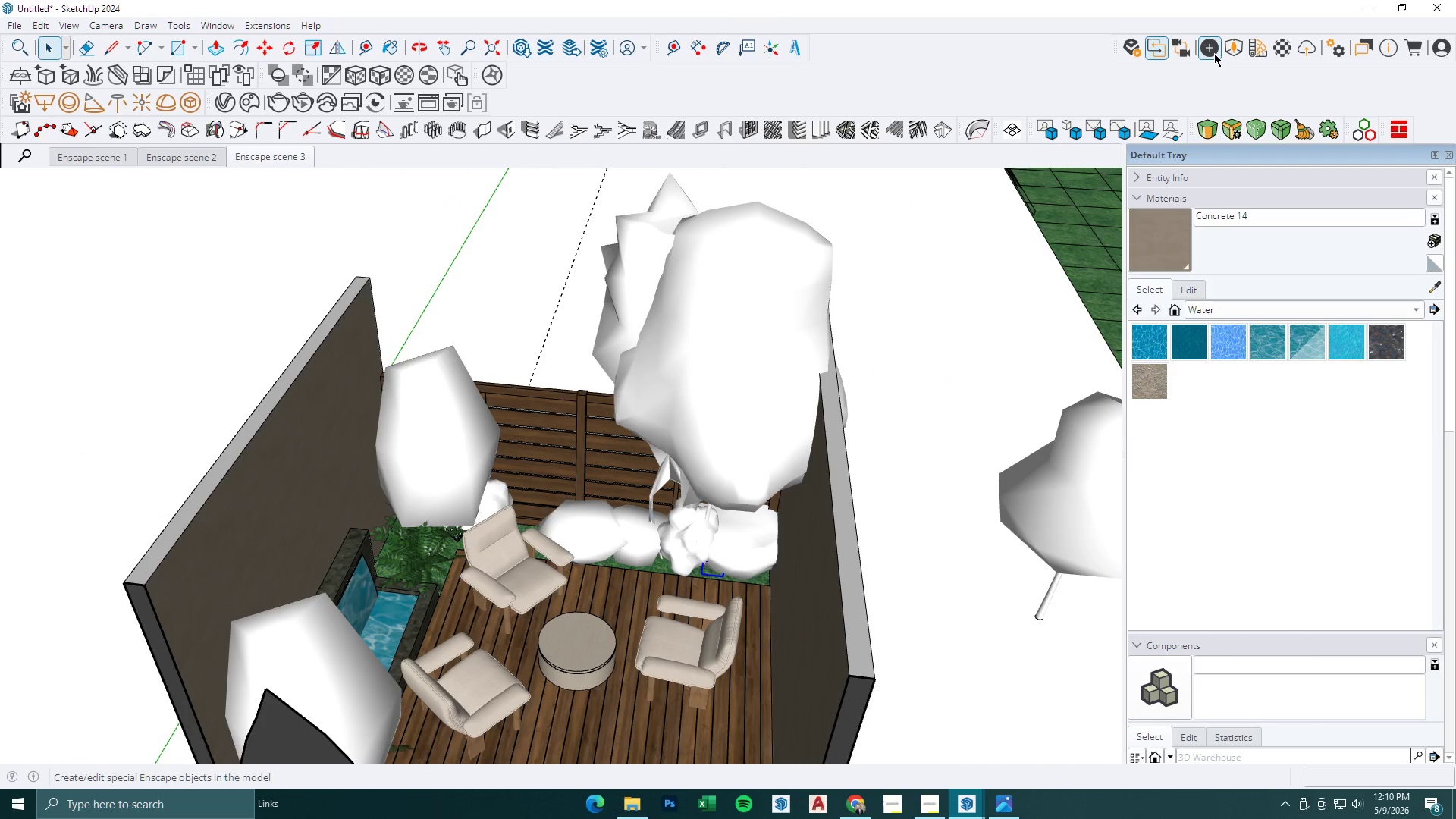 
scroll: coordinate [668, 554], scroll_direction: down, amount: 16.0
 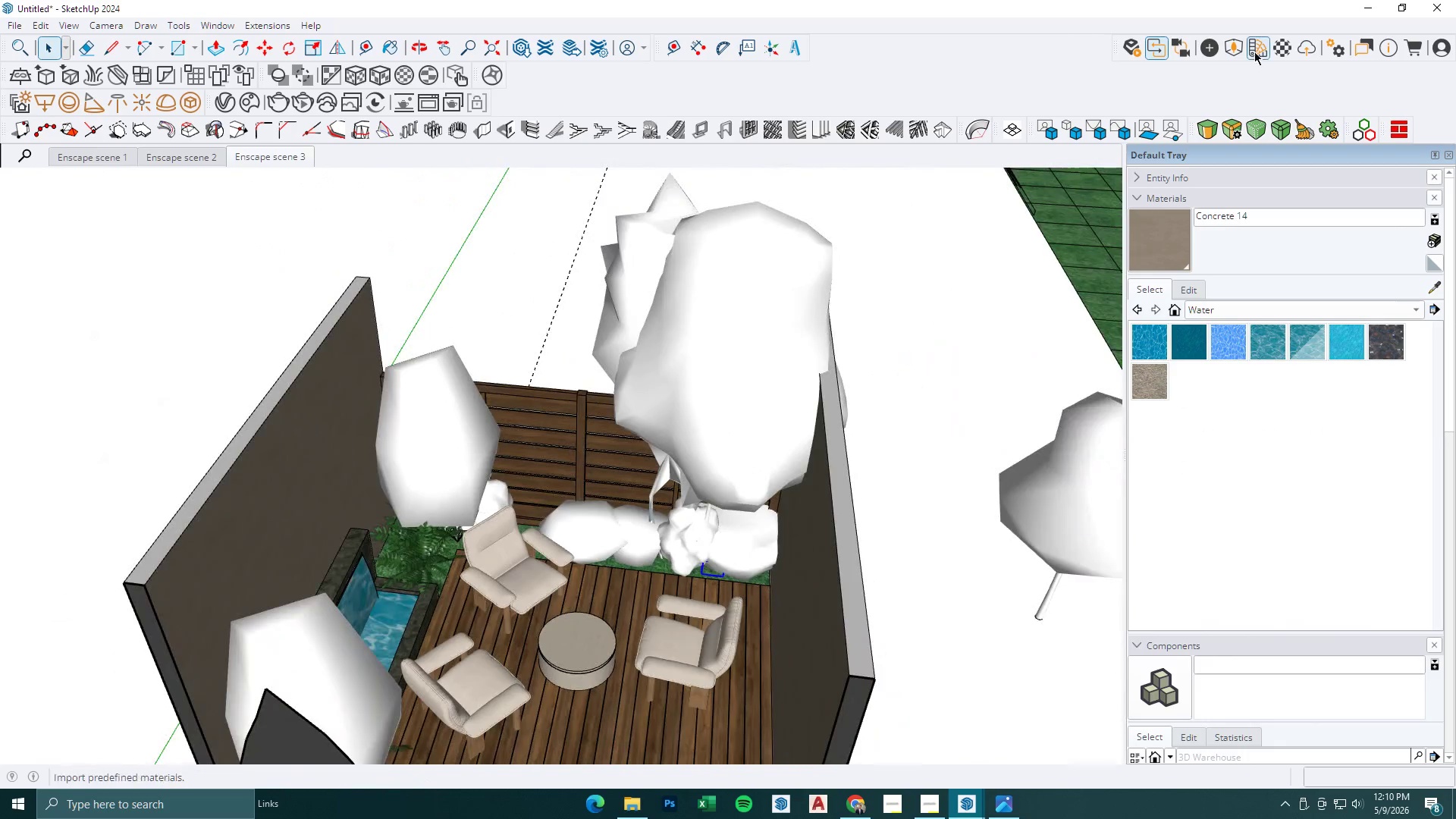 
left_click([1214, 52])
 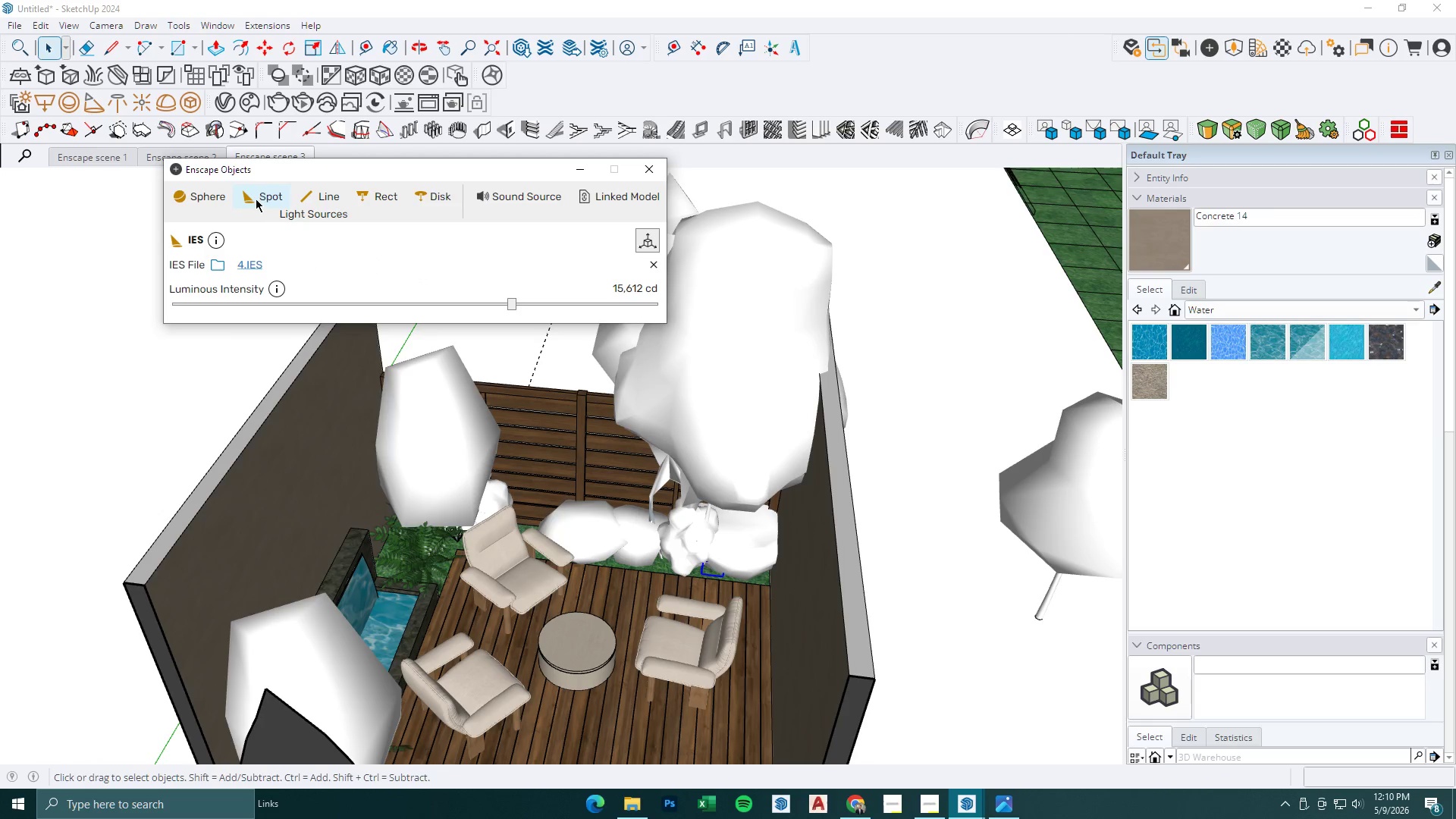 
left_click([204, 195])
 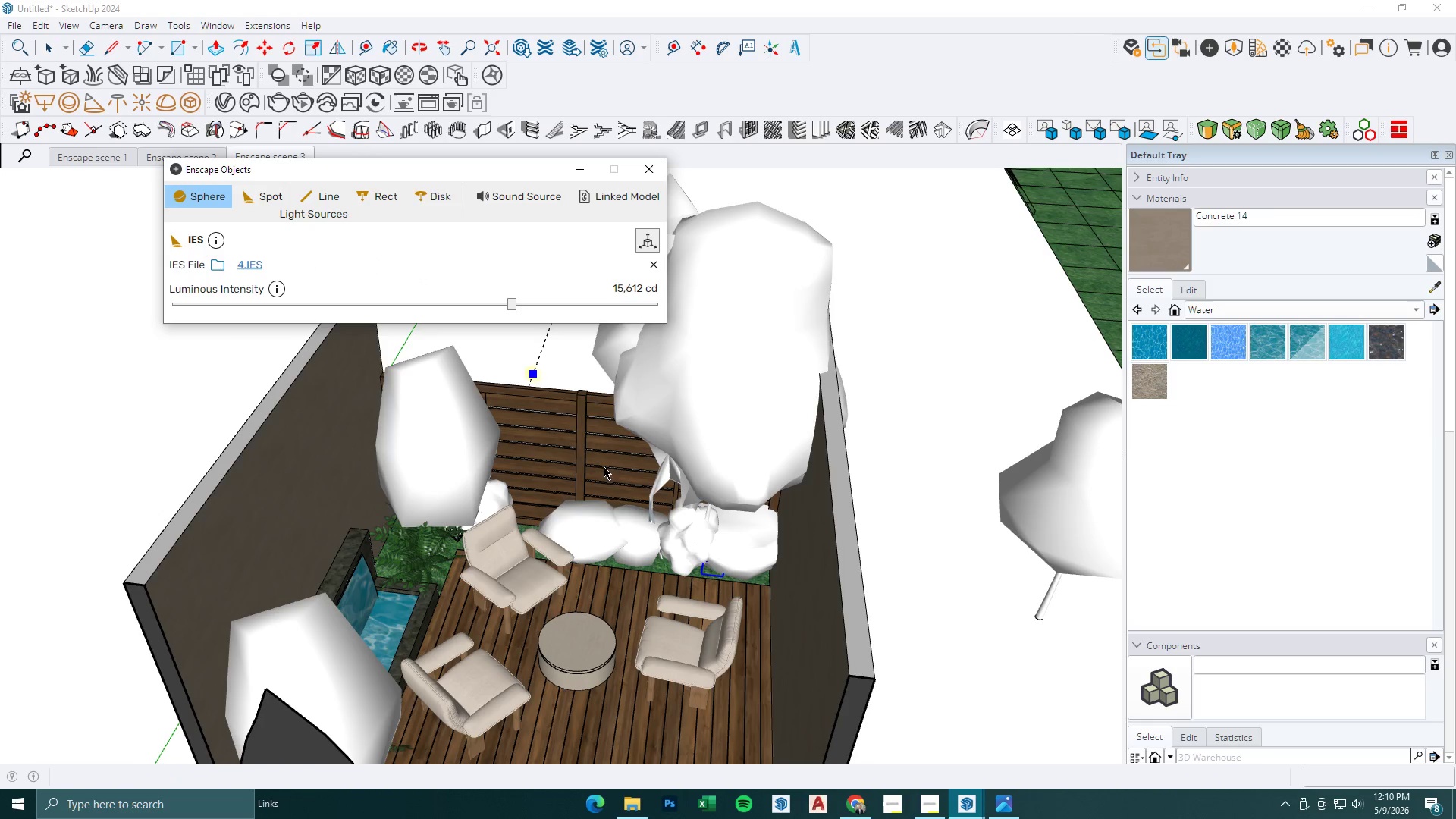 
left_click([489, 720])
 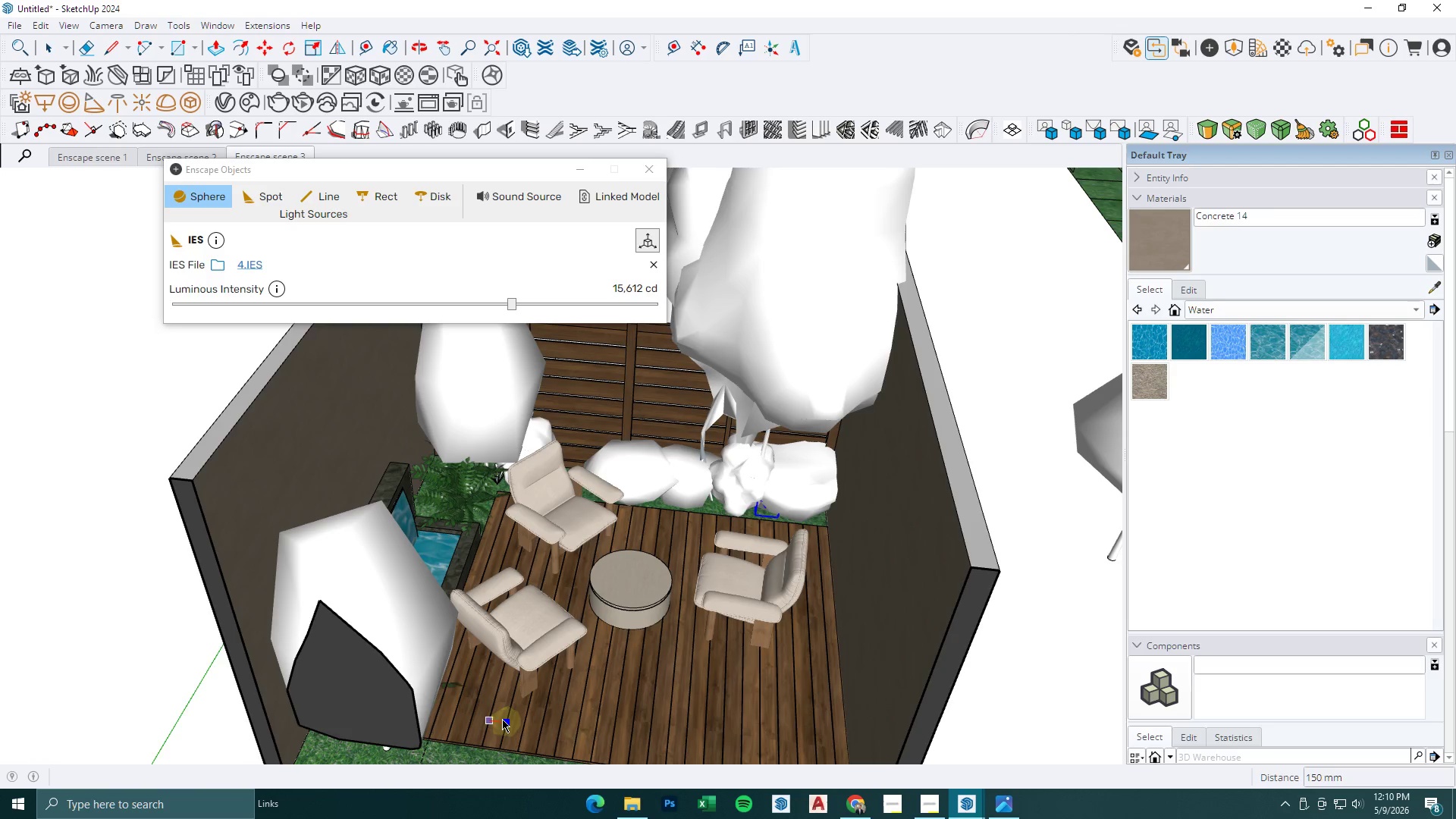 
scroll: coordinate [491, 730], scroll_direction: up, amount: 1.0
 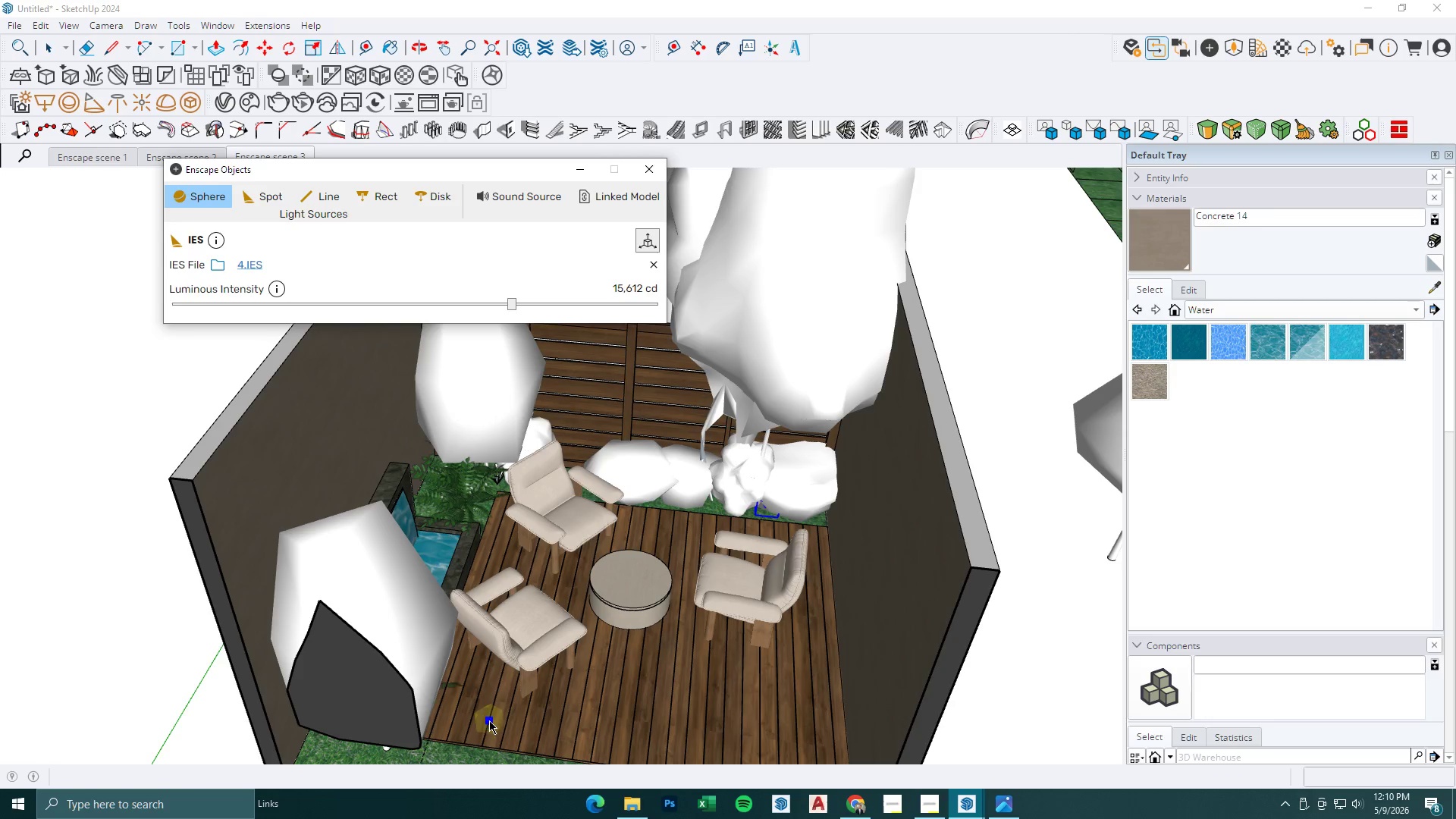 
left_click([502, 719])
 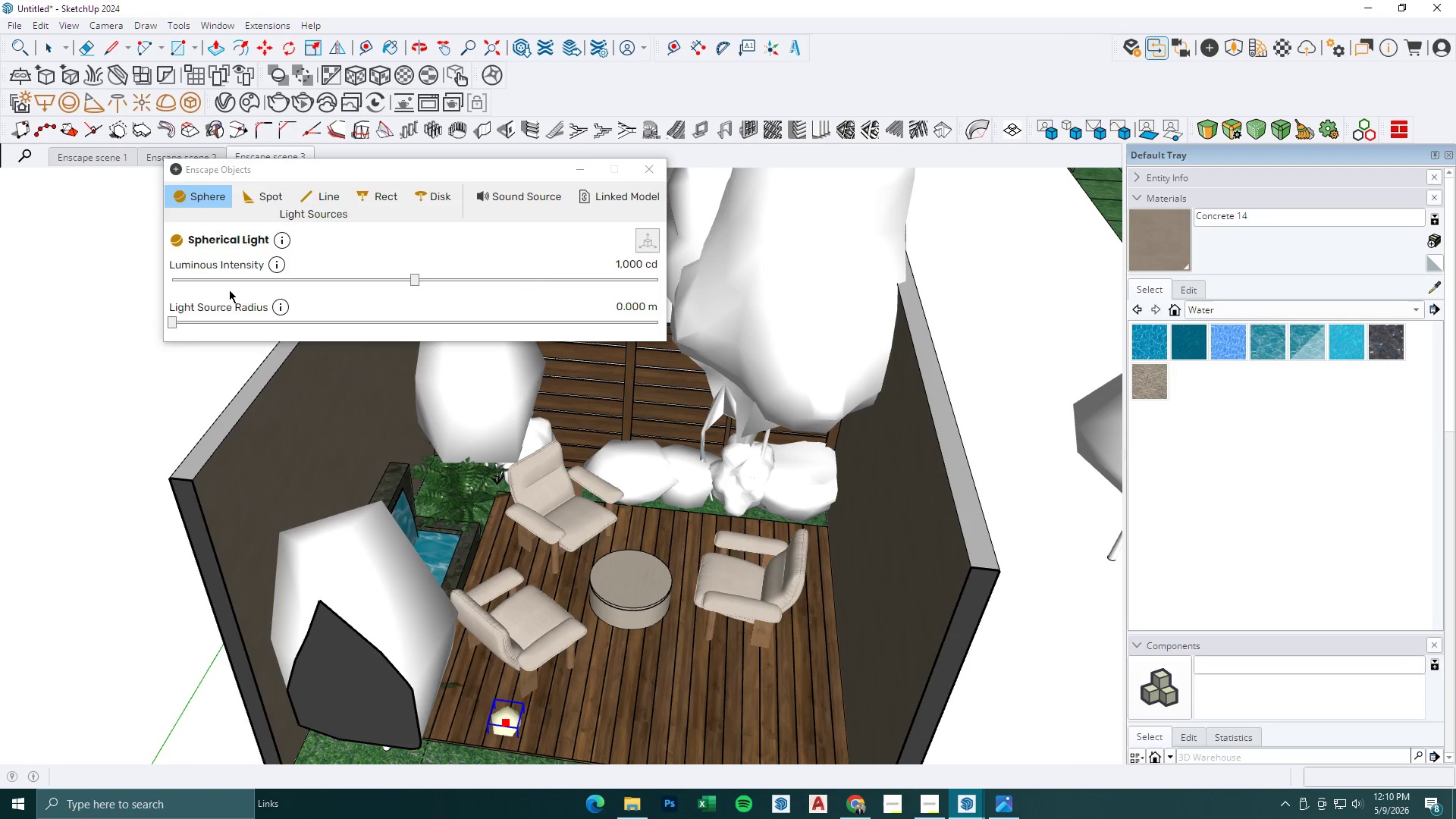 
left_click_drag(start_coordinate=[174, 322], to_coordinate=[196, 322])
 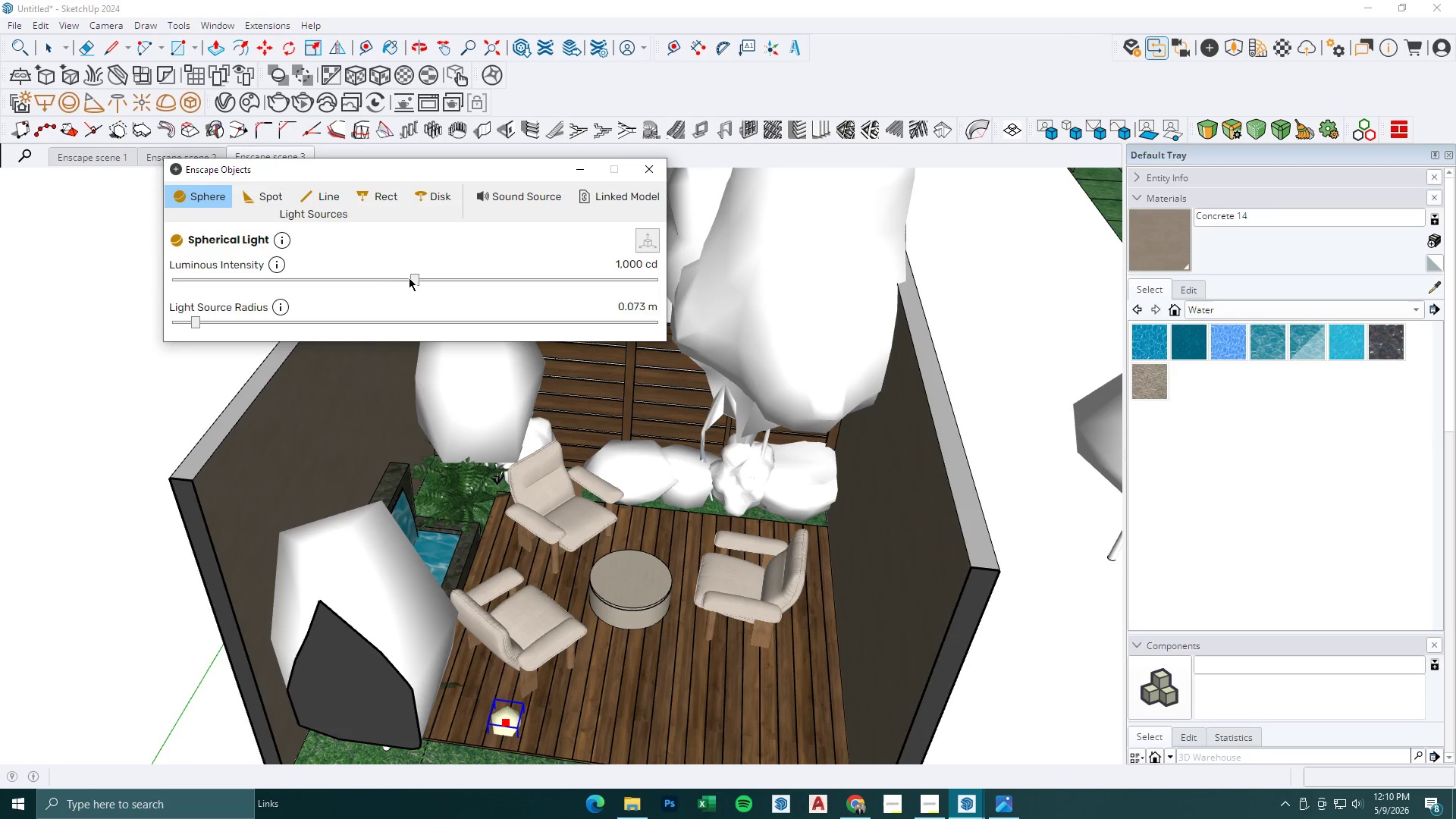 
left_click_drag(start_coordinate=[415, 276], to_coordinate=[448, 276])
 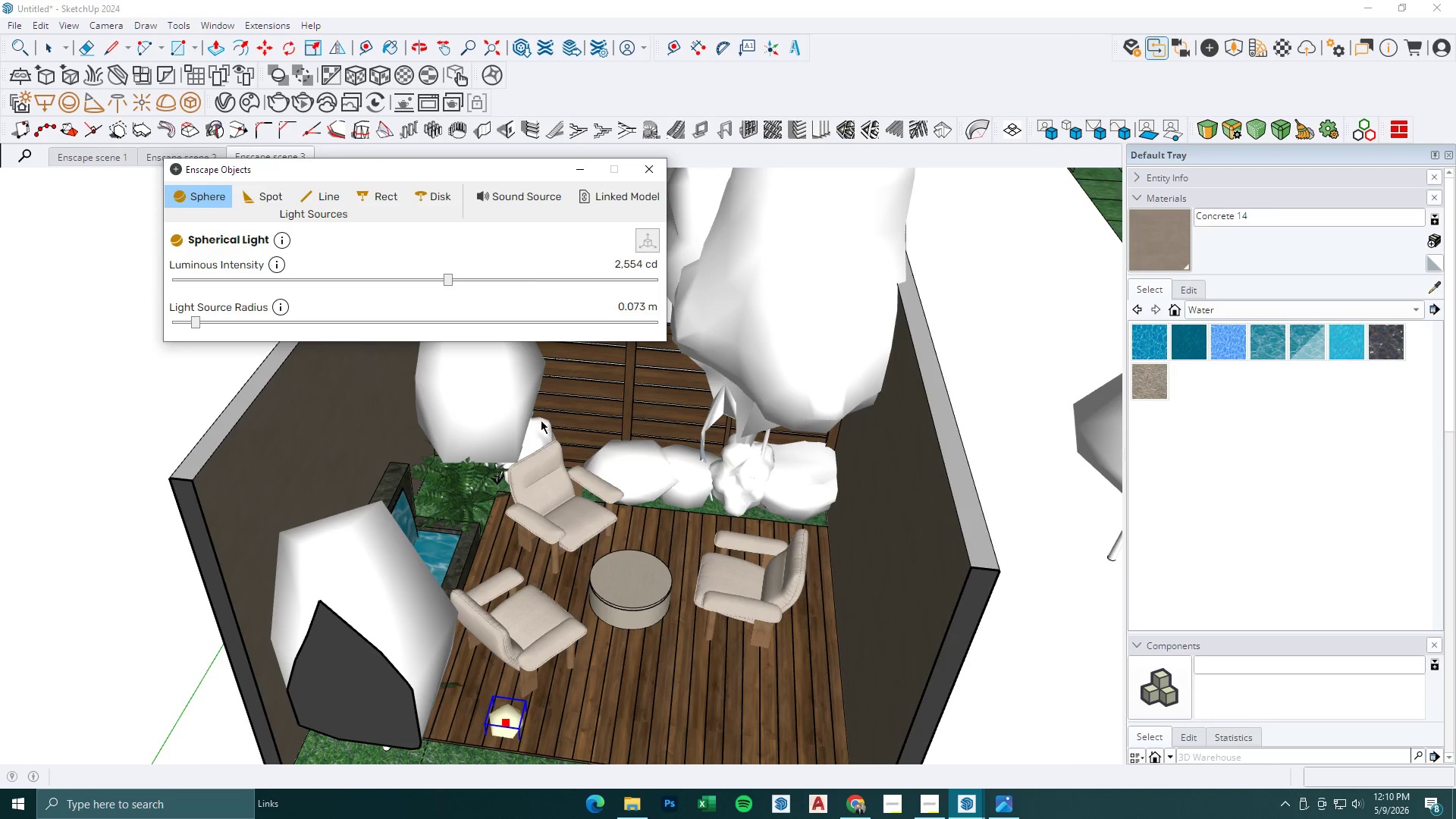 
scroll: coordinate [537, 522], scroll_direction: down, amount: 3.0
 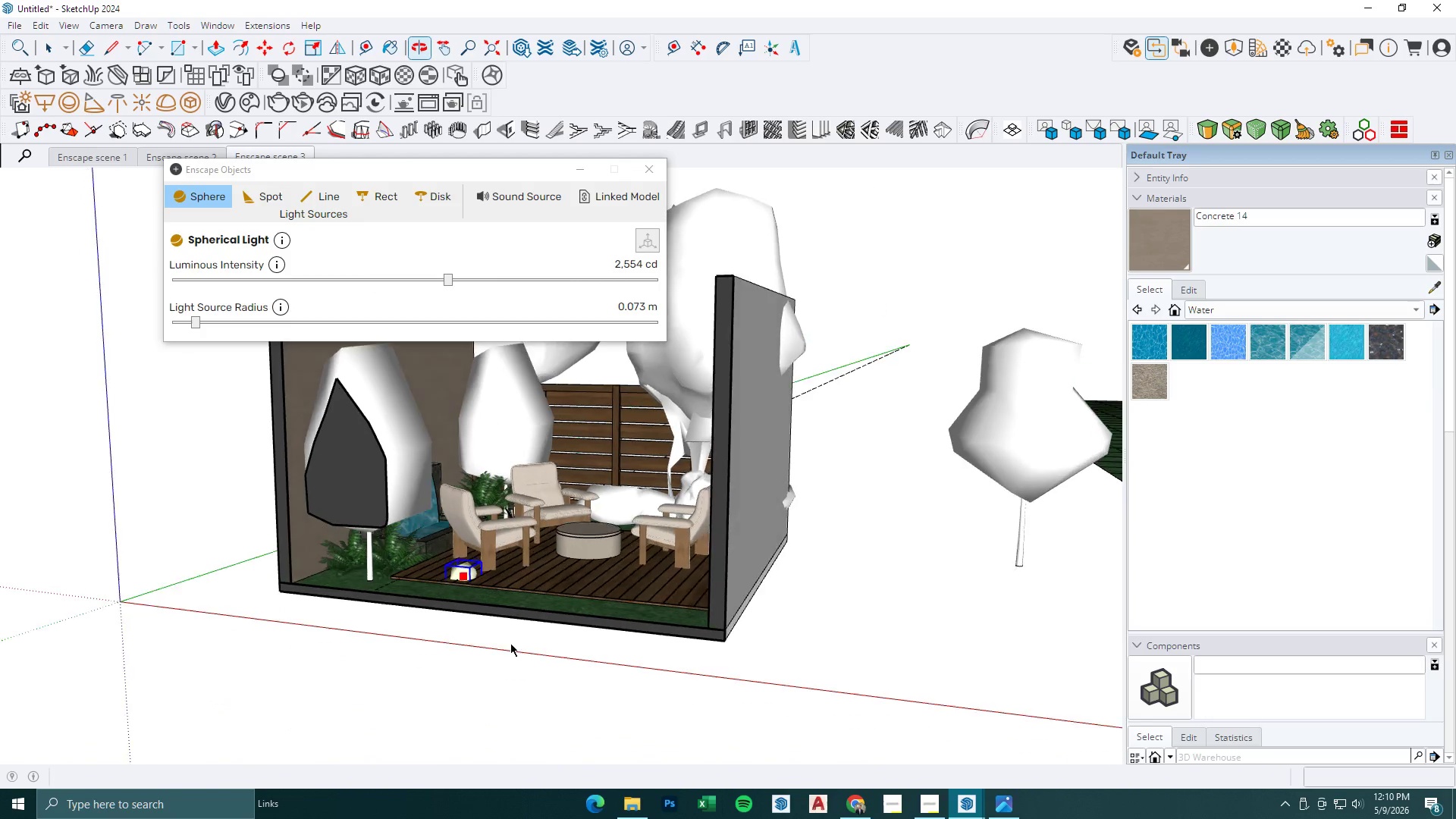 
key(M)
 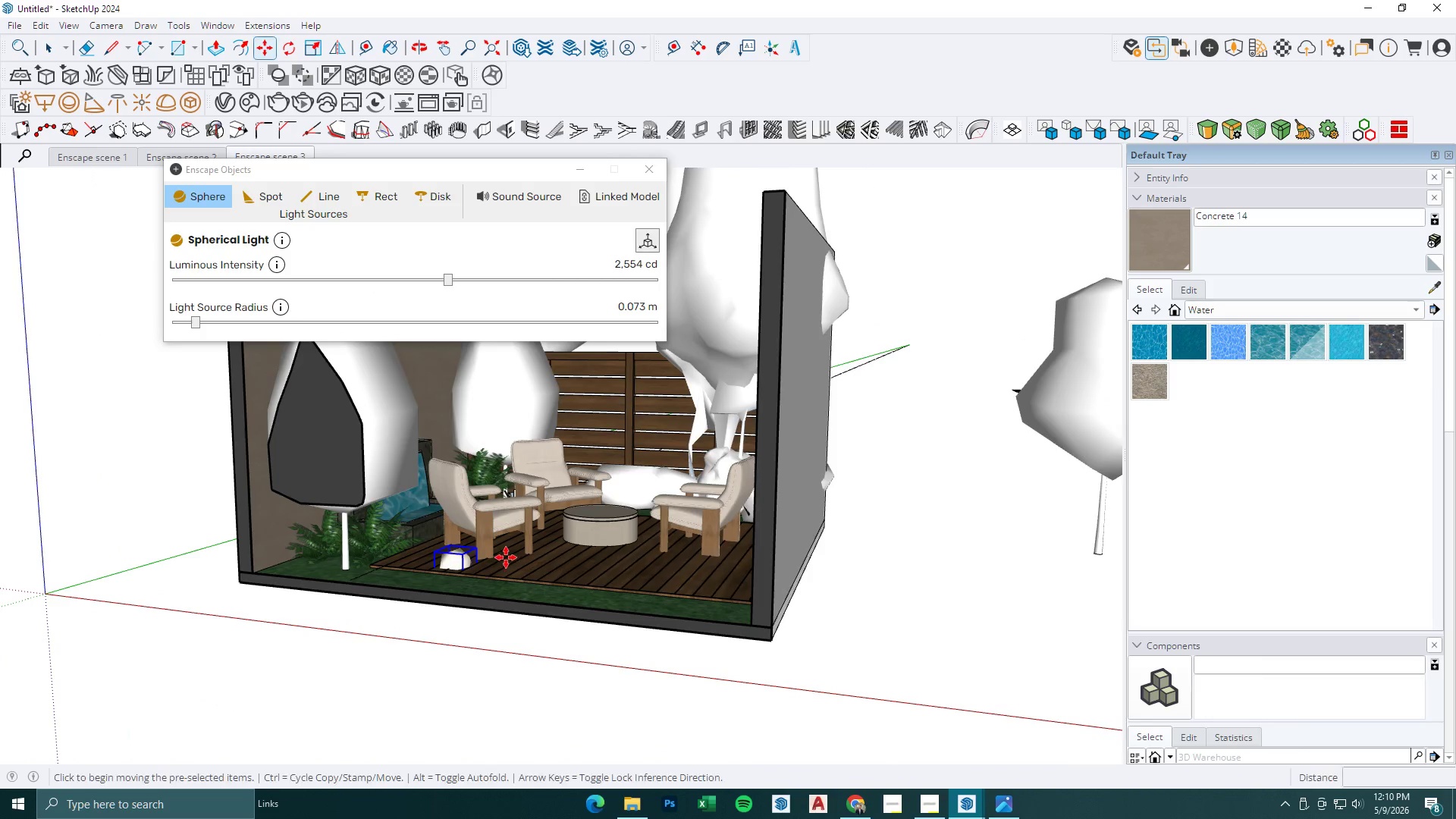 
left_click([506, 557])
 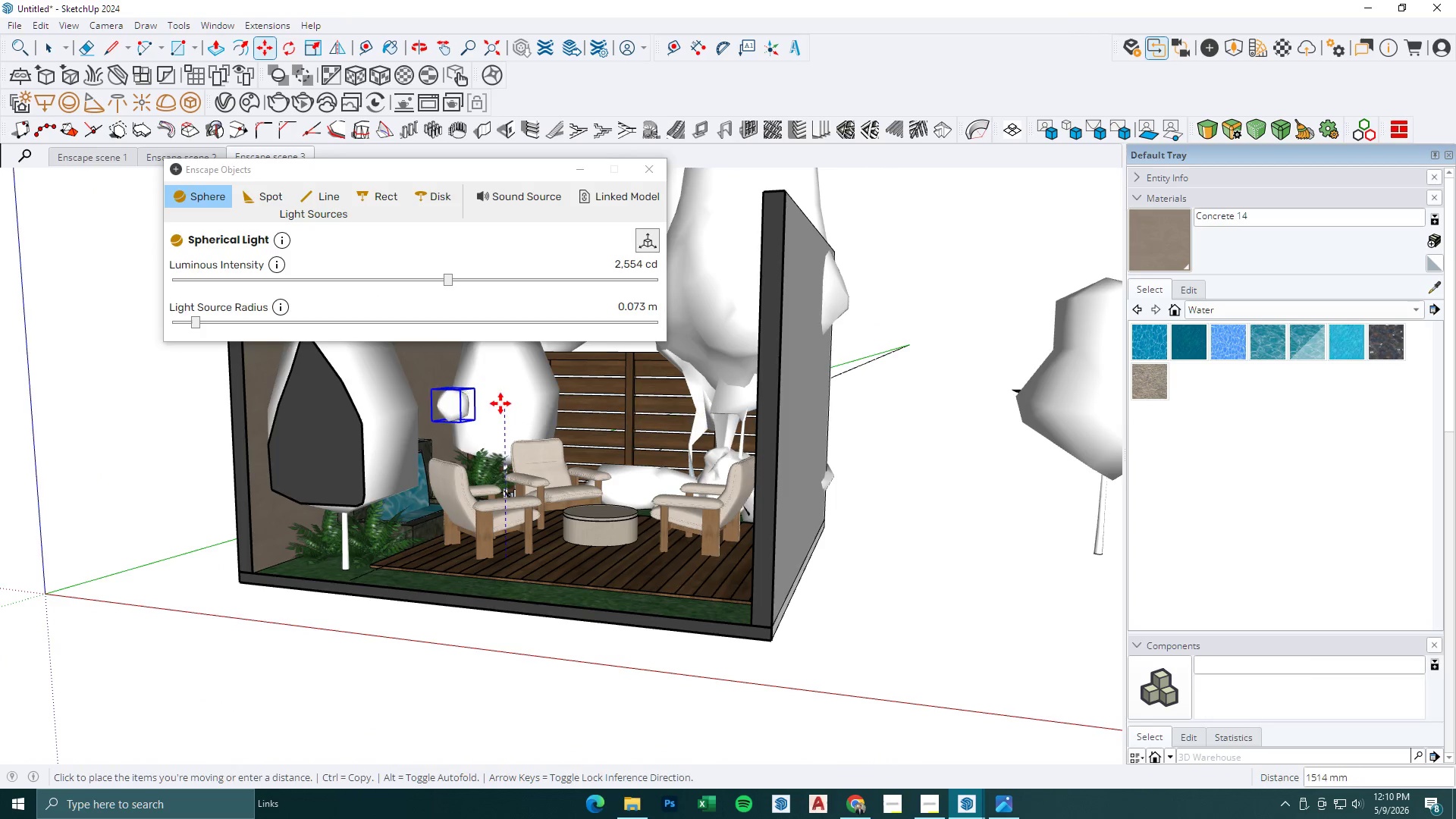 
scroll: coordinate [510, 642], scroll_direction: up, amount: 2.0
 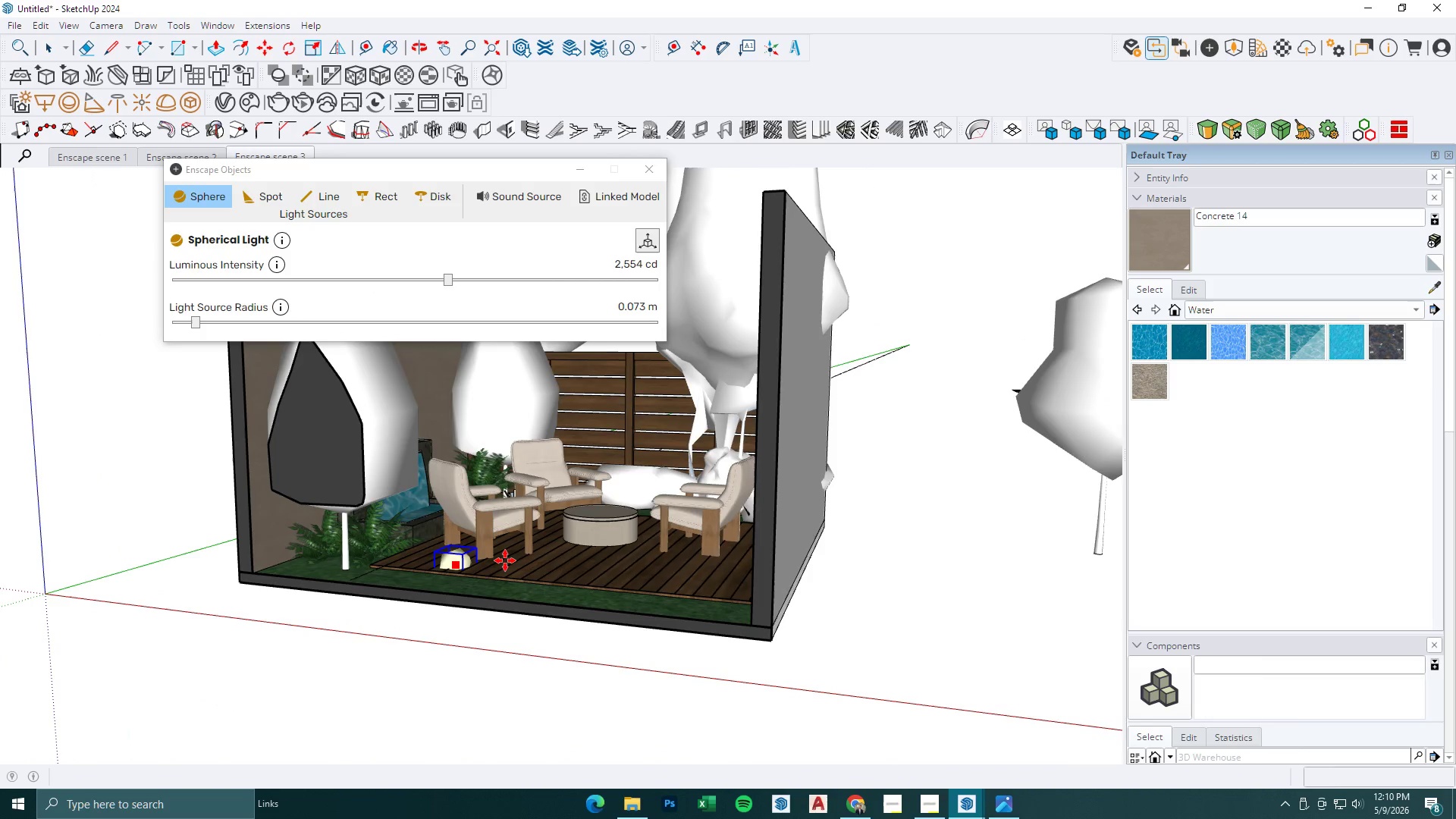 
left_click([501, 403])
 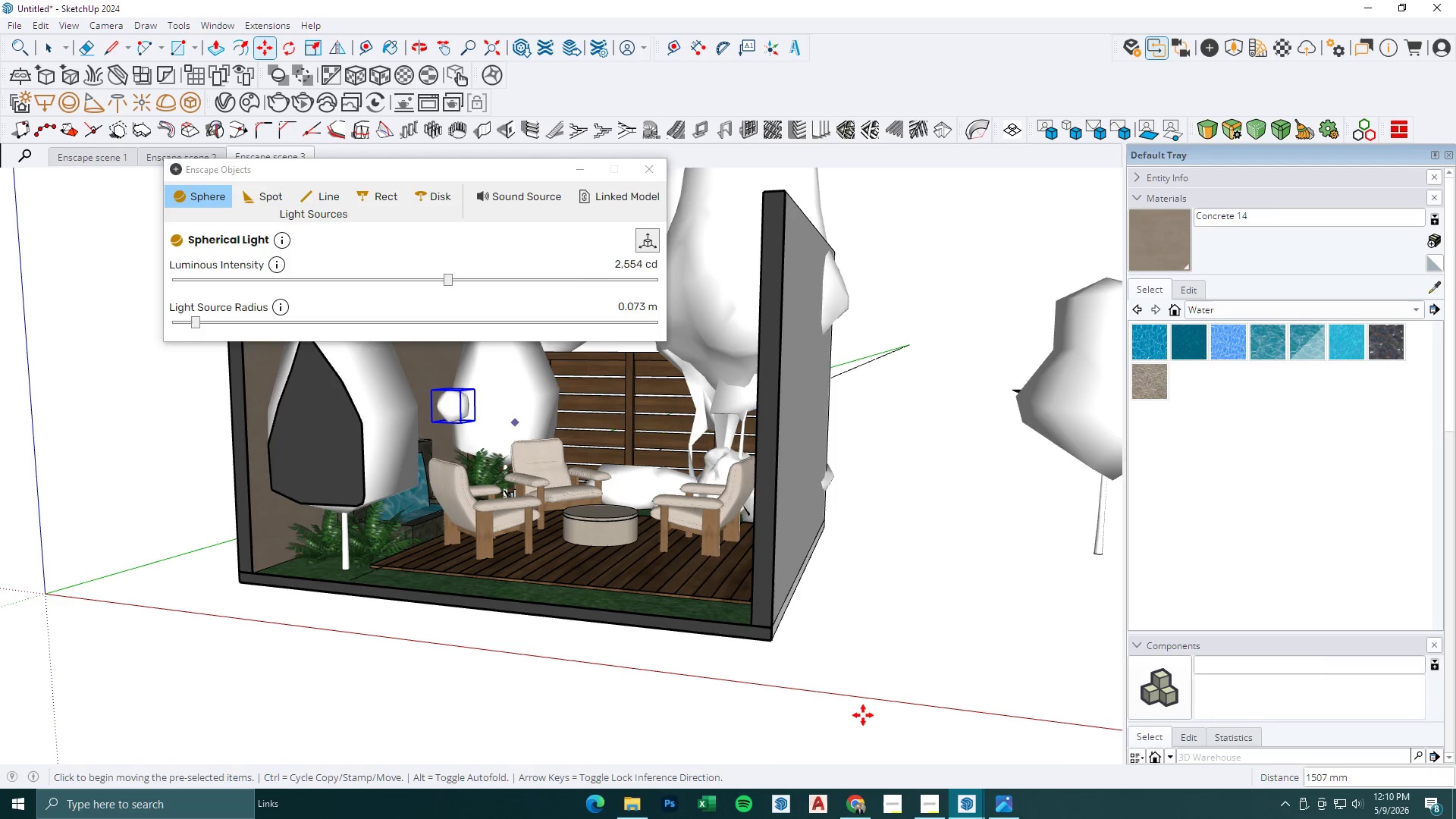 
key(Space)
 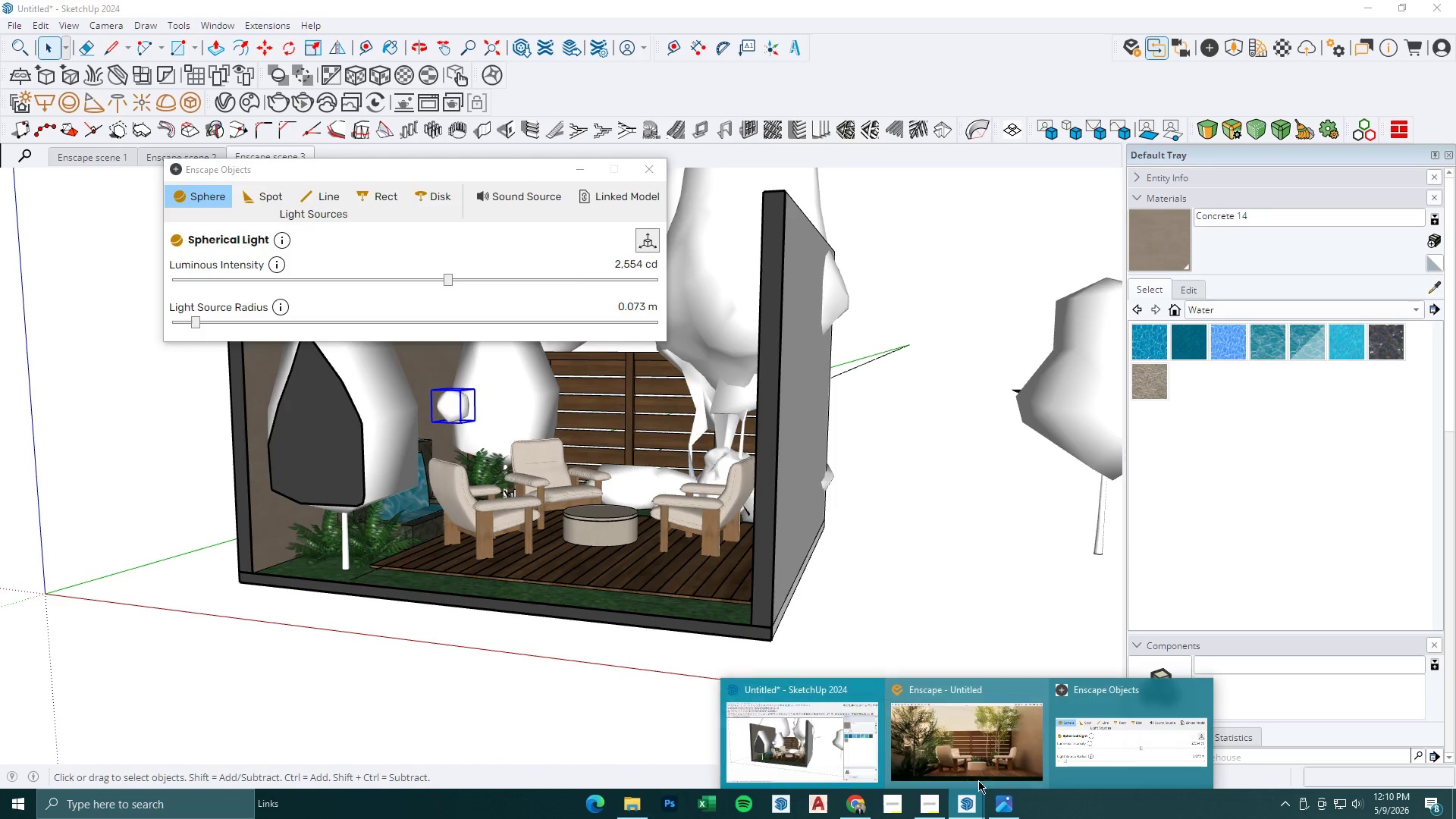 
double_click([974, 772])
 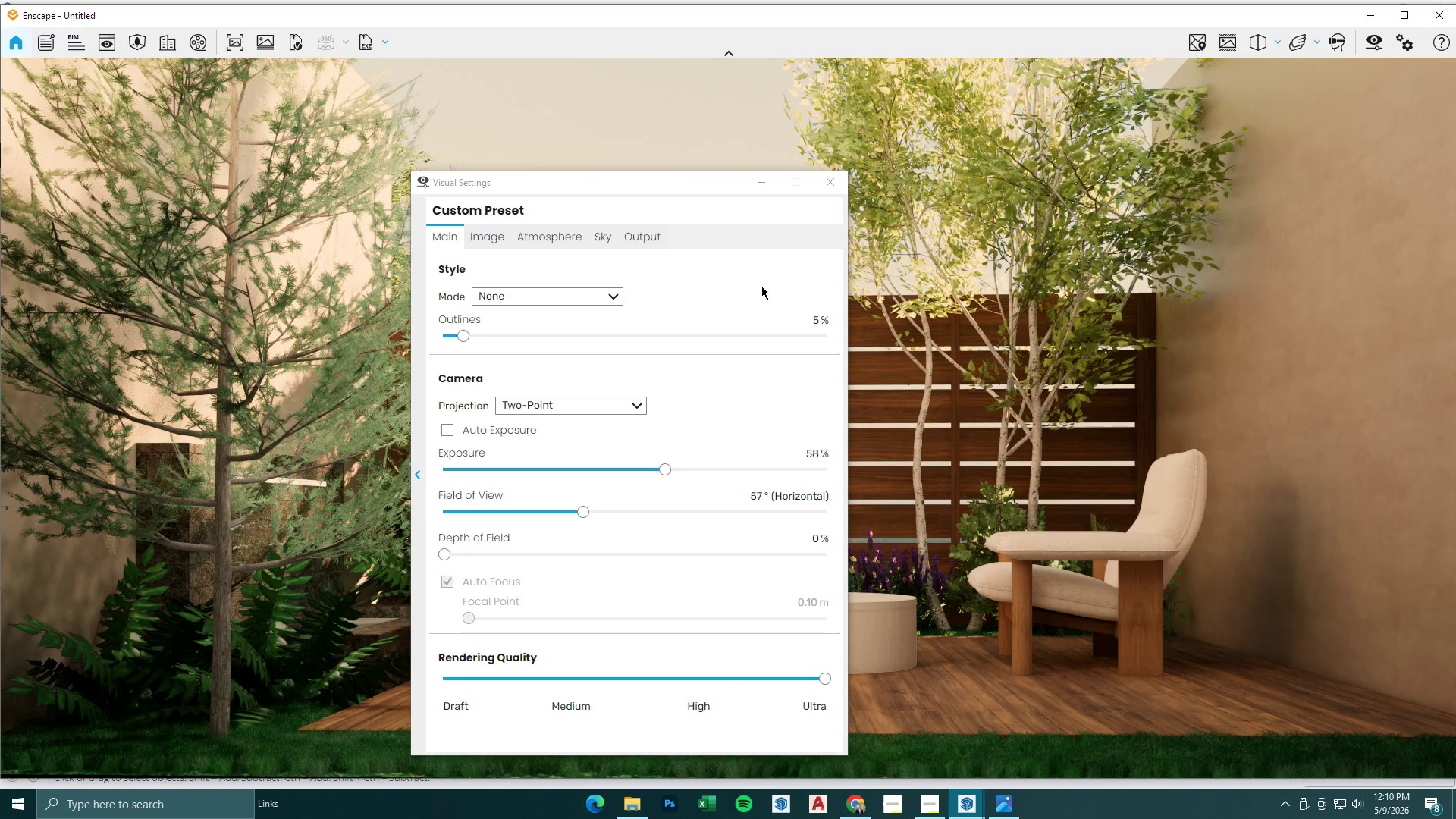 
left_click([747, 179])
 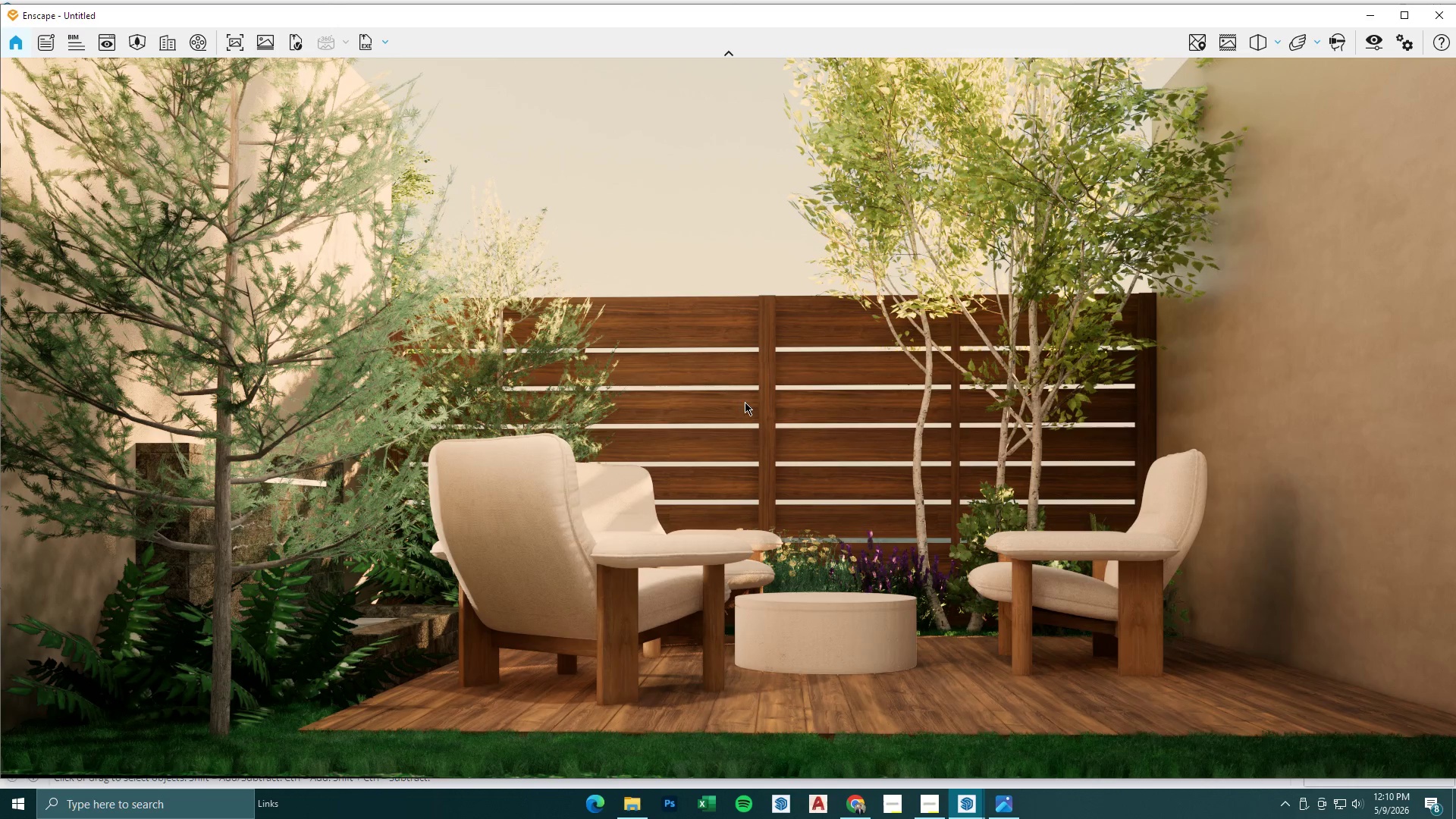 
wait(5.16)
 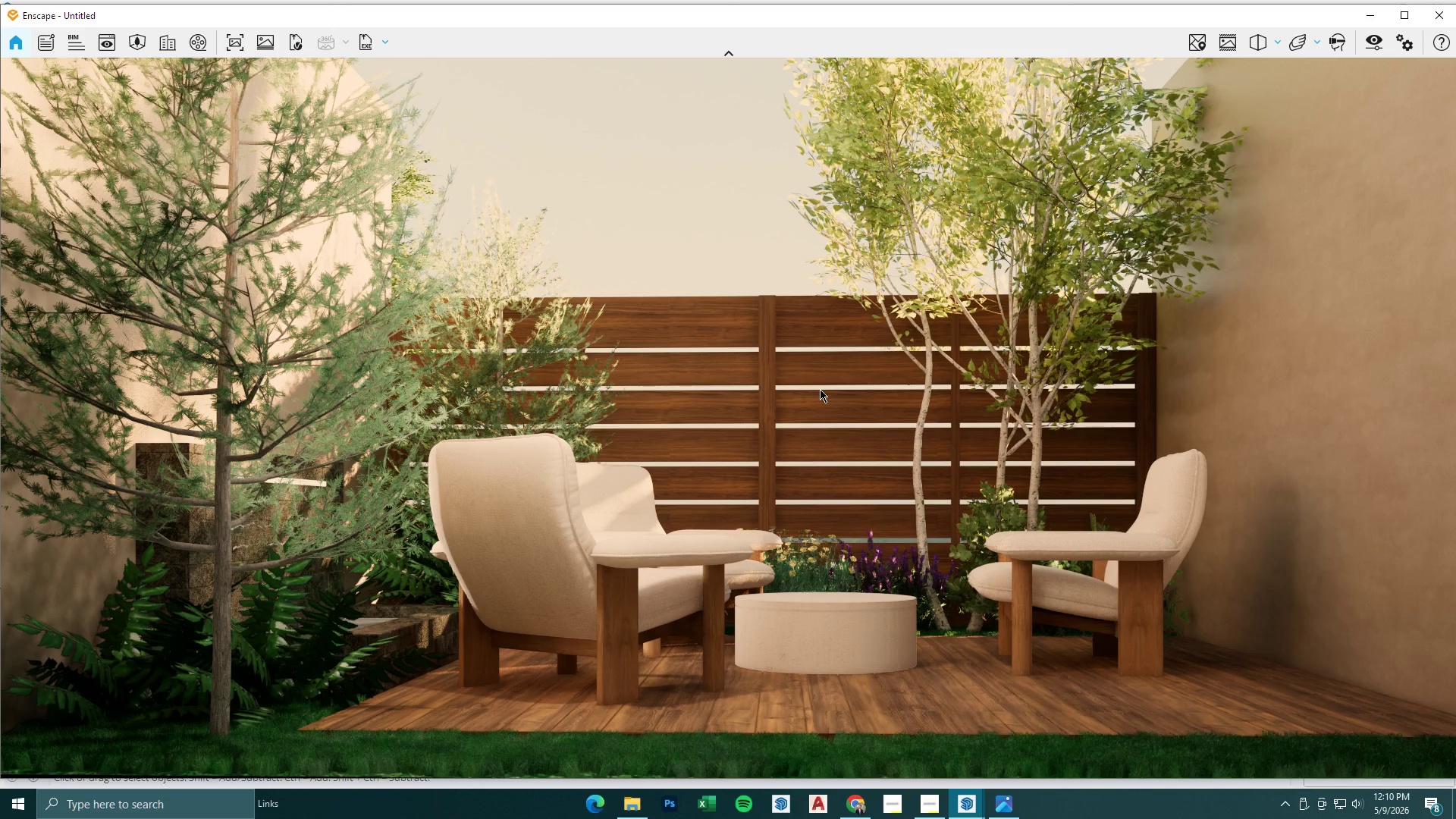 
key(W)
 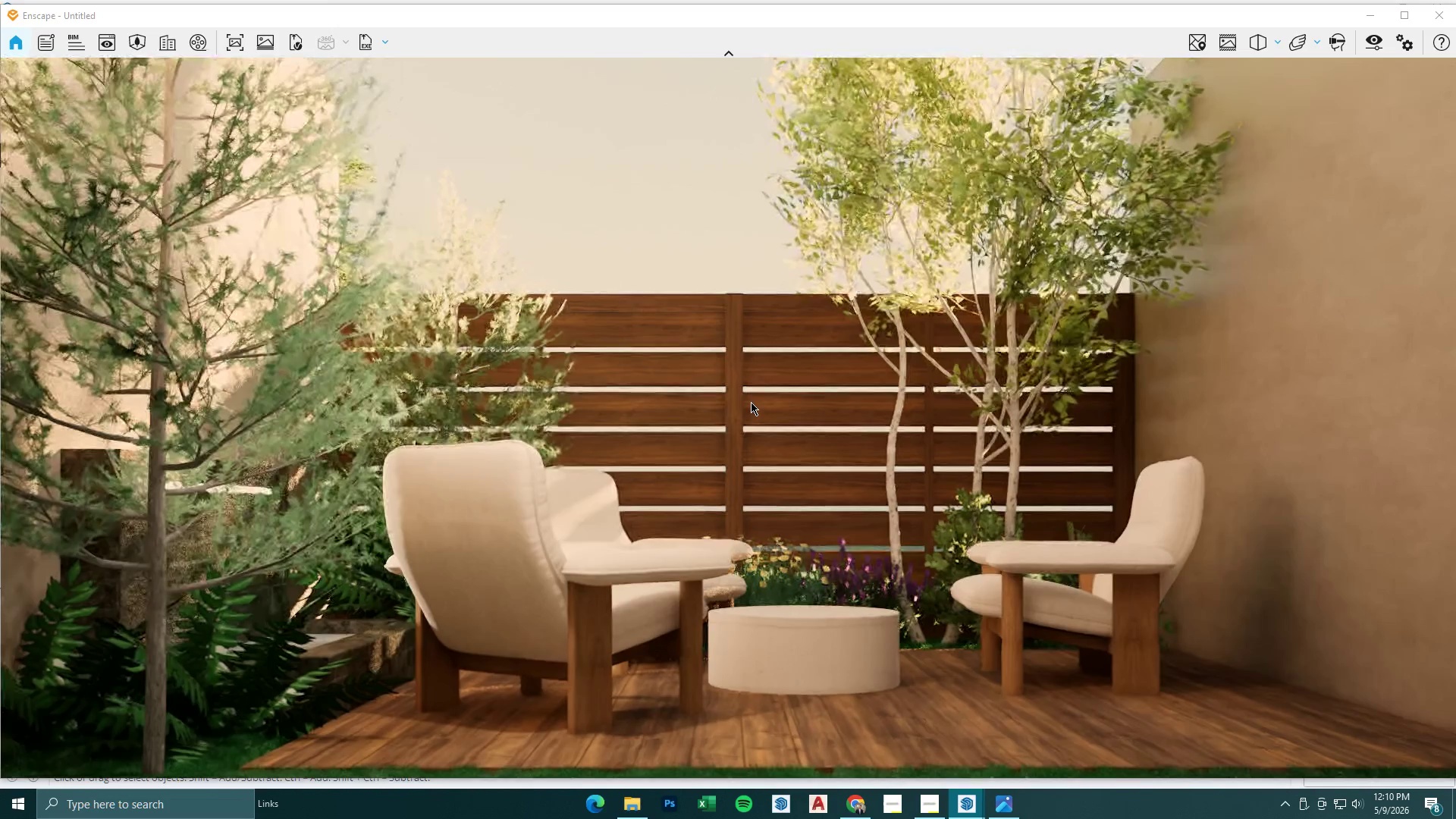 
type(sad)
 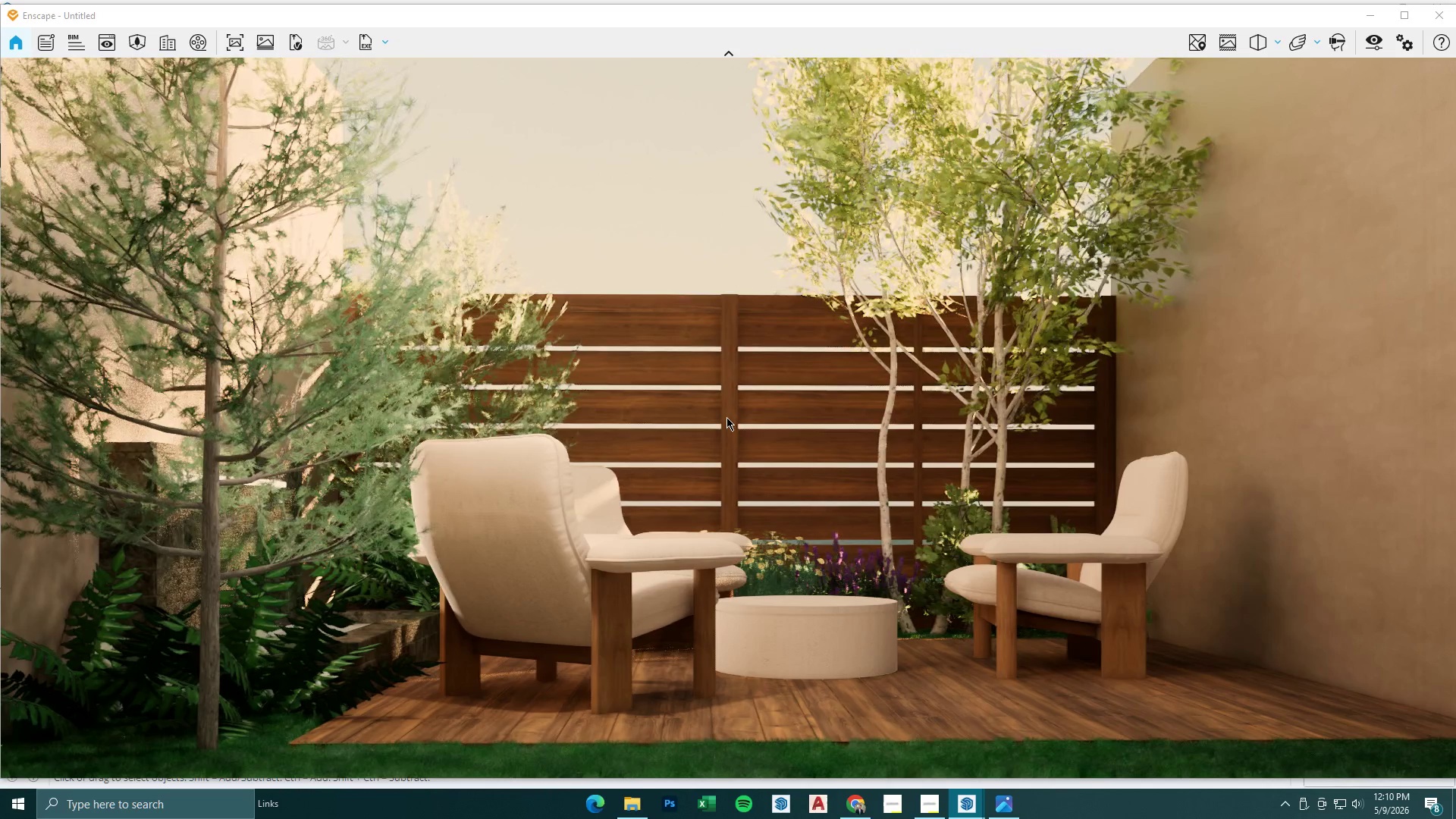 
type(ws)
 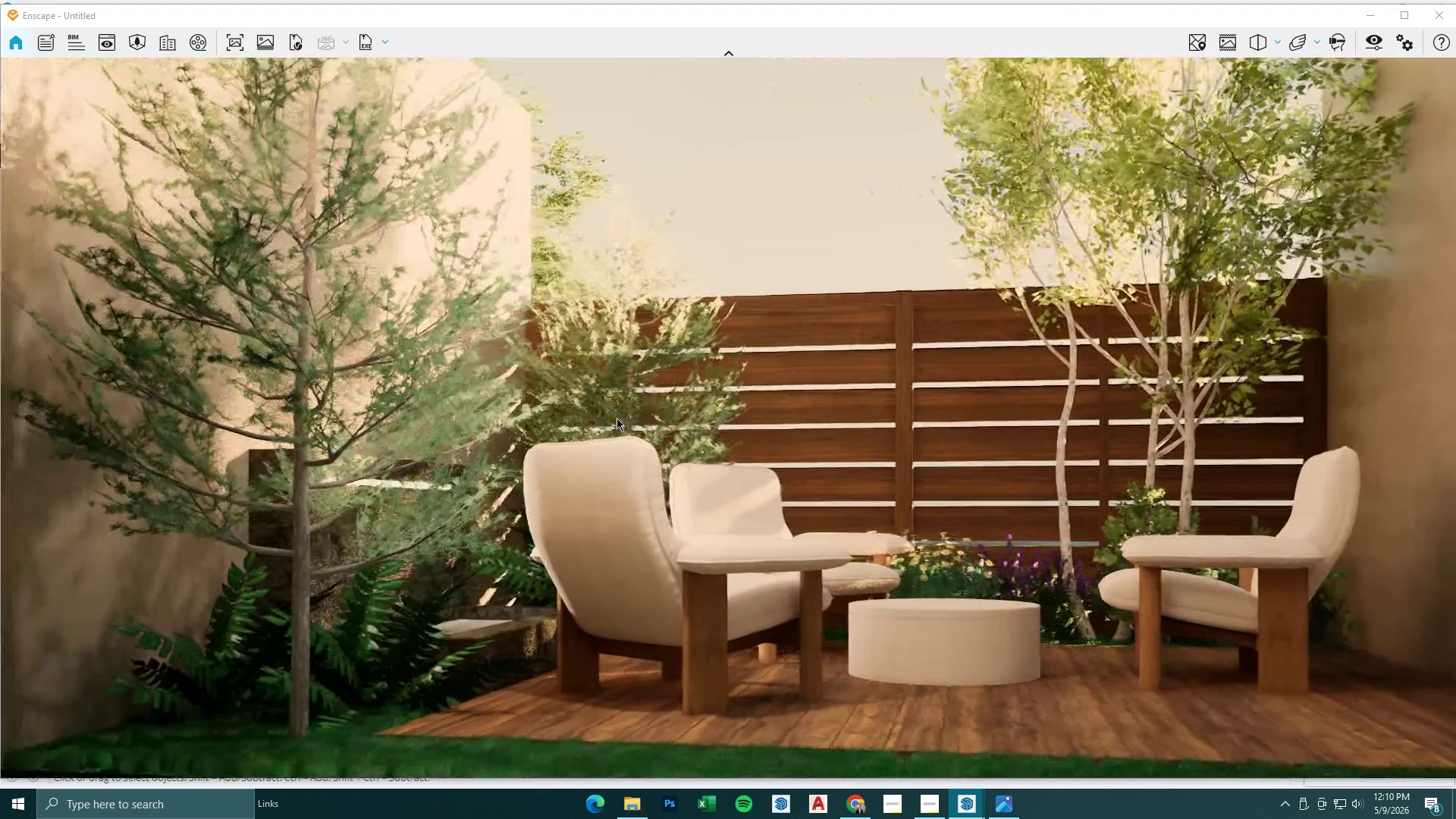 
type(wdddsw)
 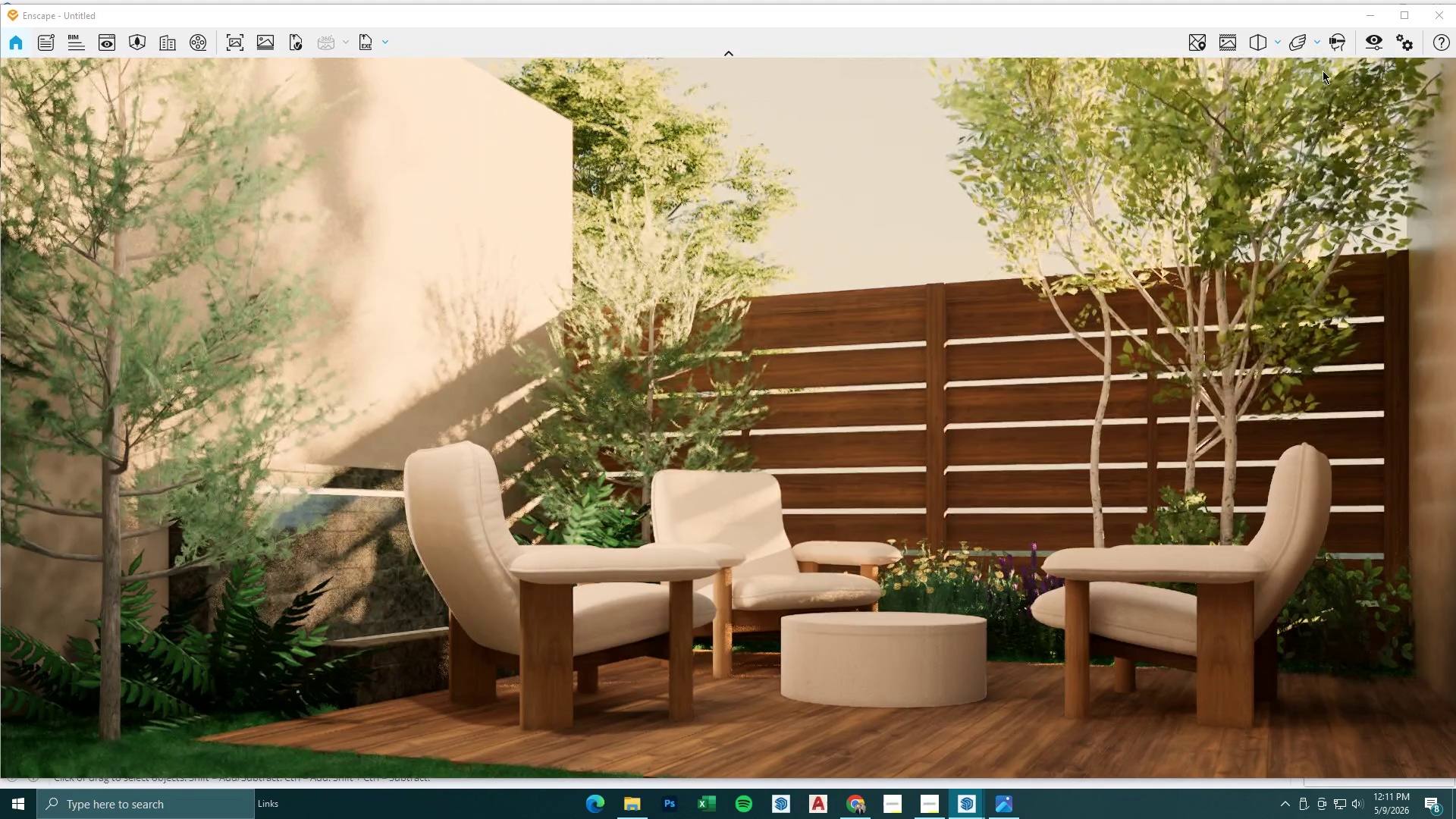 
left_click([1376, 12])
 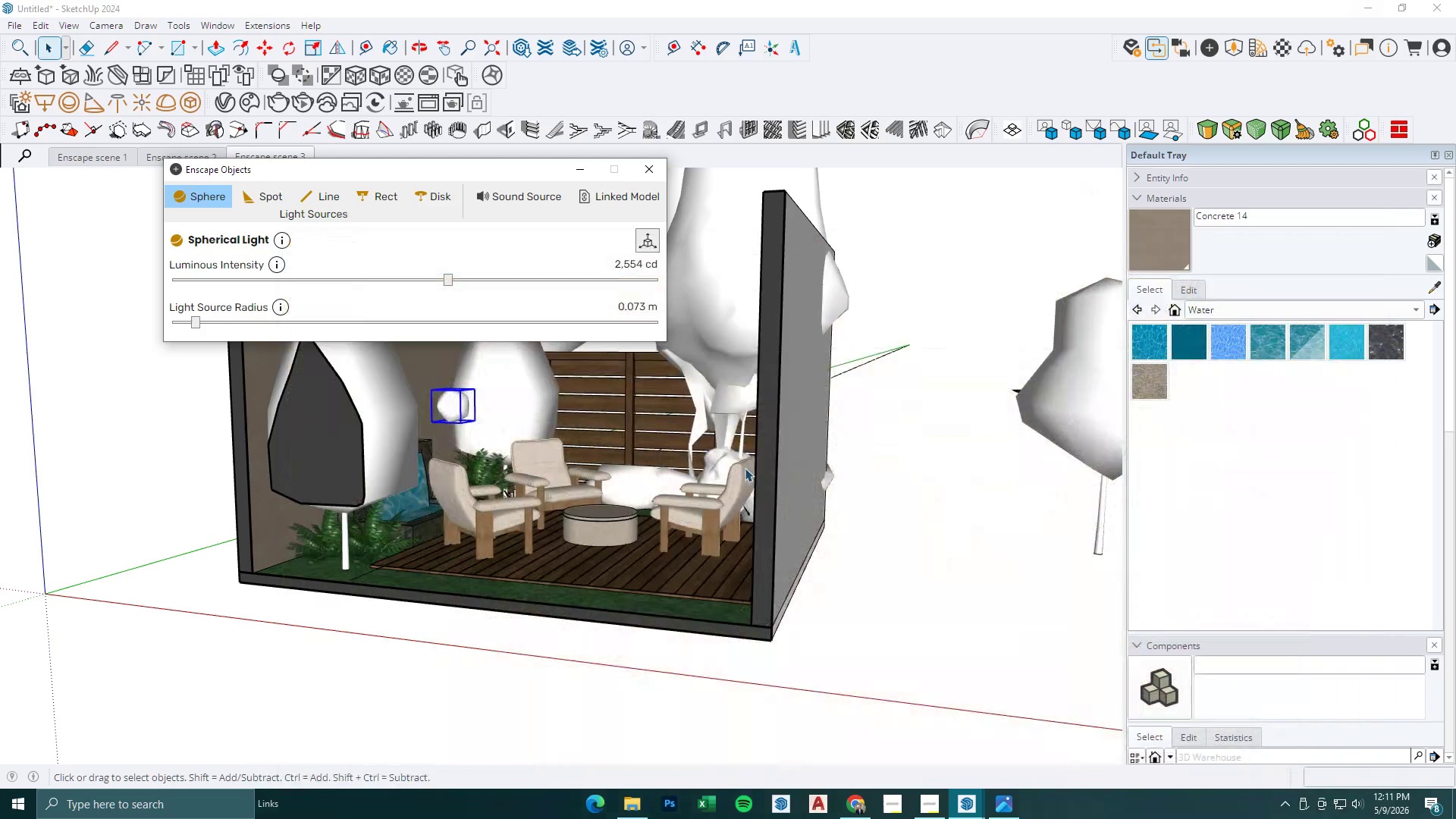 
scroll: coordinate [739, 476], scroll_direction: down, amount: 2.0
 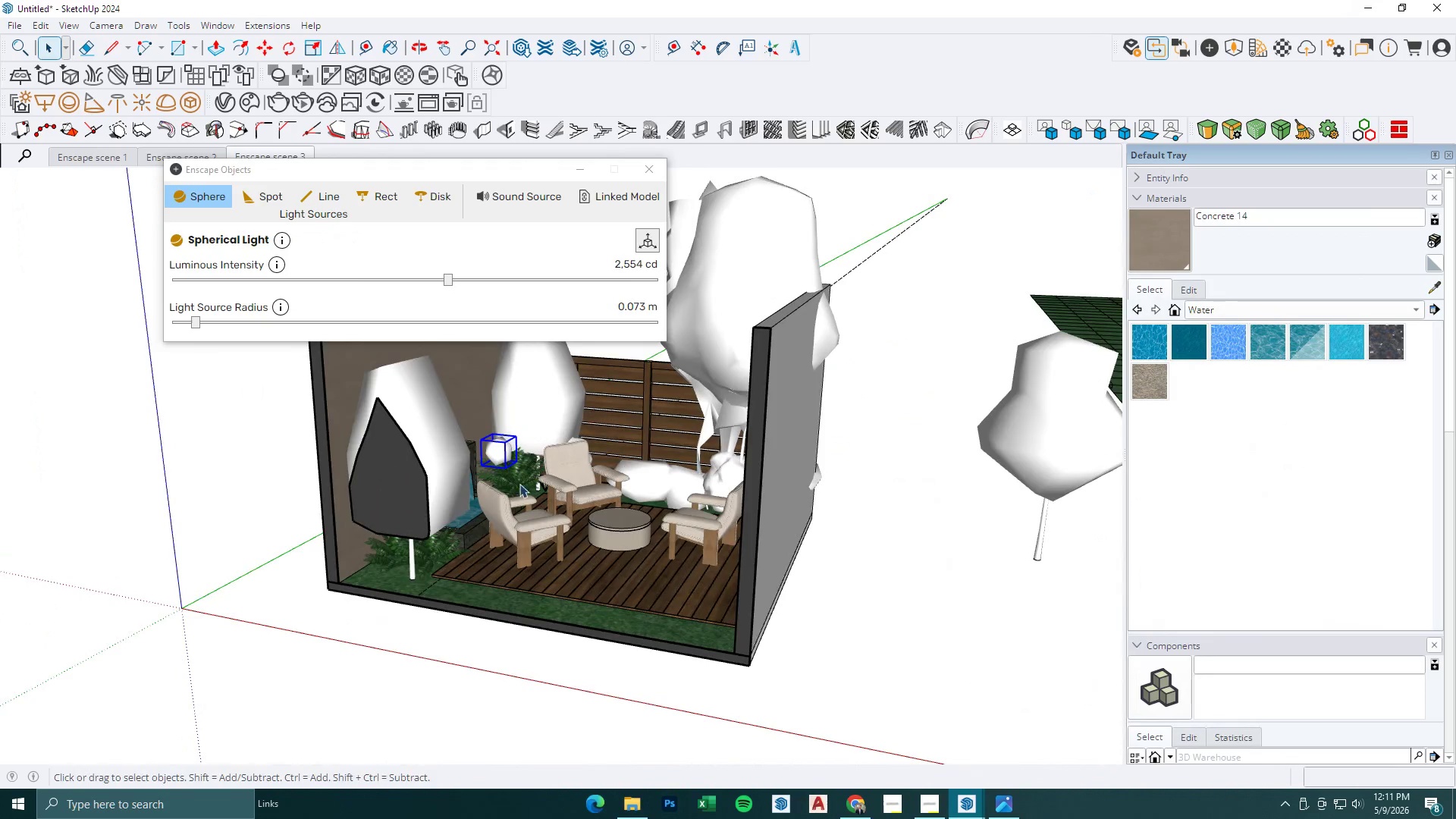 
key(M)
 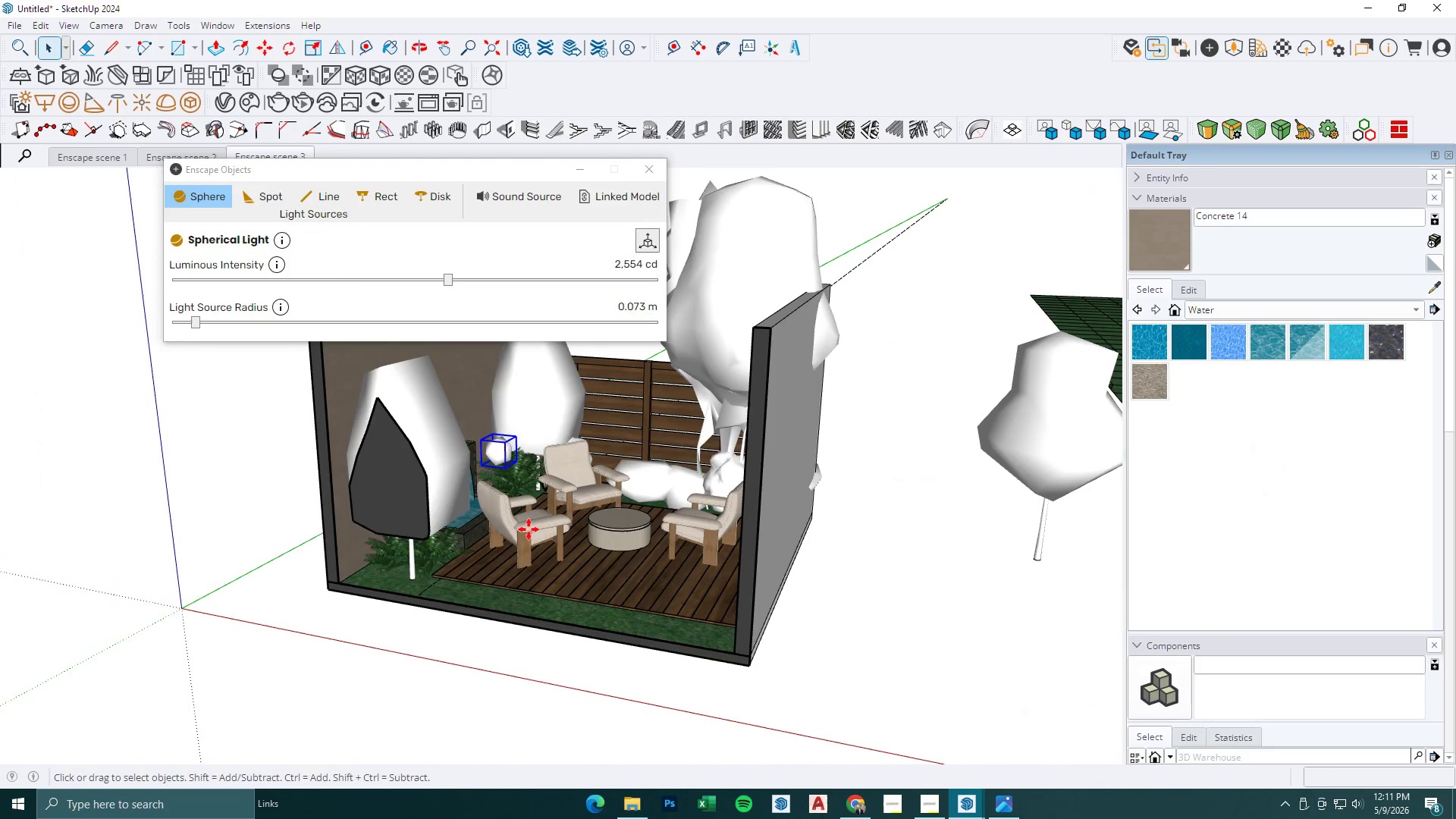 
scroll: coordinate [525, 559], scroll_direction: down, amount: 7.0
 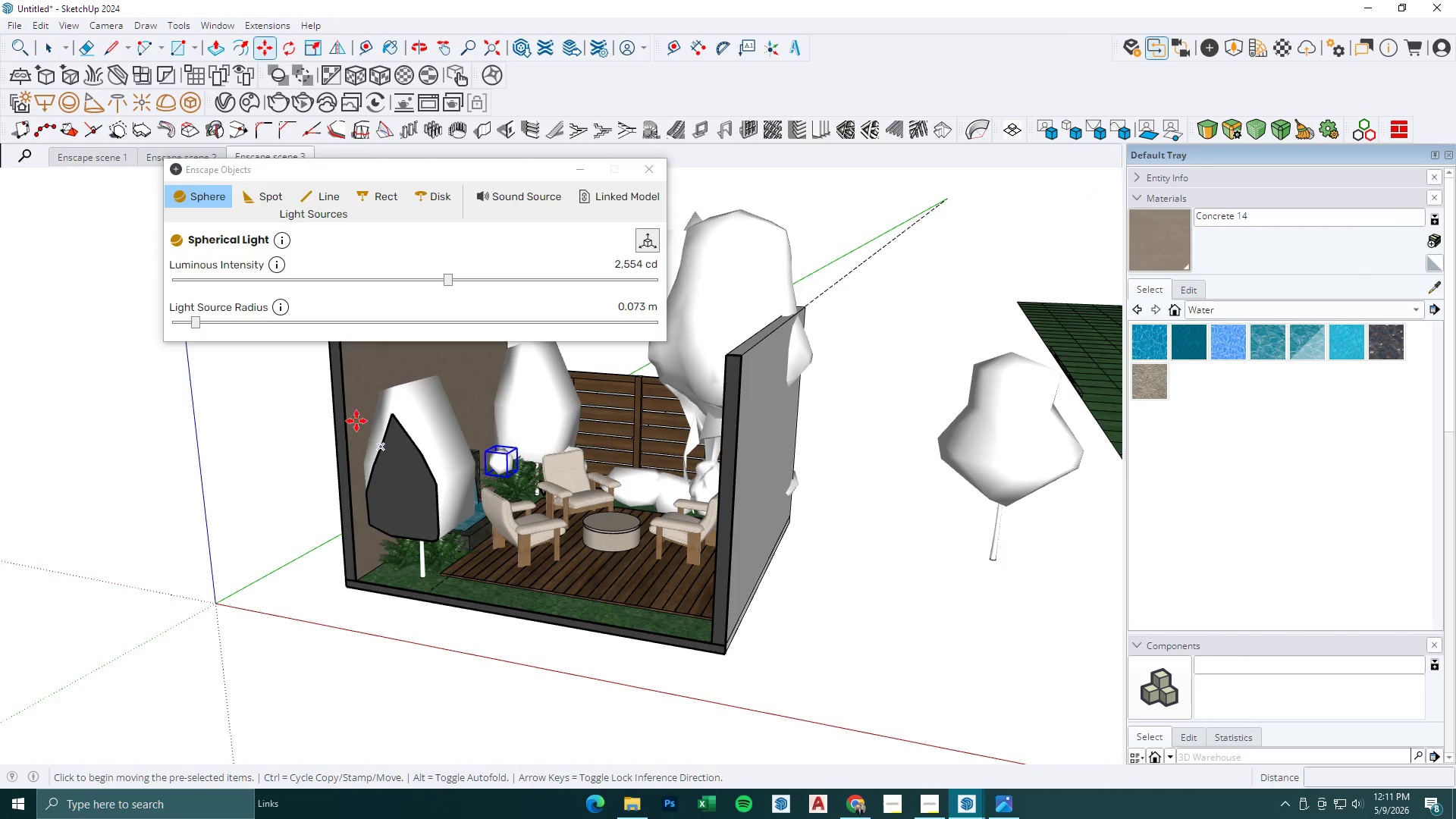 
left_click([353, 418])
 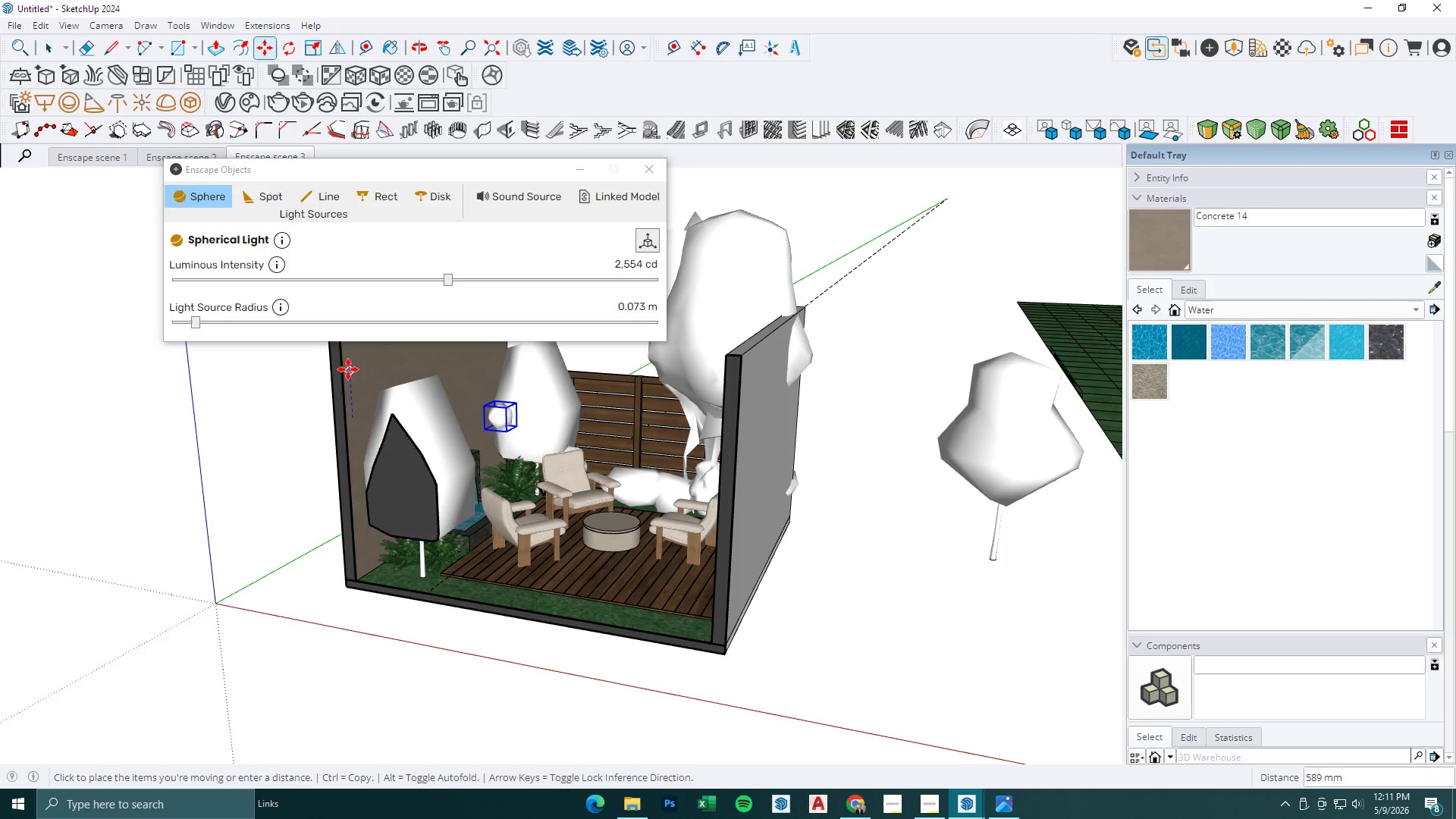 
left_click([347, 363])
 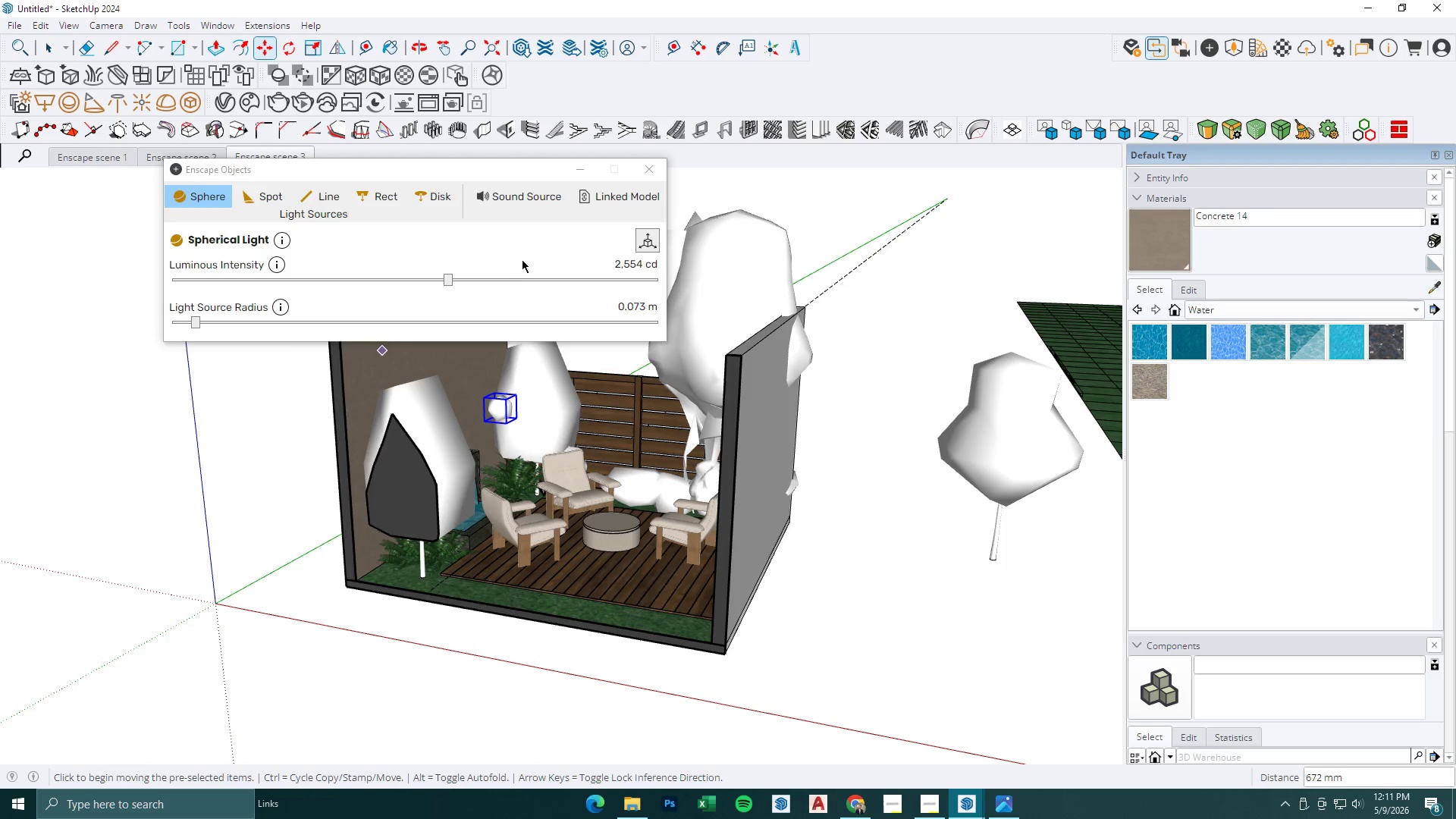 
key(Space)
 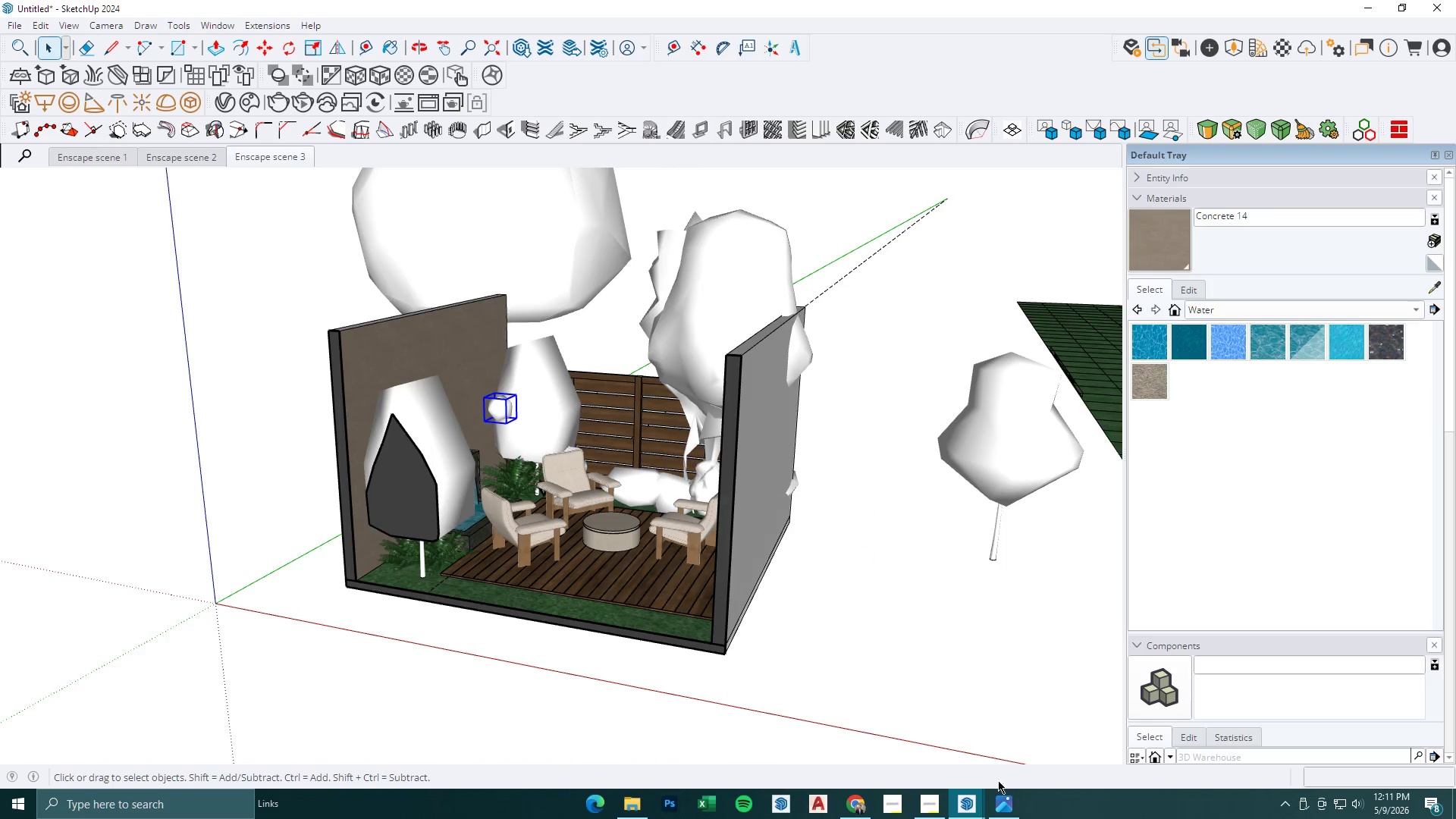 
left_click([970, 811])
 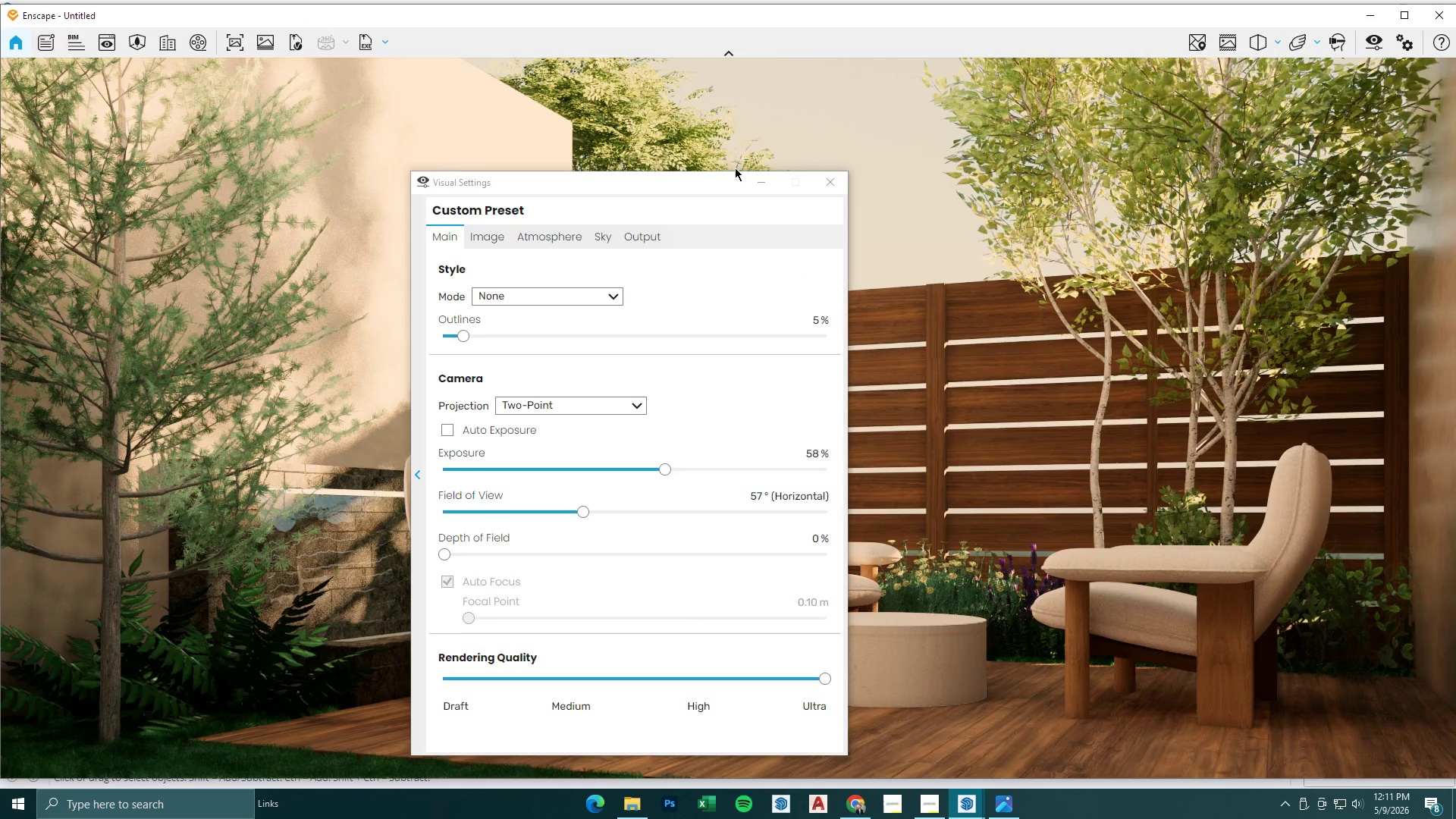 
left_click([764, 177])
 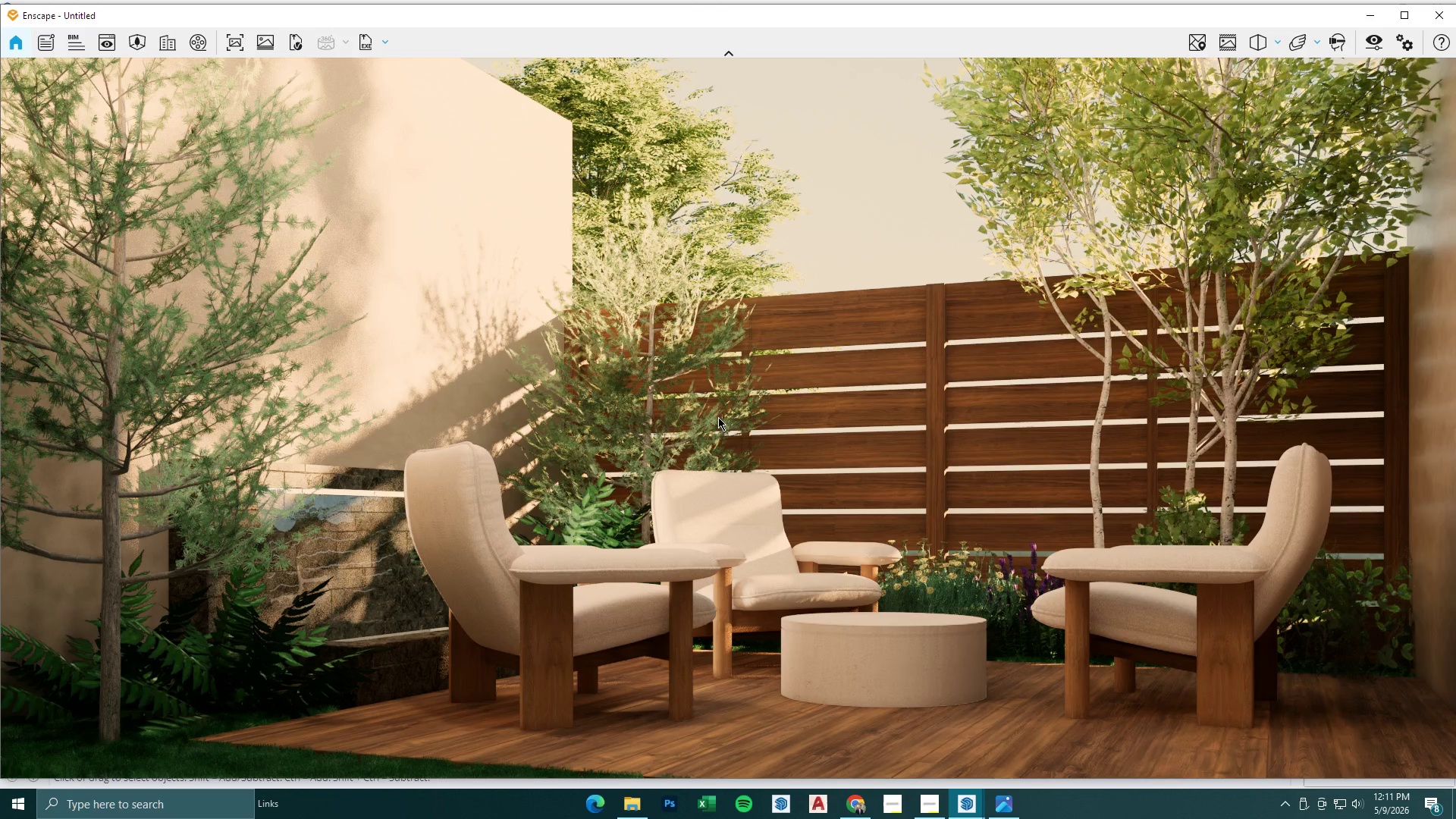 
left_click([1384, 6])
 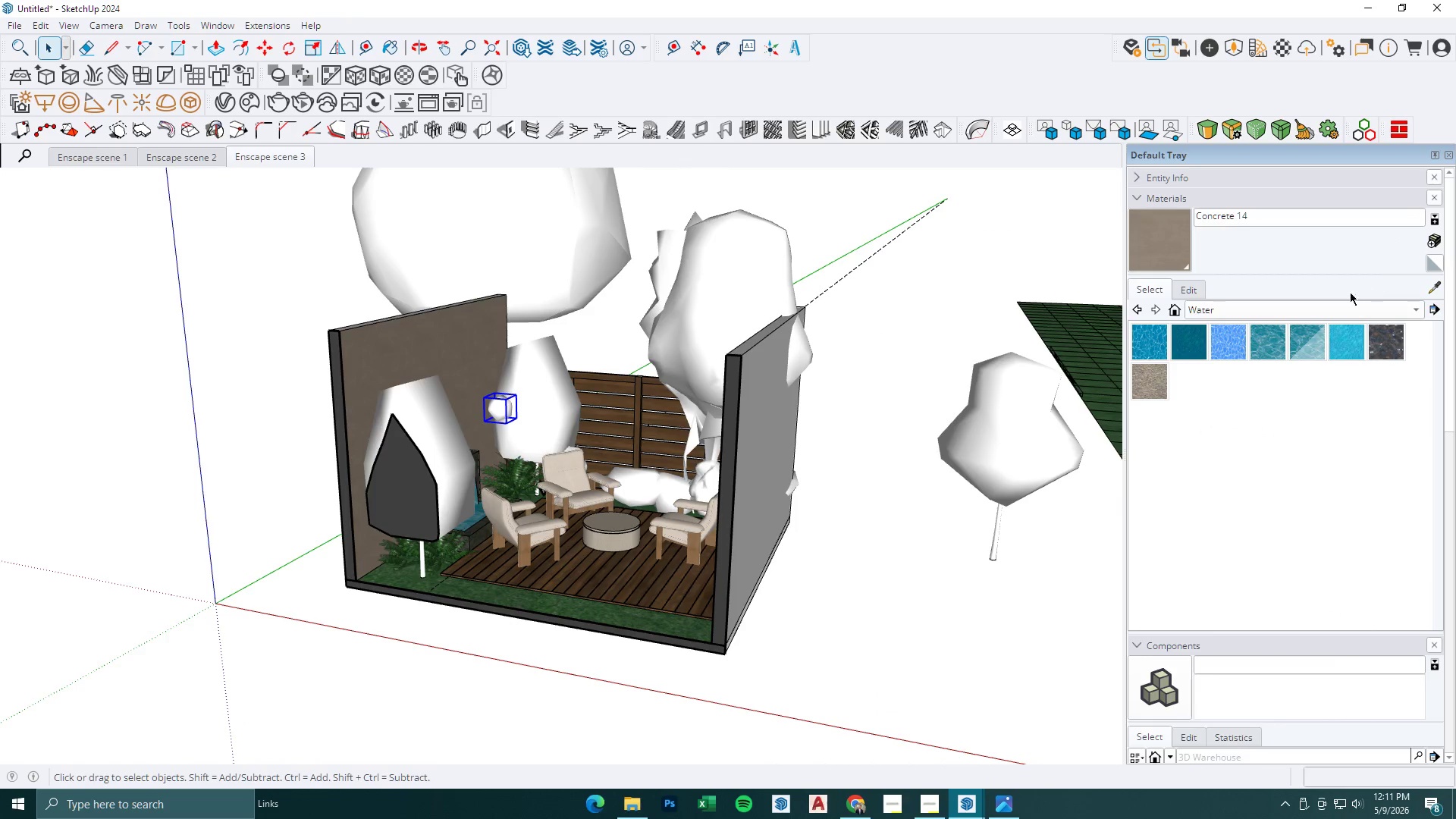 
left_click([1318, 306])
 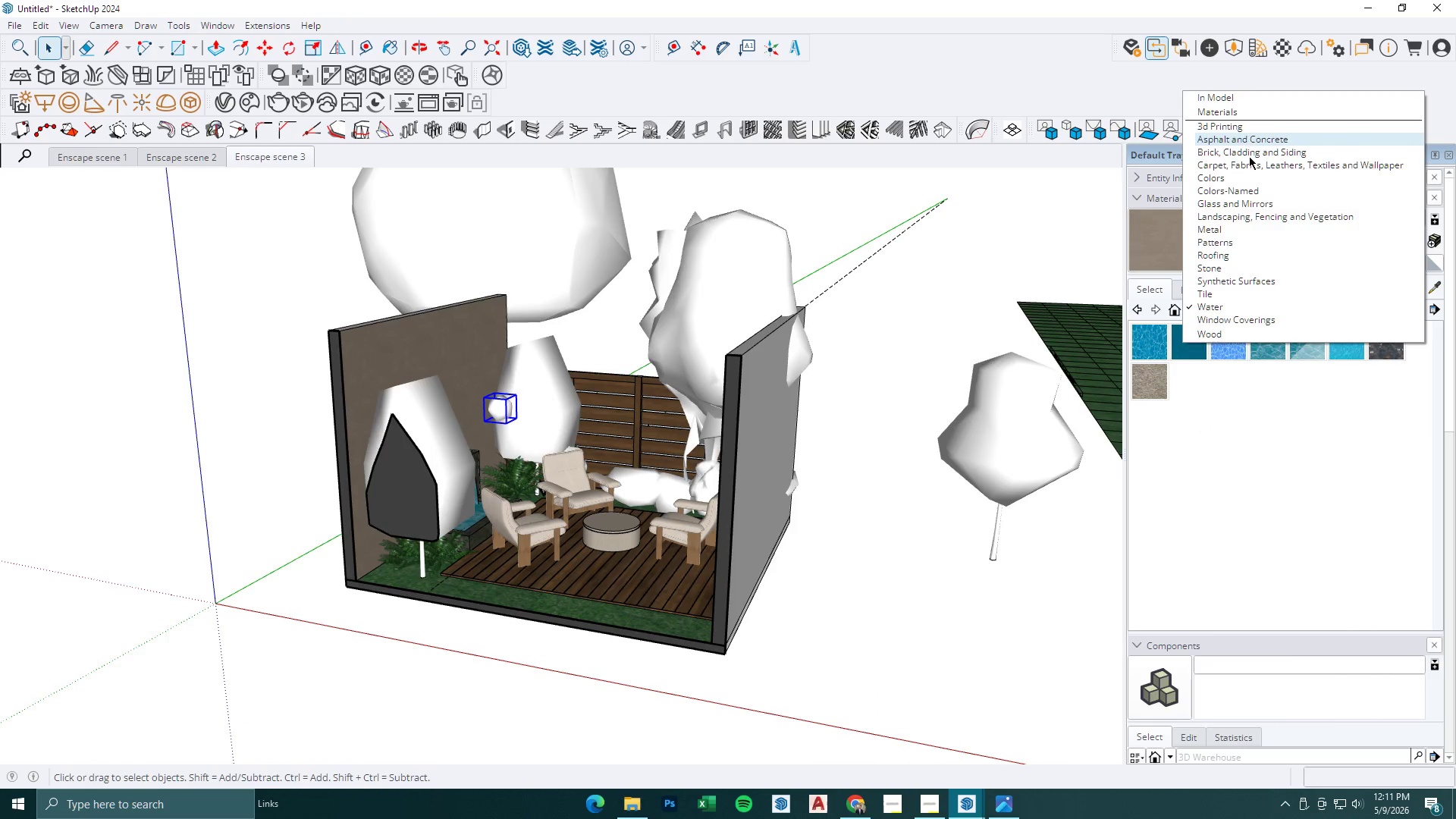 
left_click([1257, 191])
 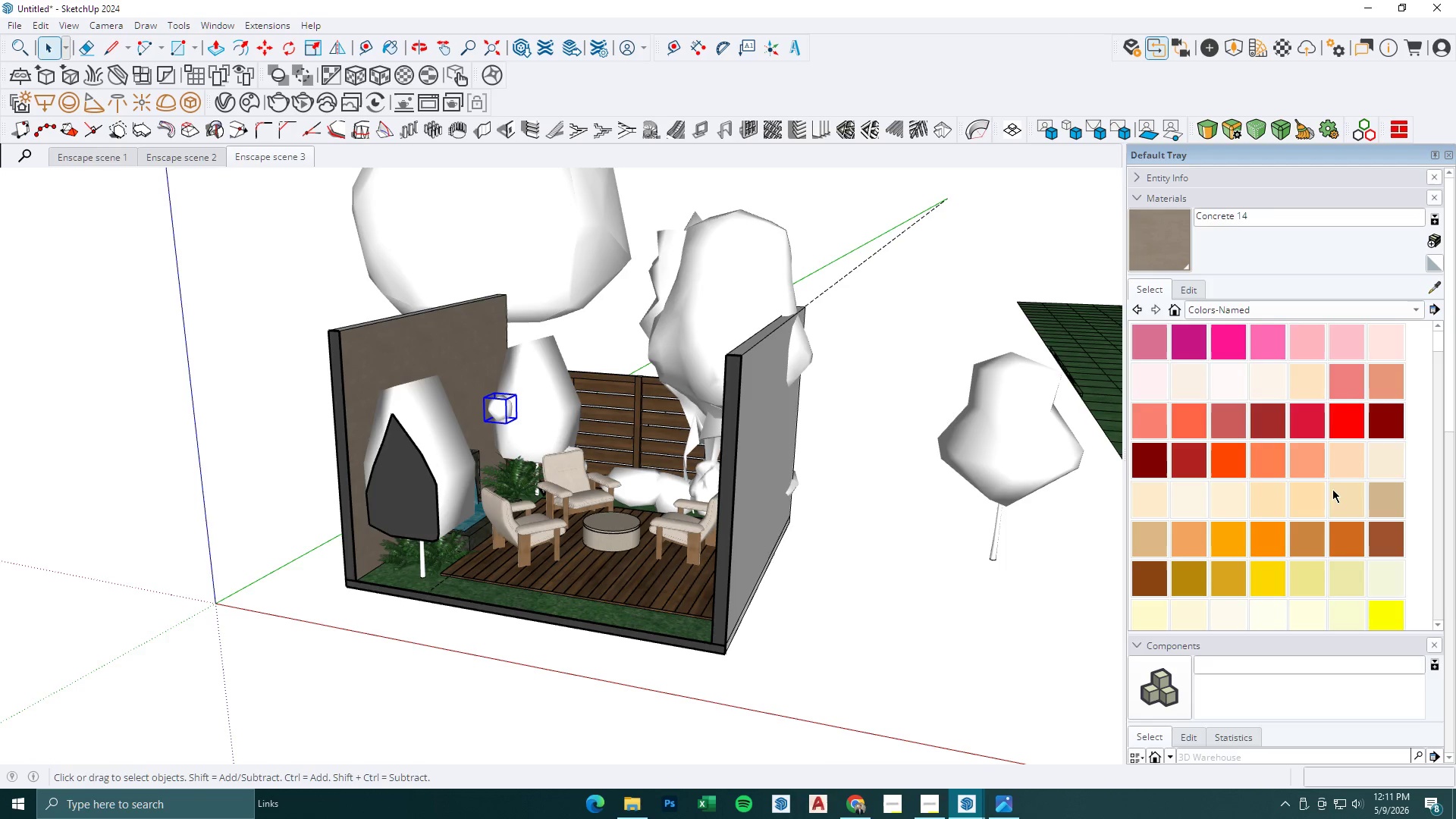 
scroll: coordinate [1363, 587], scroll_direction: down, amount: 2.0
 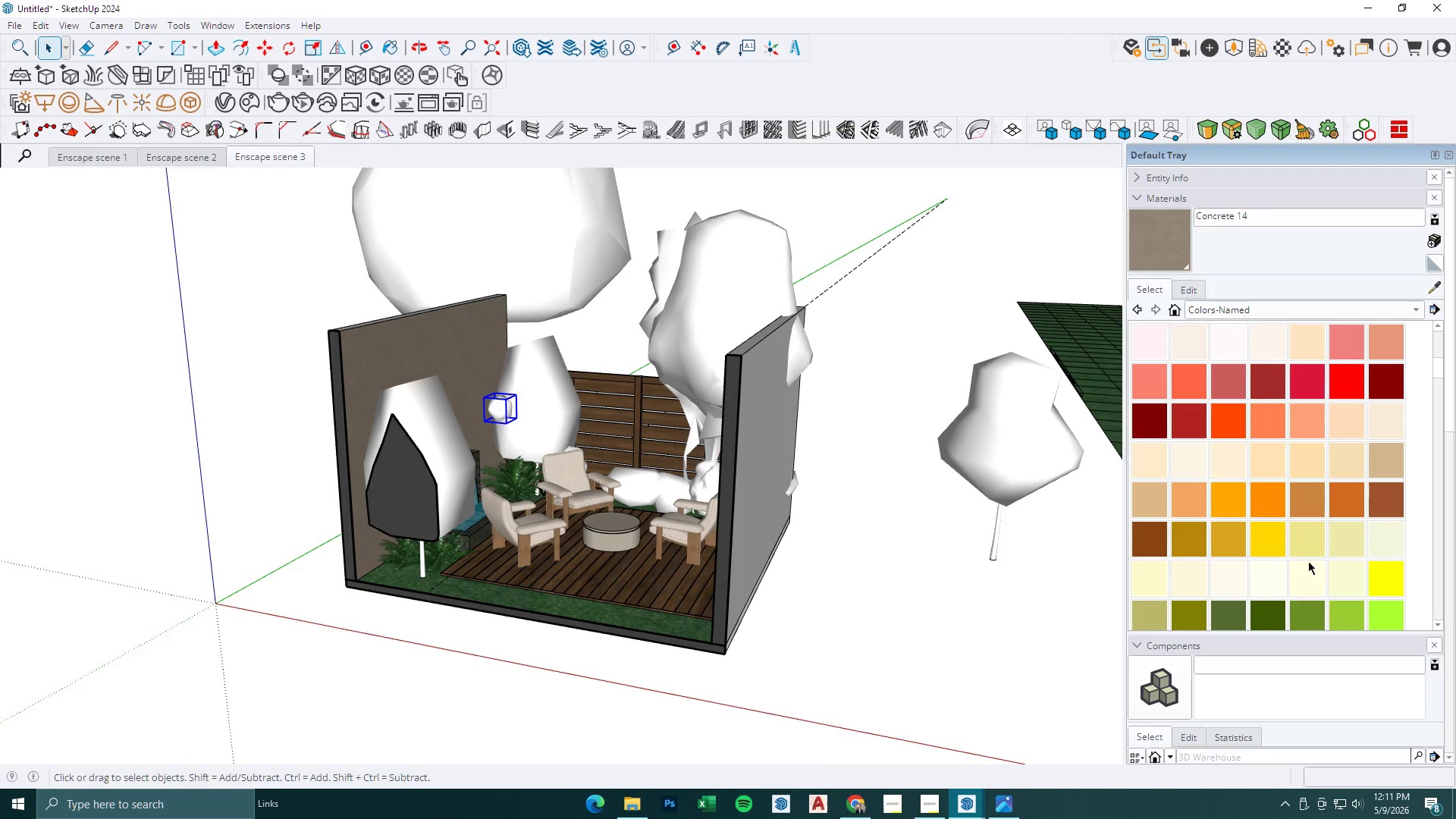 
left_click([1309, 544])
 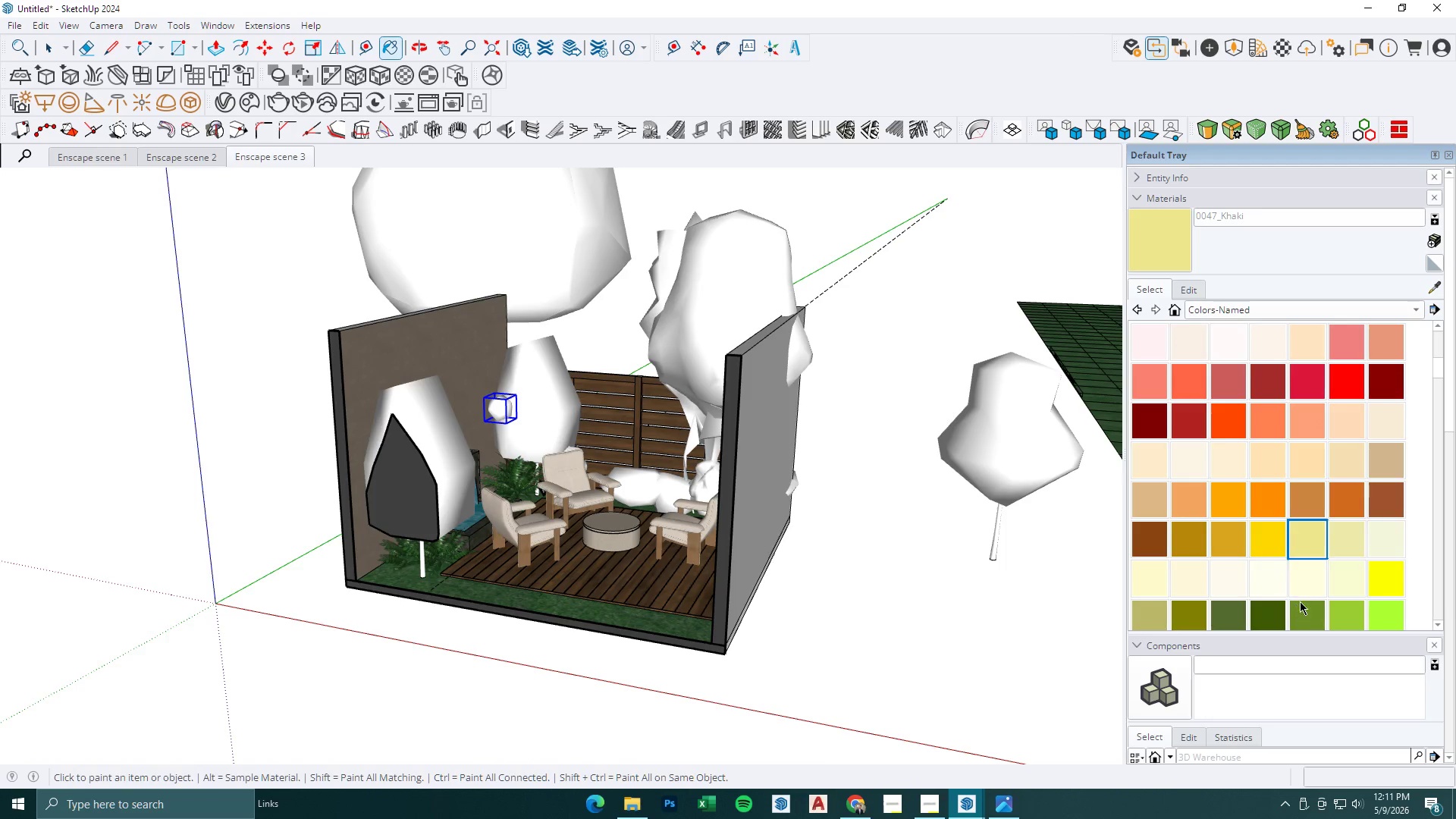 
left_click([1346, 533])
 